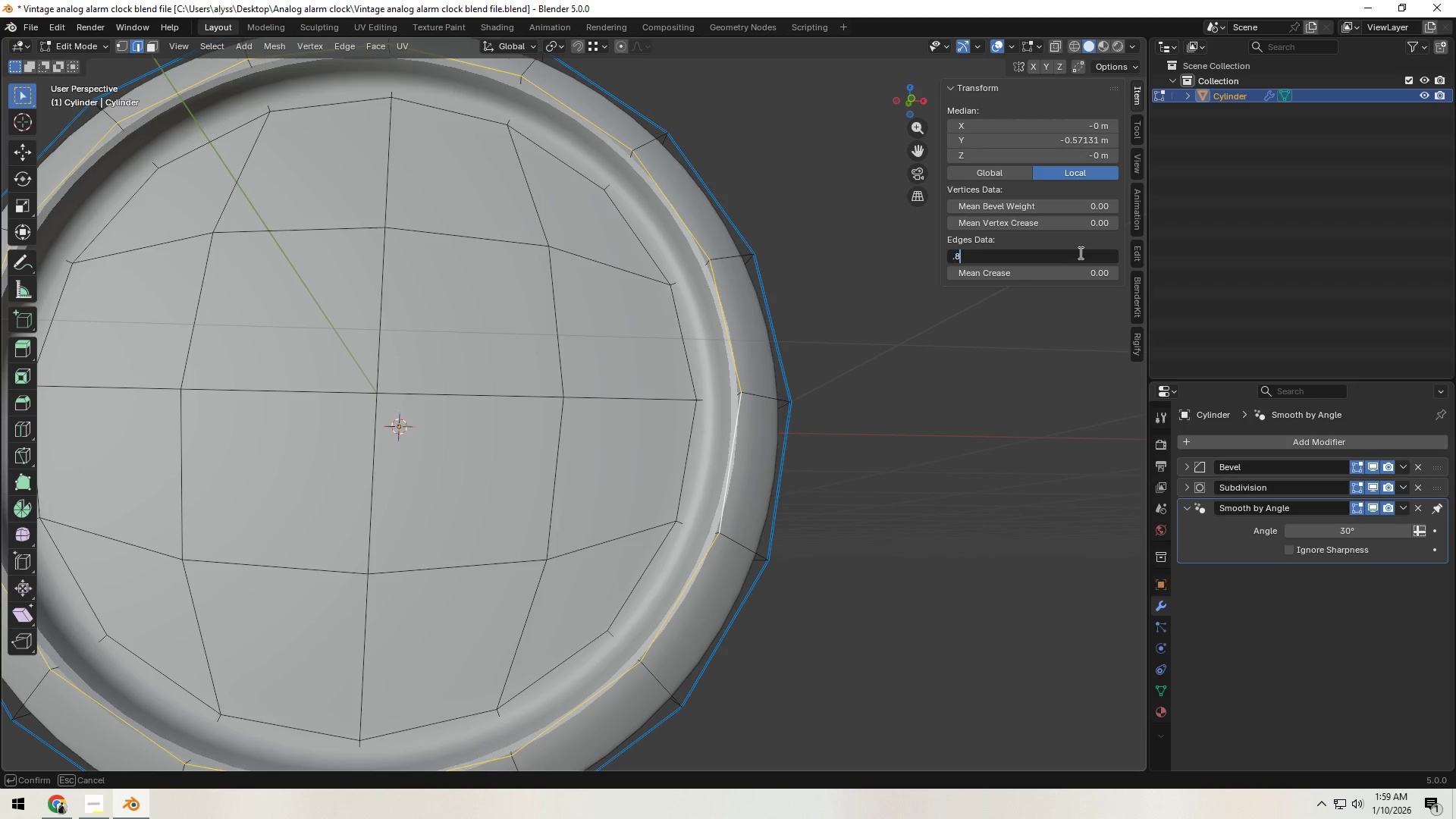 
key(Numpad8)
 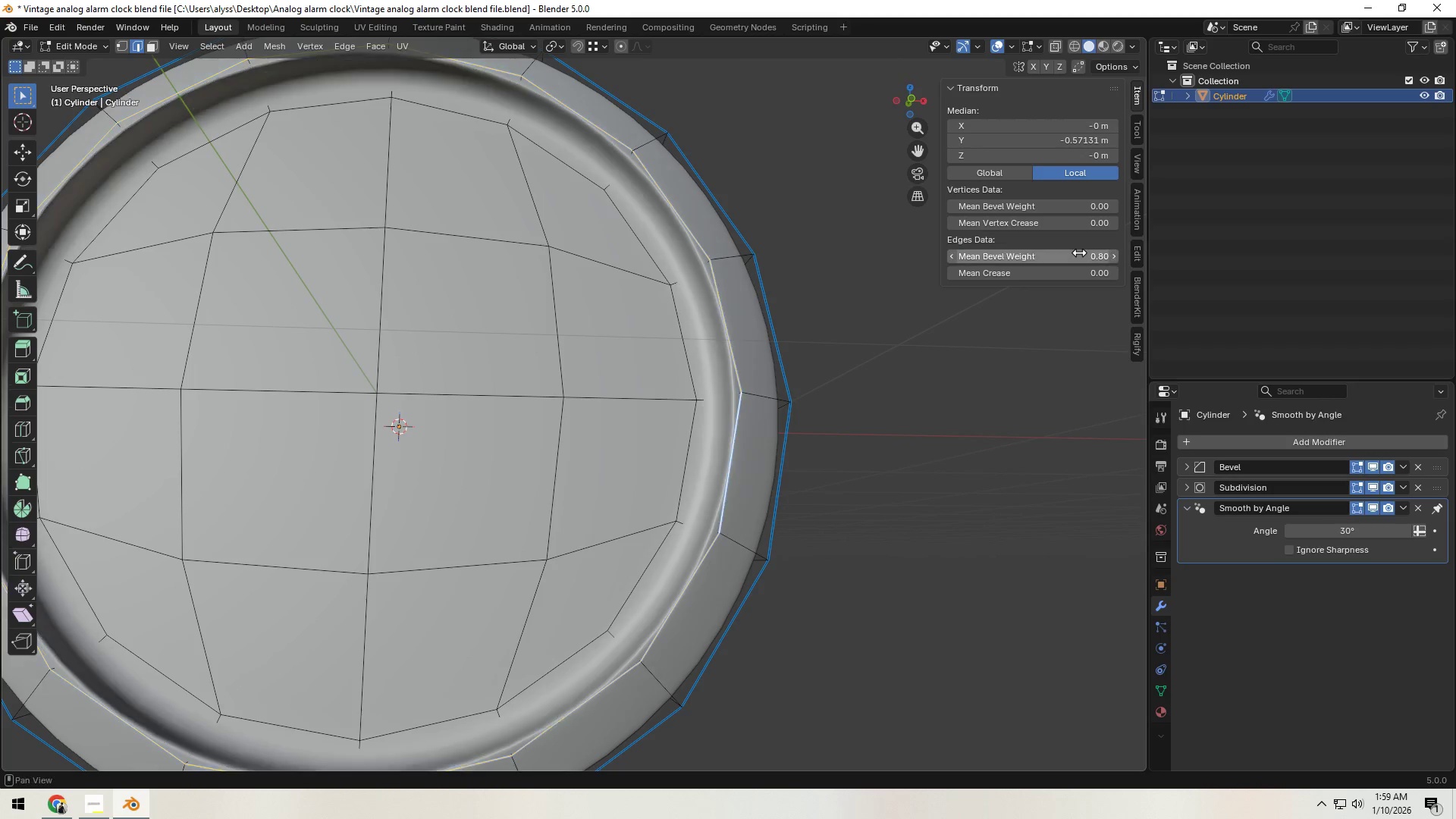 
key(NumpadEnter)
 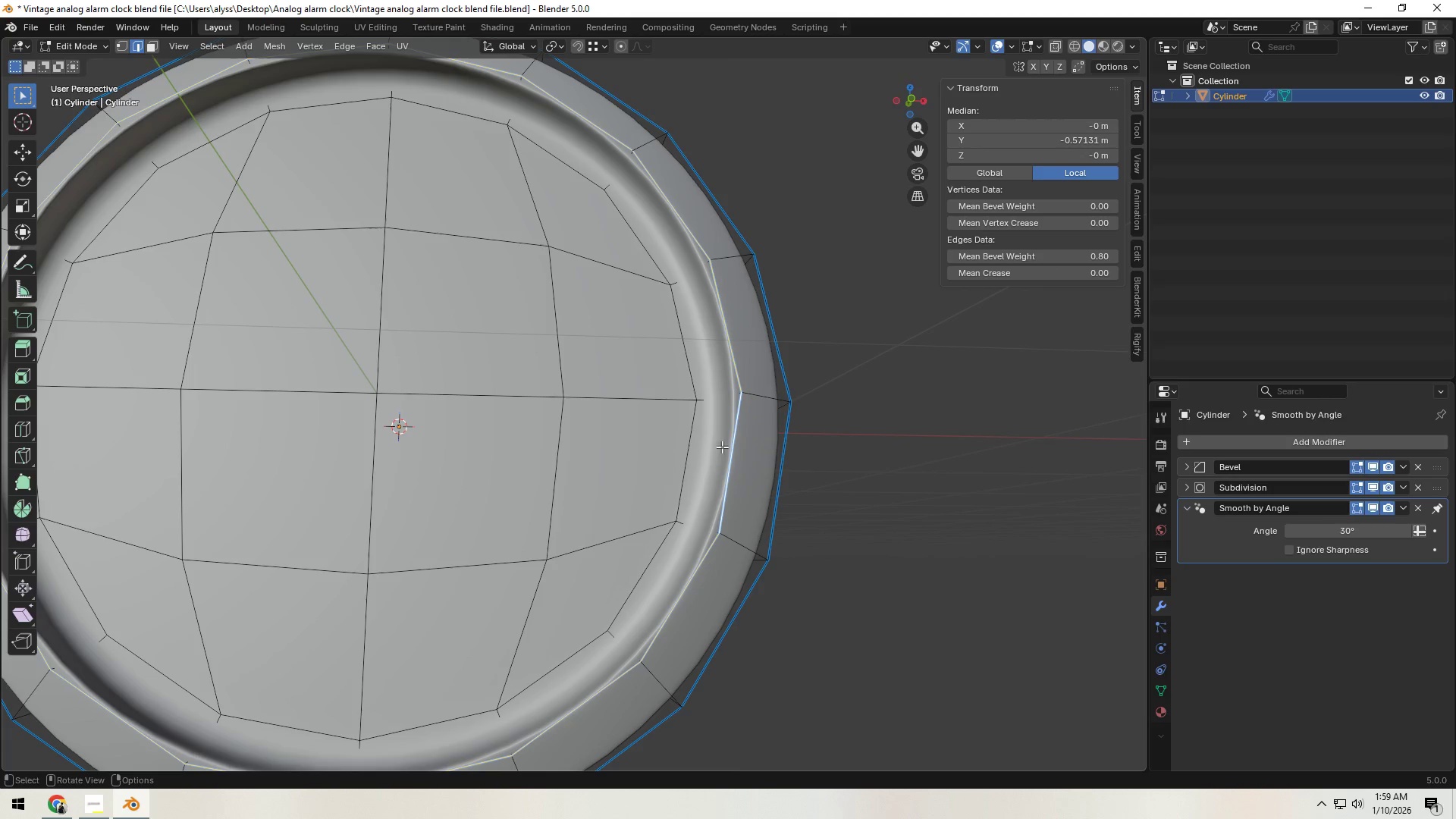 
hold_key(key=AltLeft, duration=0.72)
left_click([709, 449])
 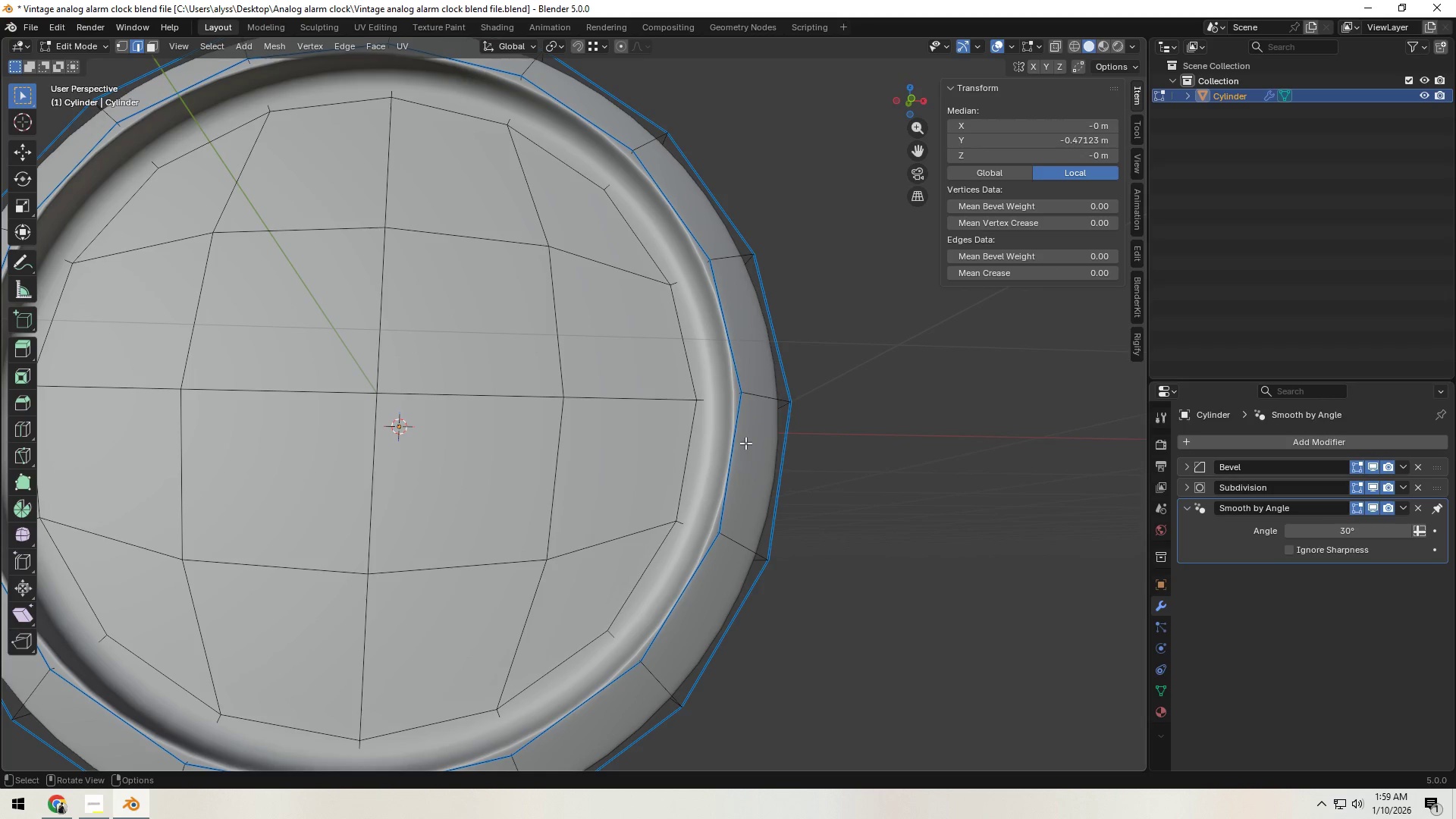 
type(zz)
 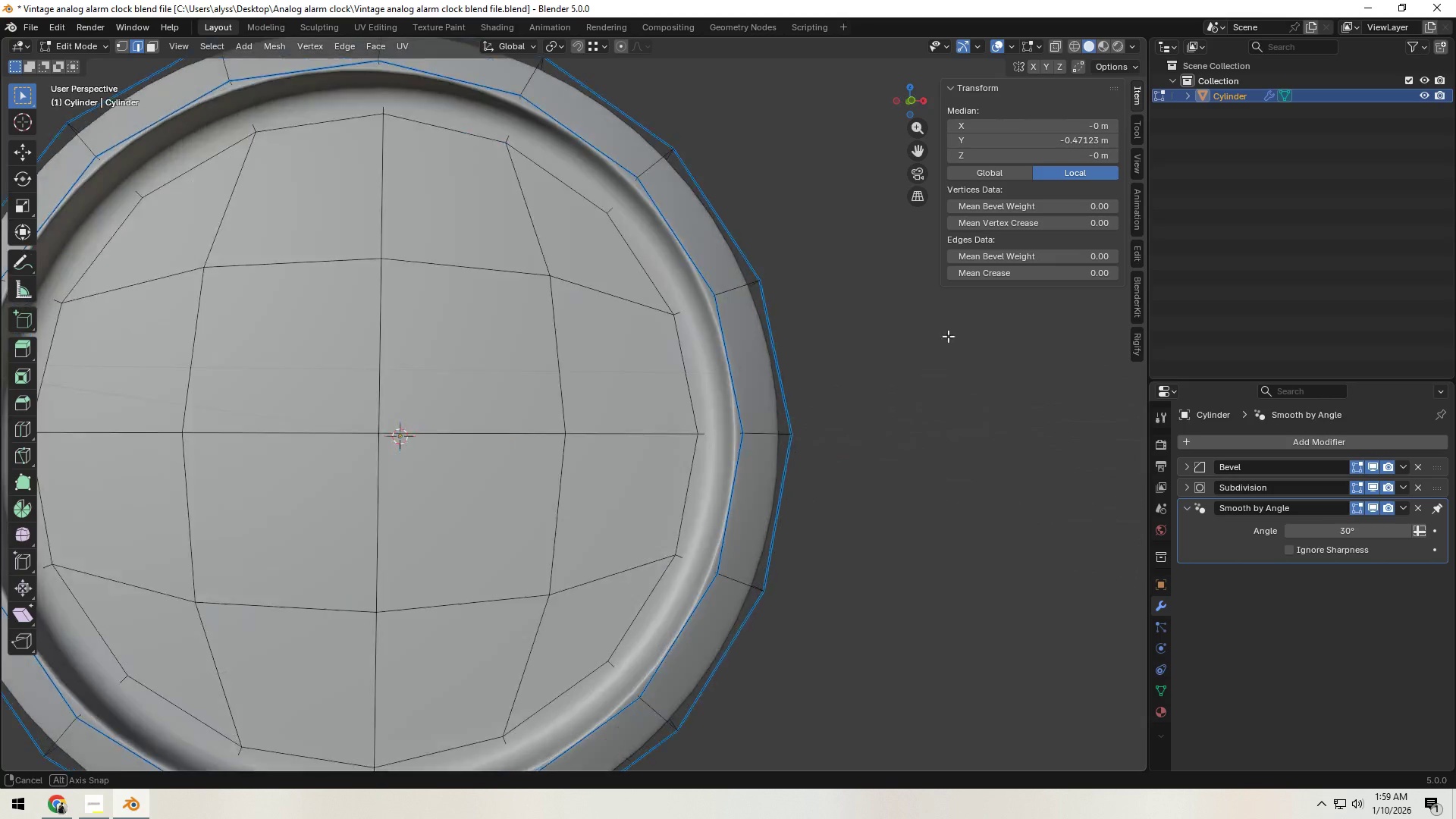 
left_click([1075, 253])
 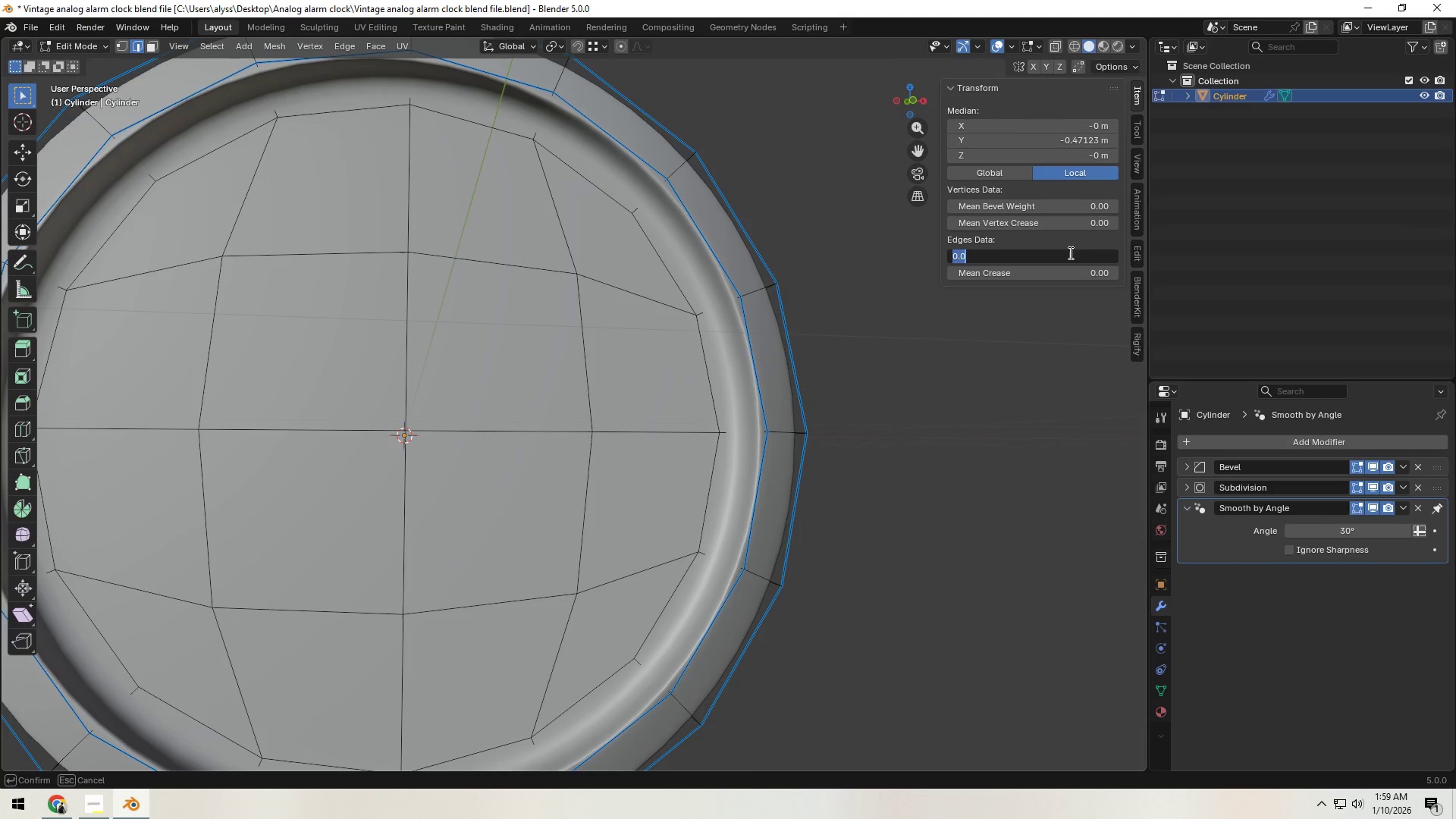 
key(NumpadDecimal)
 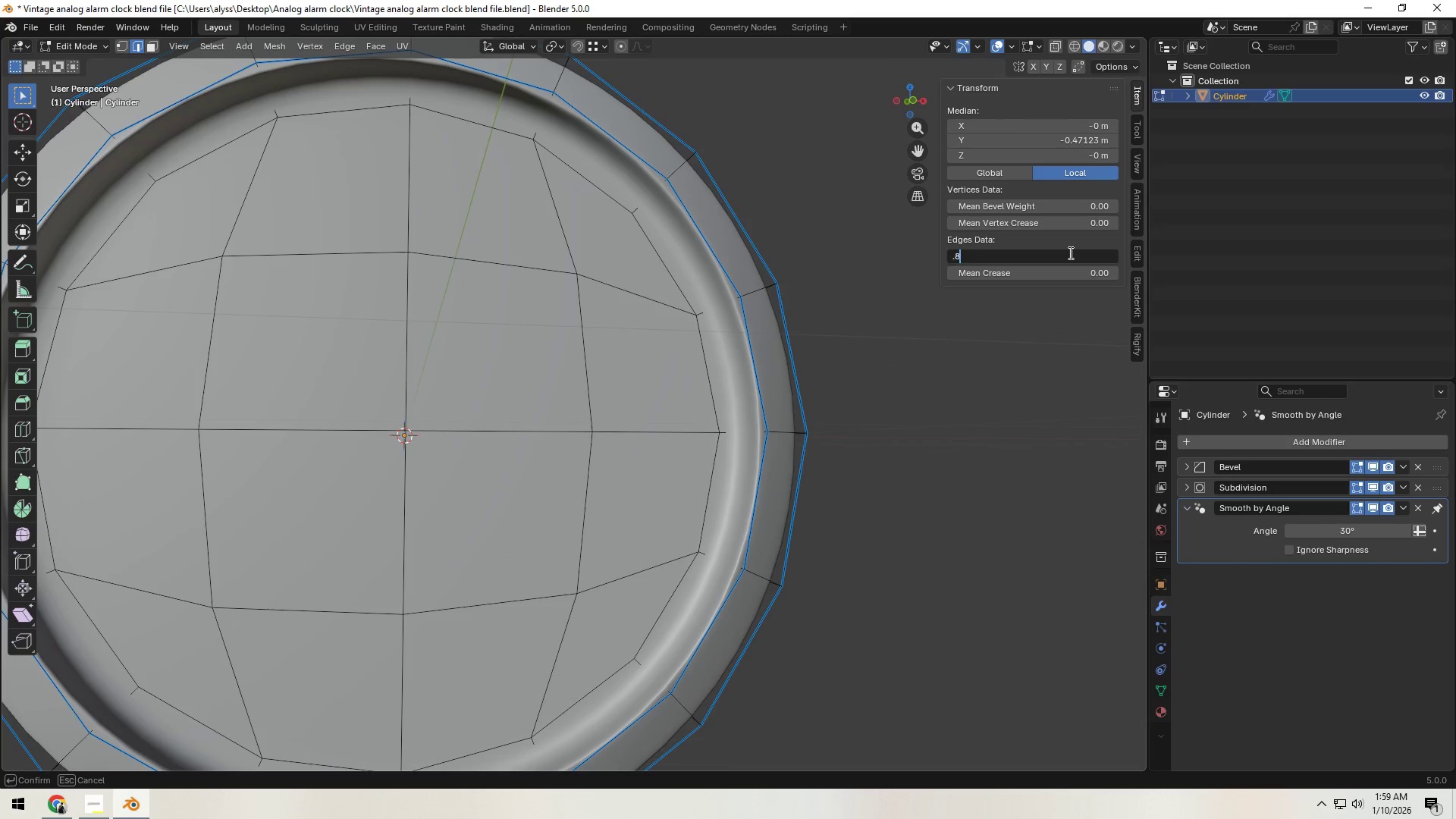 
key(Numpad8)
 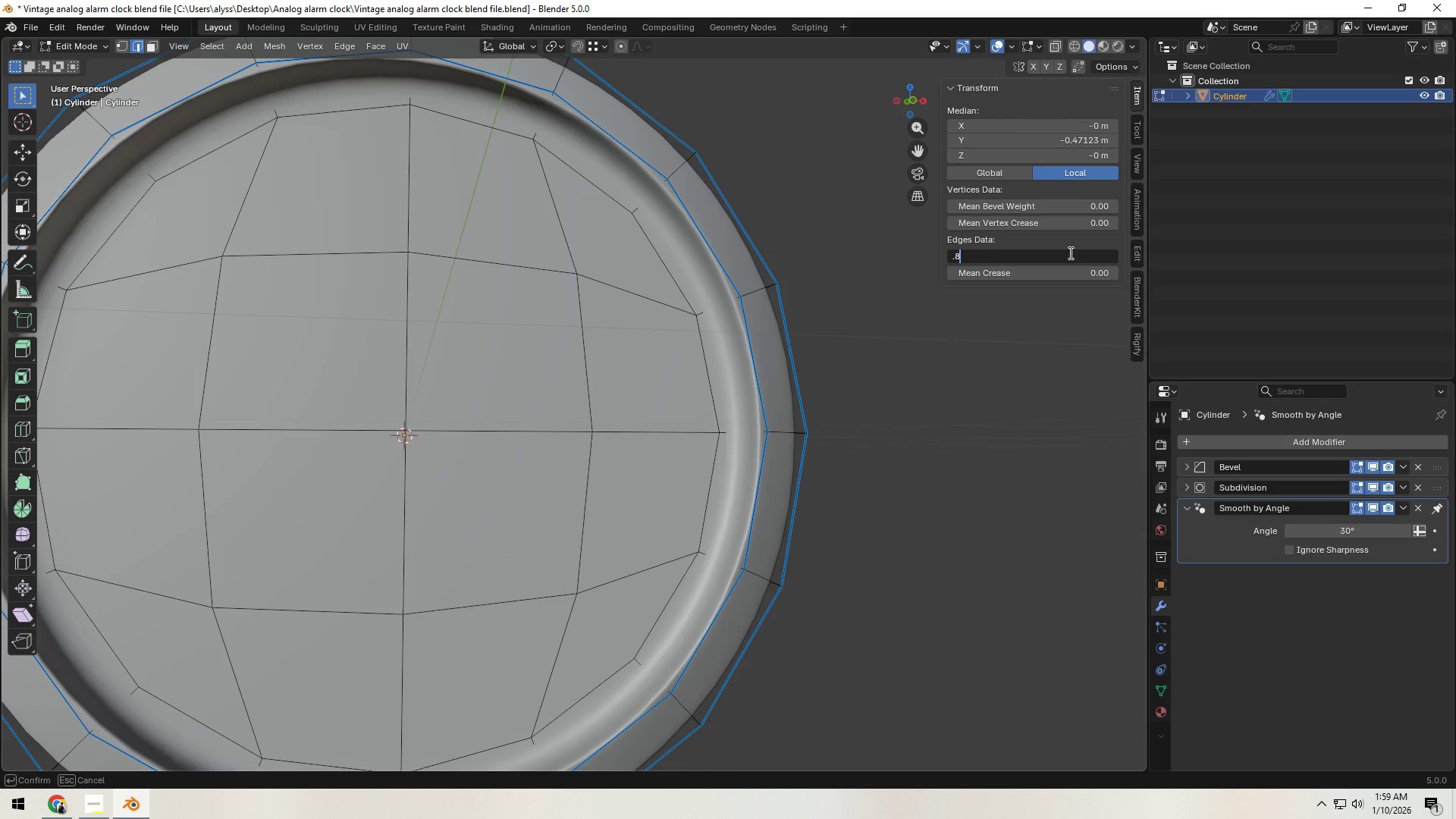 
key(NumpadEnter)
 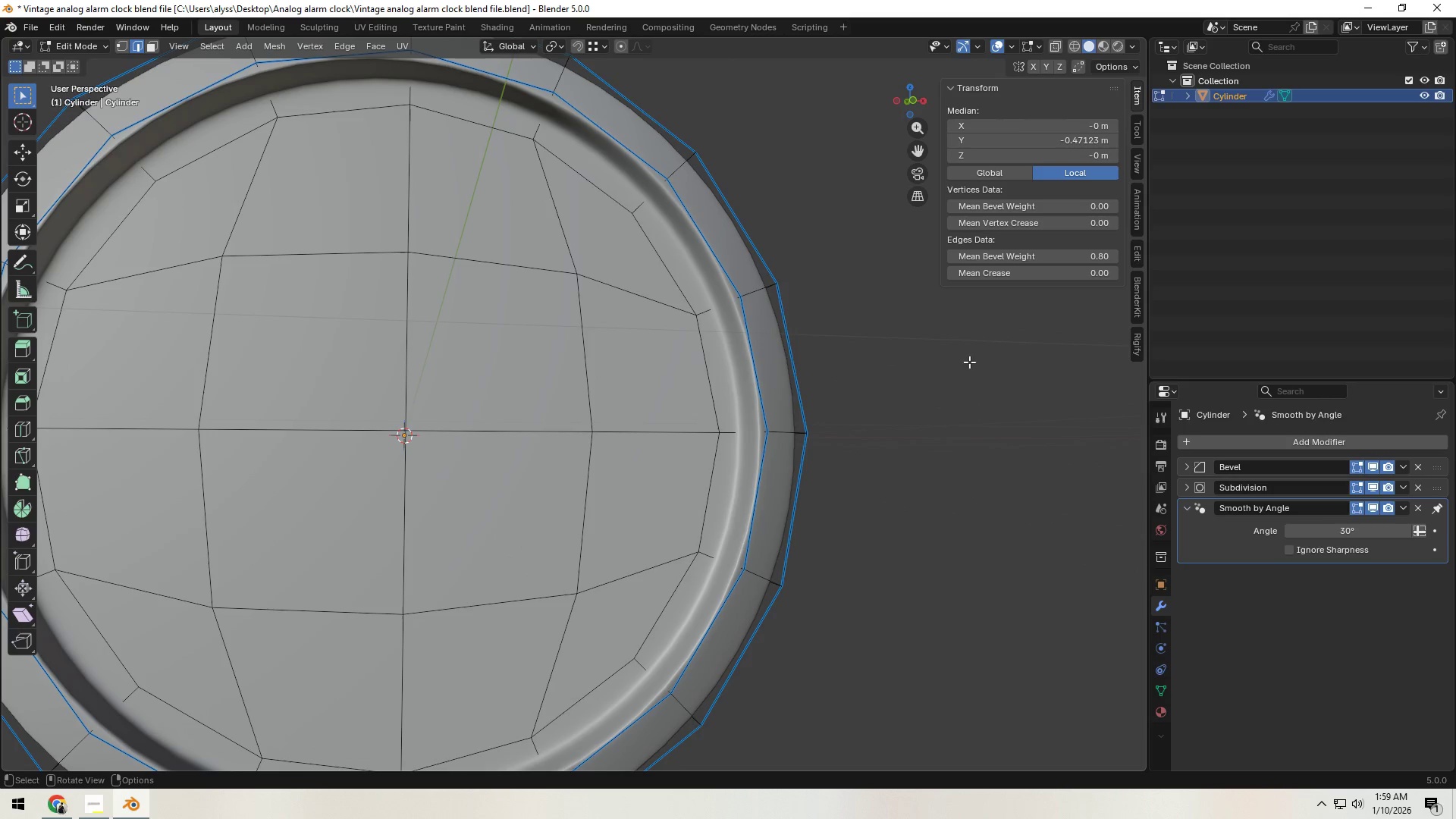 
left_click([929, 443])
 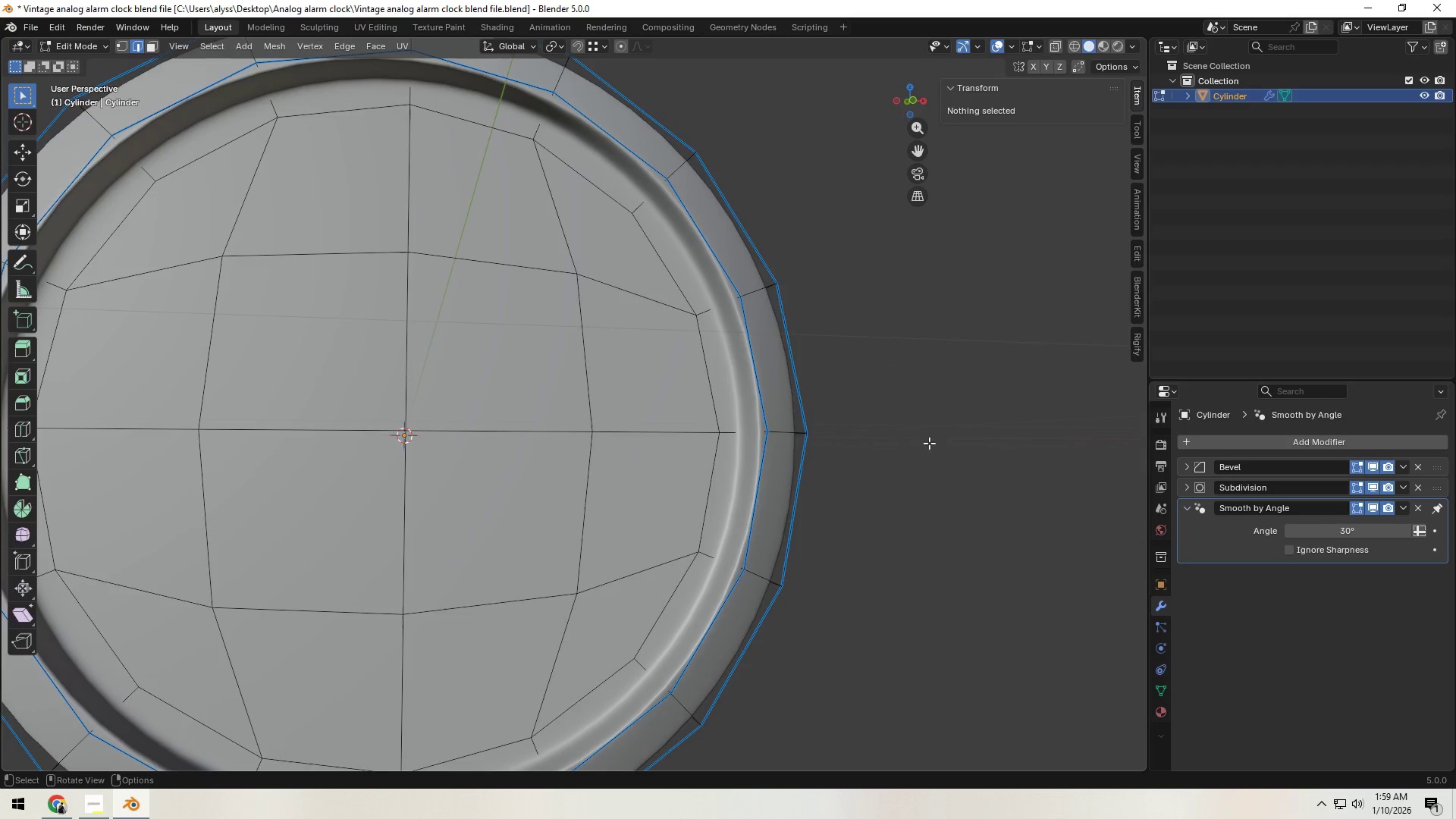 
key(Tab)
 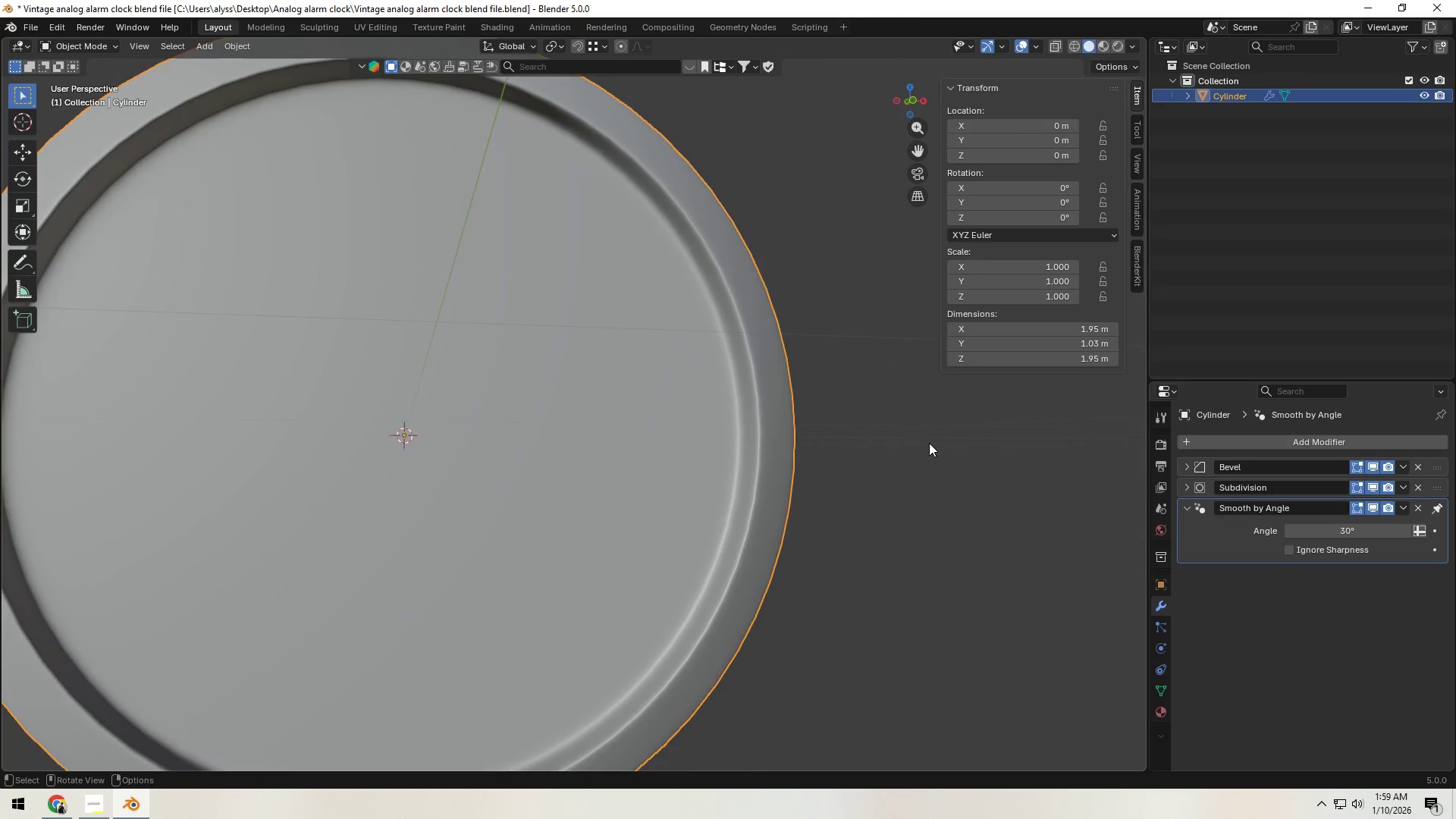 
scroll: coordinate [929, 443], scroll_direction: down, amount: 3.0
 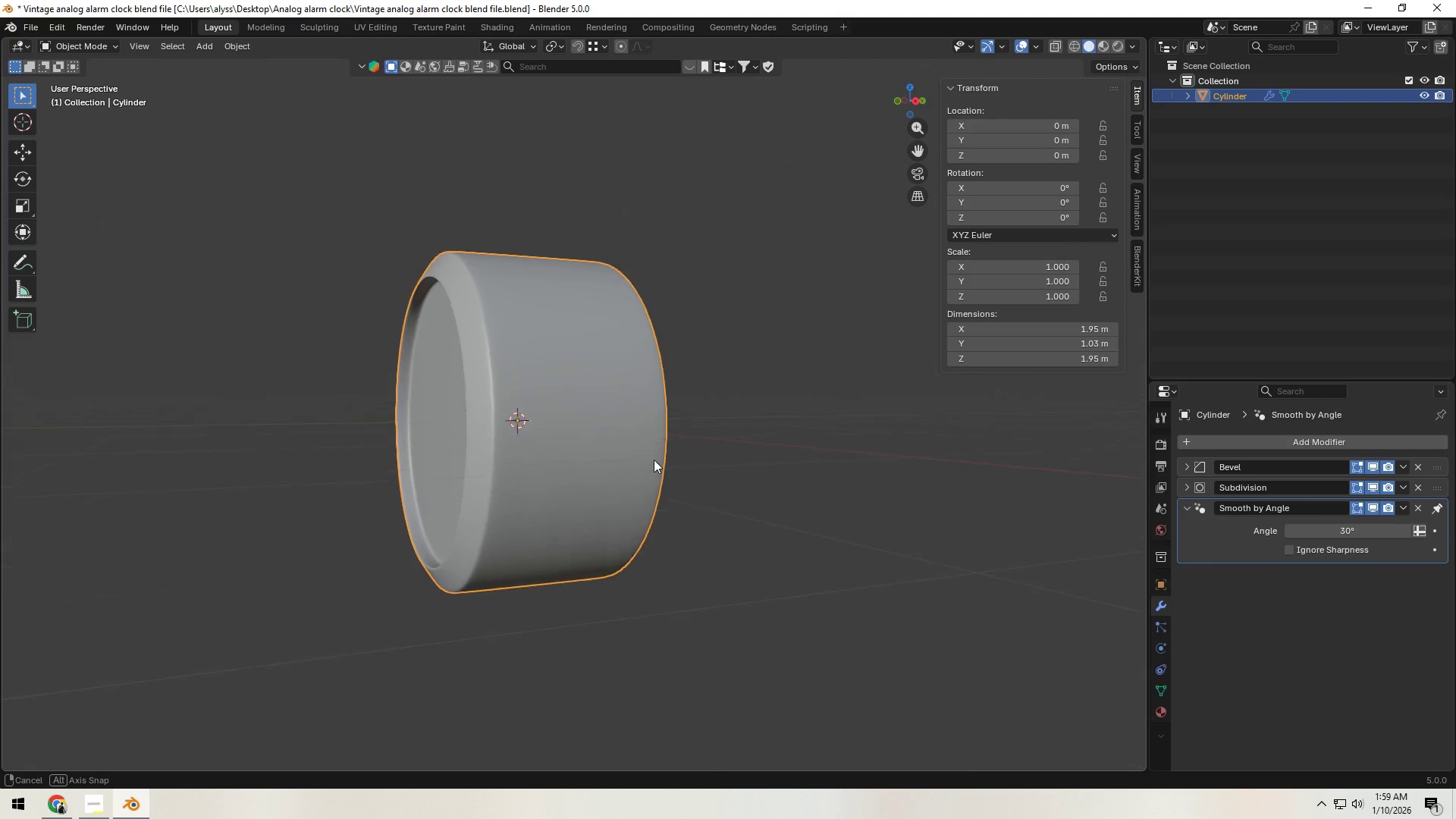 
scroll: coordinate [521, 473], scroll_direction: up, amount: 3.0
 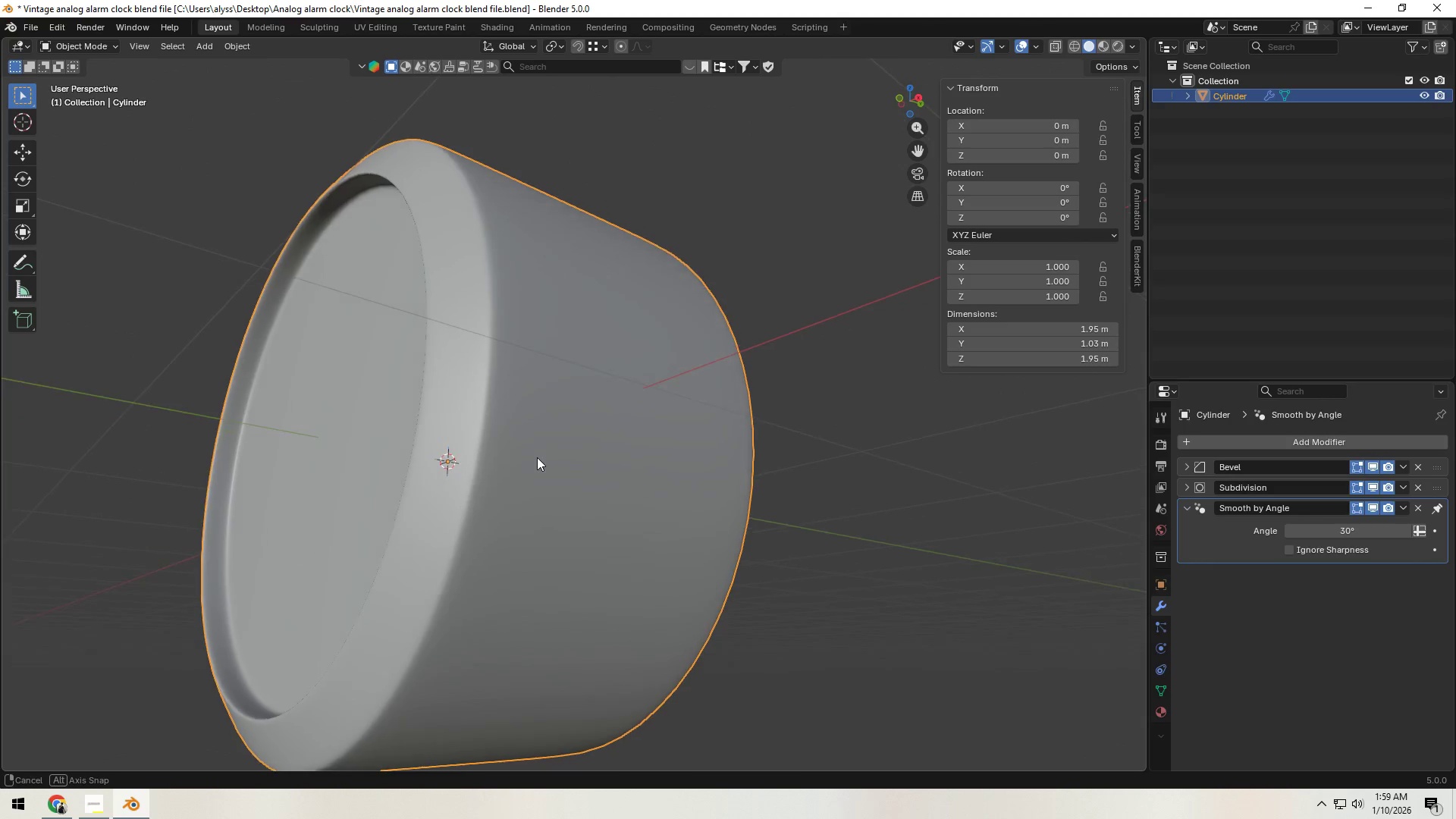 
scroll: coordinate [538, 459], scroll_direction: down, amount: 3.0
 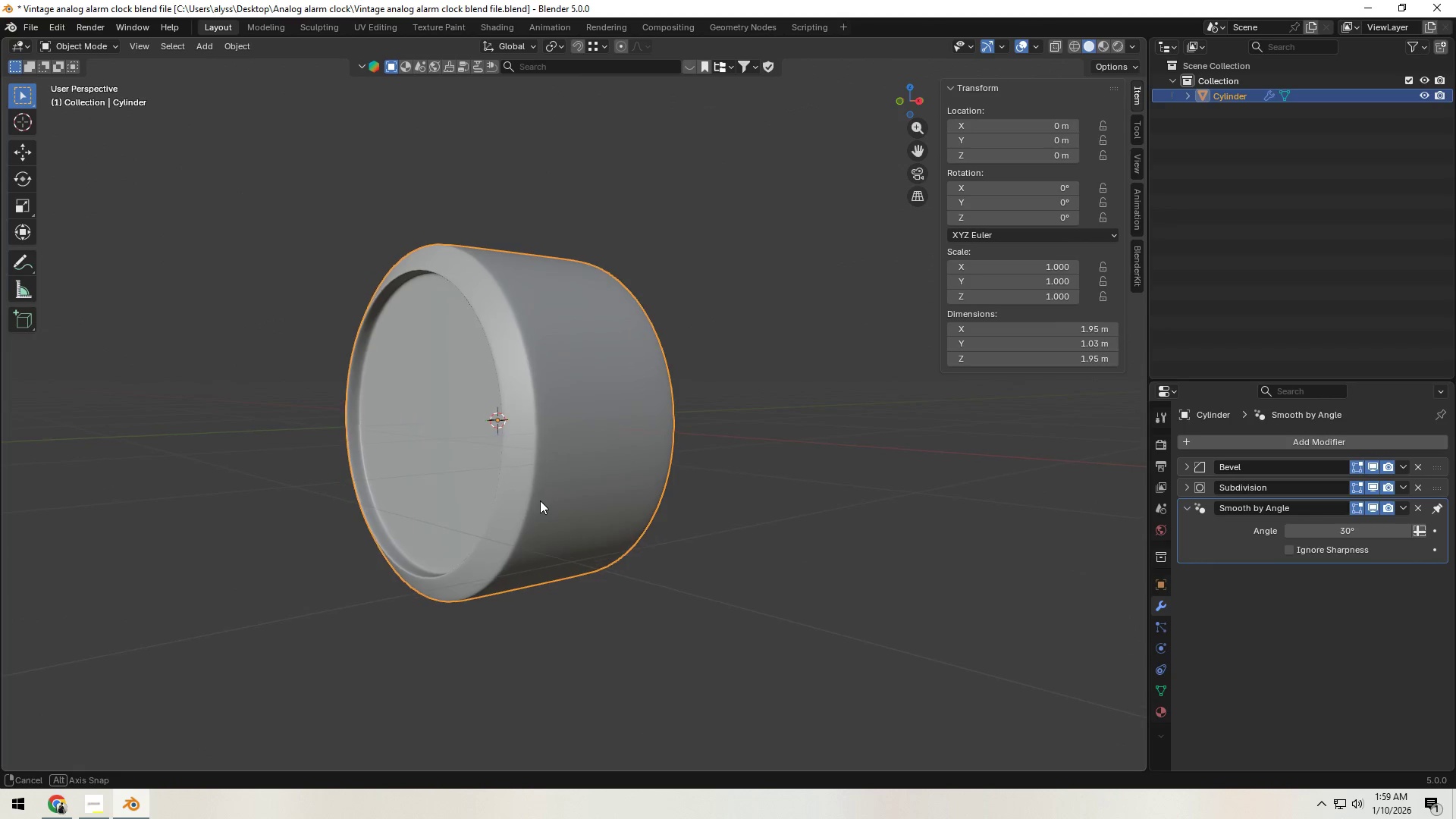 
key(Control+S)
 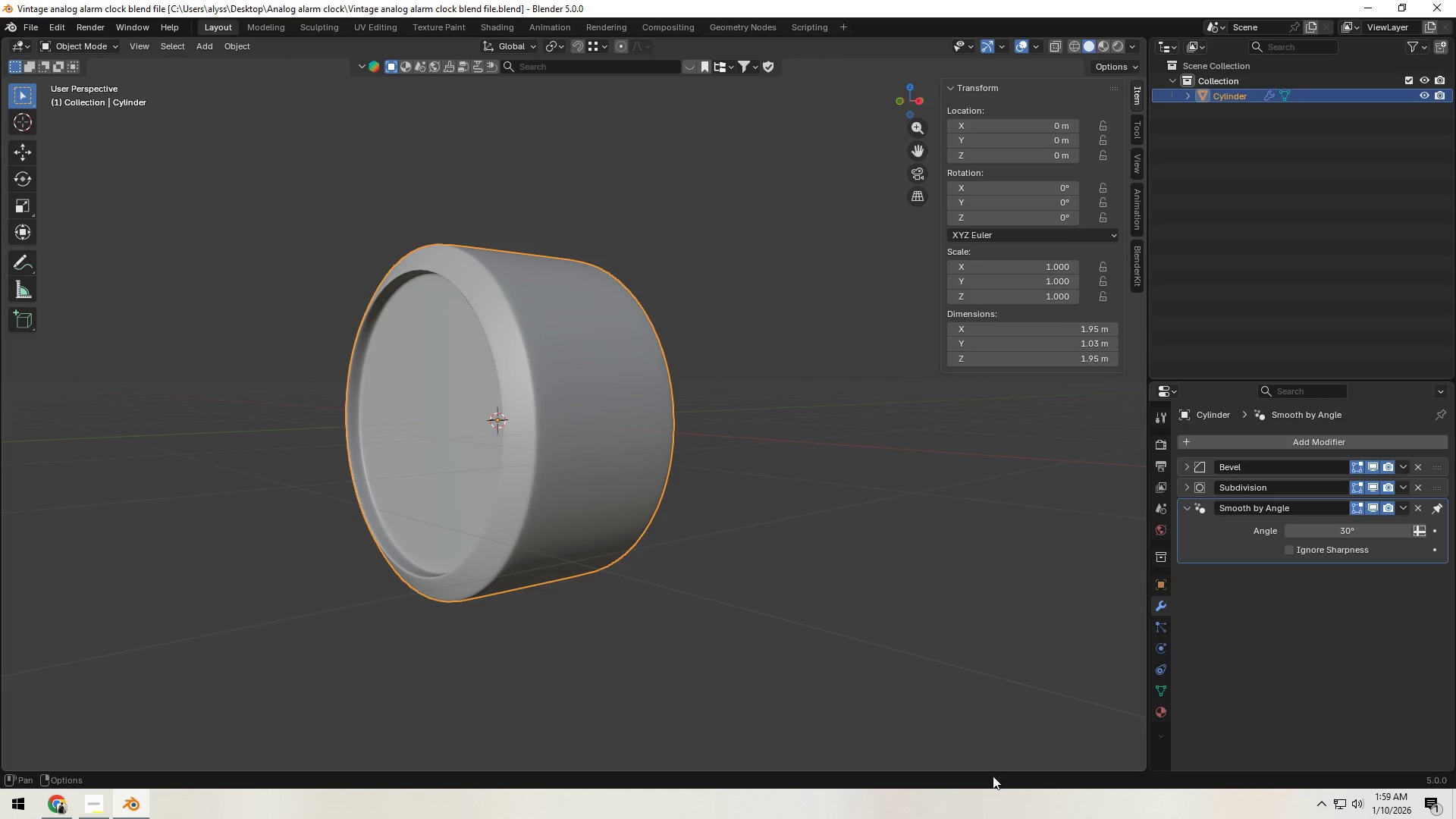 
wait(11.75)
 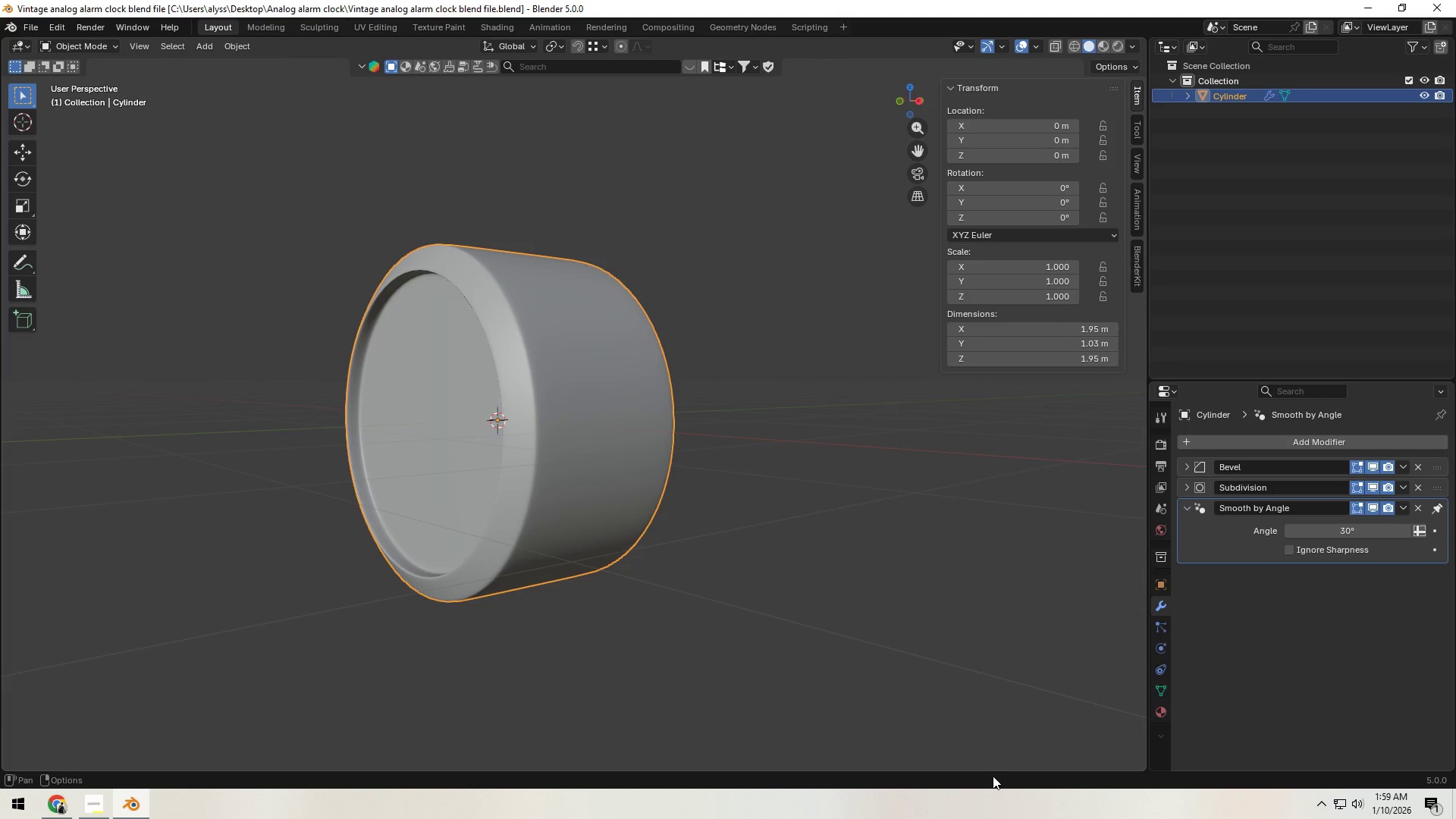 
scroll: coordinate [549, 396], scroll_direction: up, amount: 2.0
 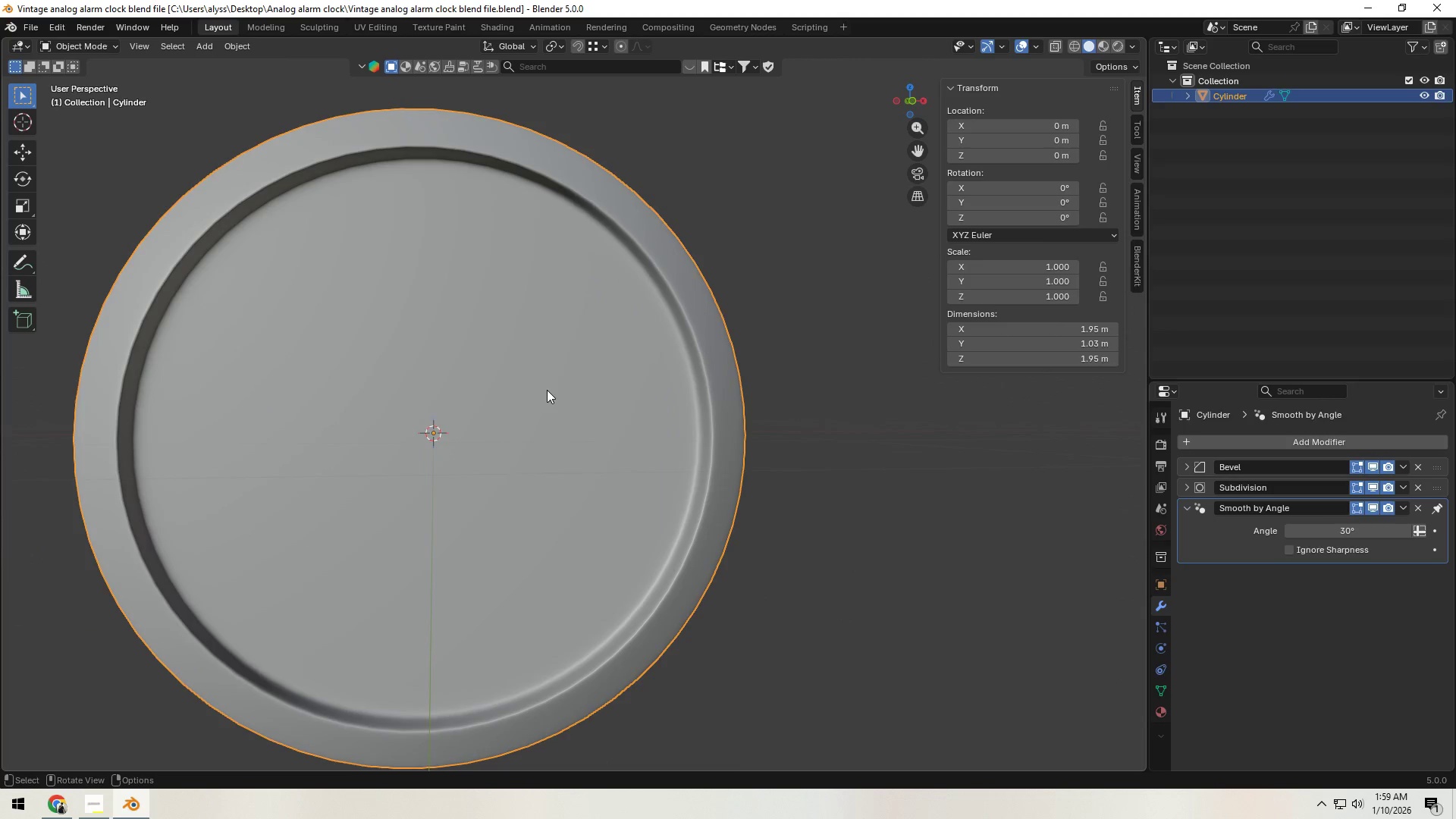 
left_click([547, 390])
 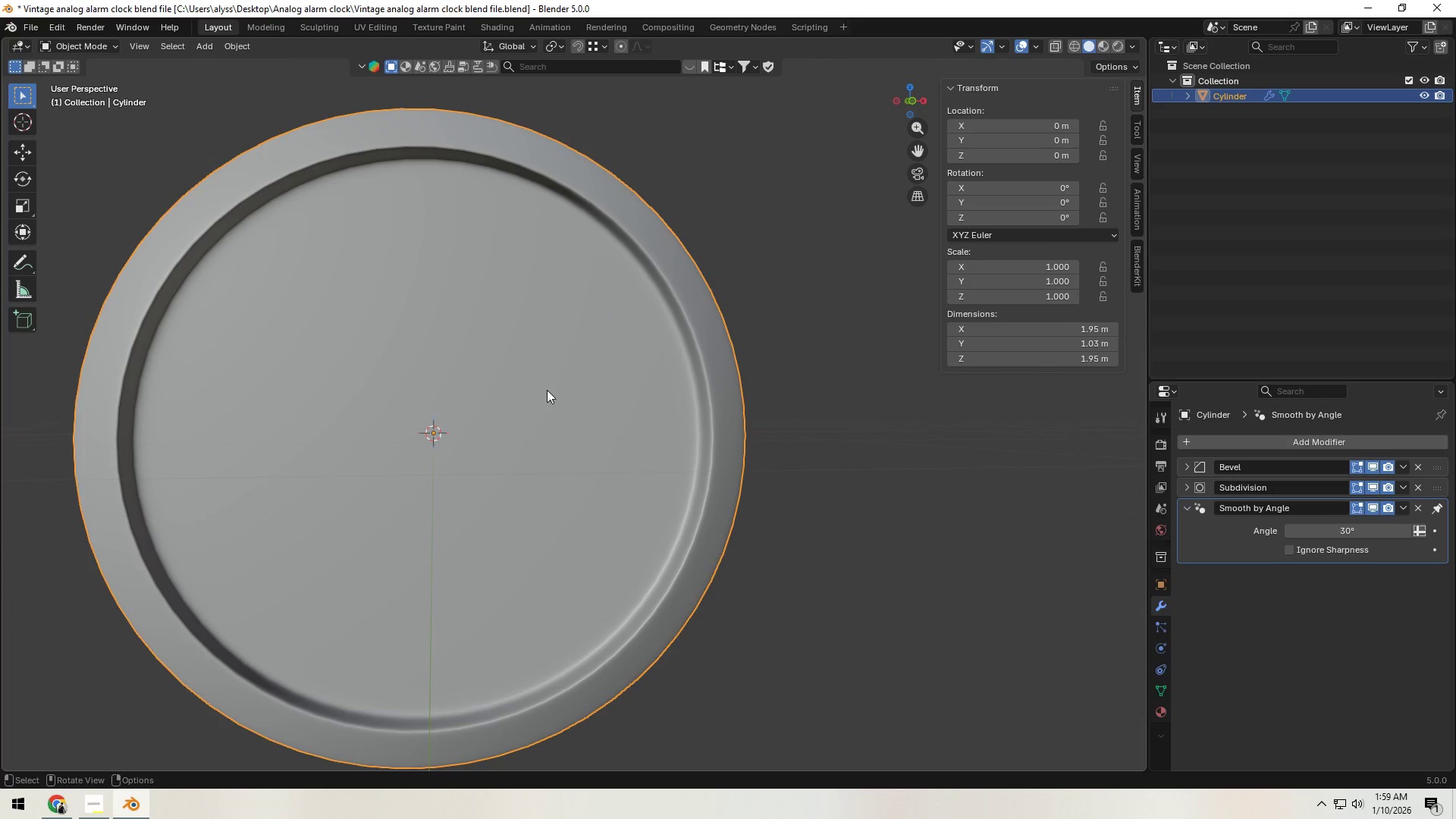 
key(Tab)
 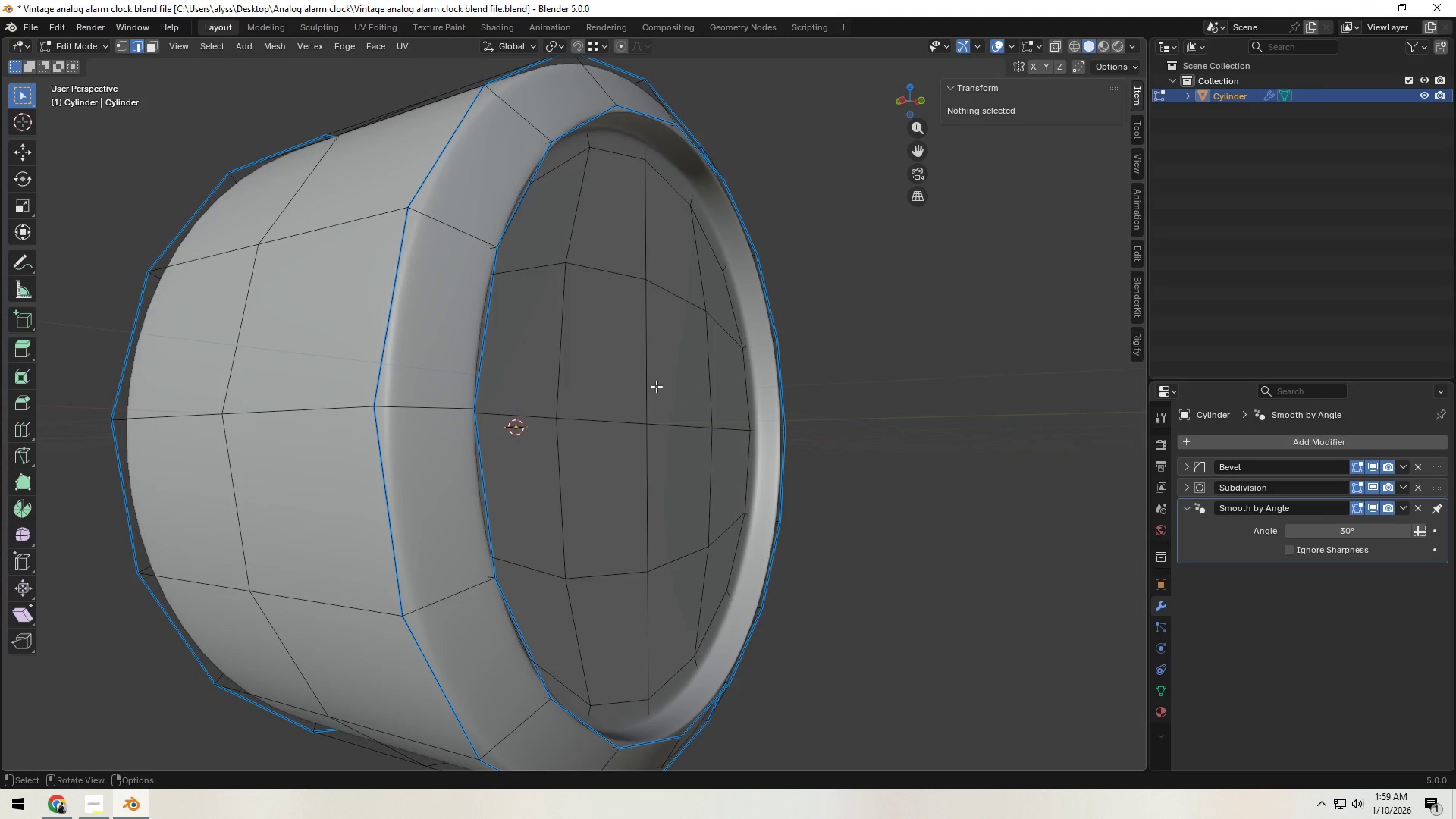 
hold_key(key=ShiftLeft, duration=0.66)
 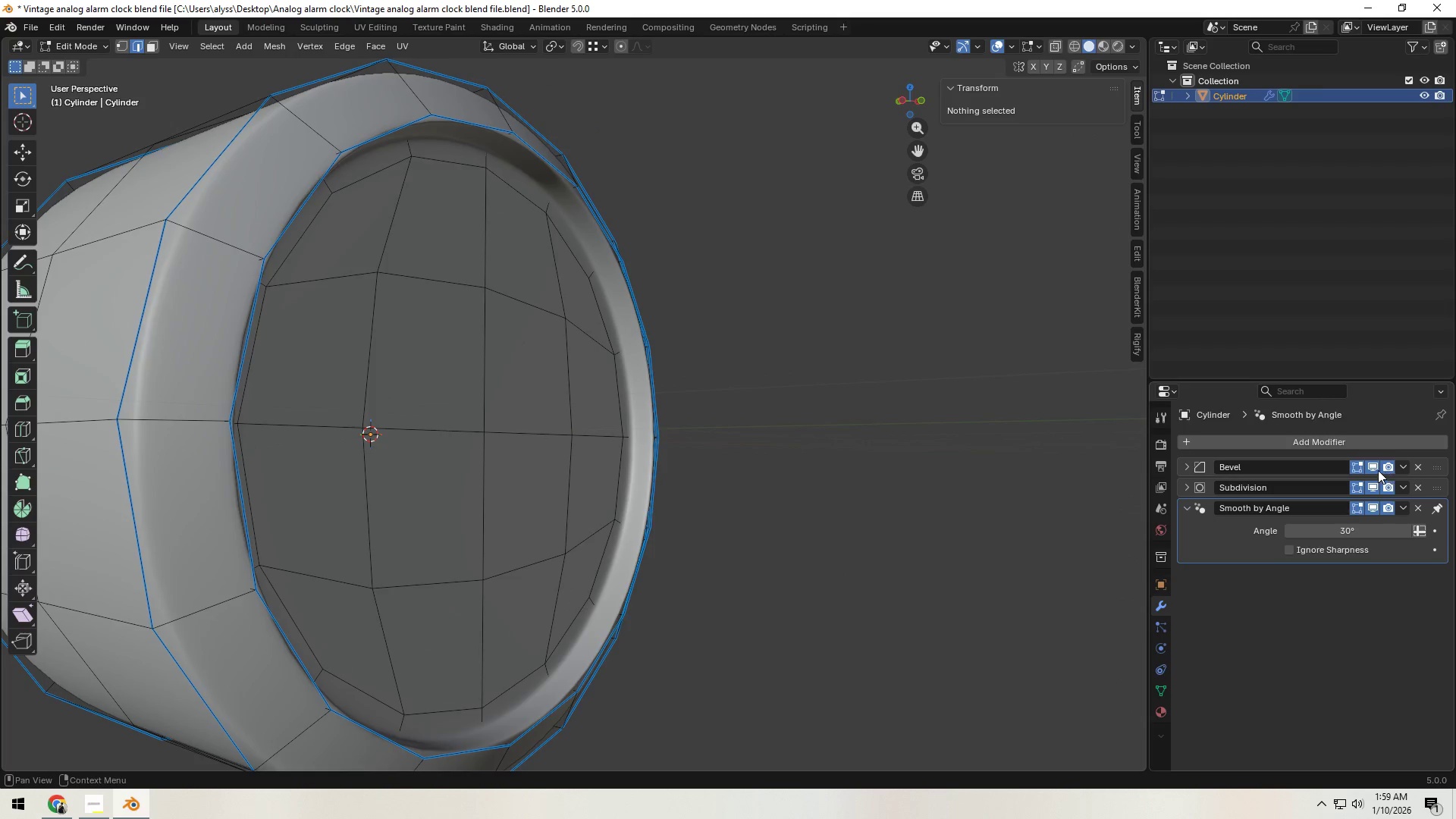 
double_click([1378, 482])
 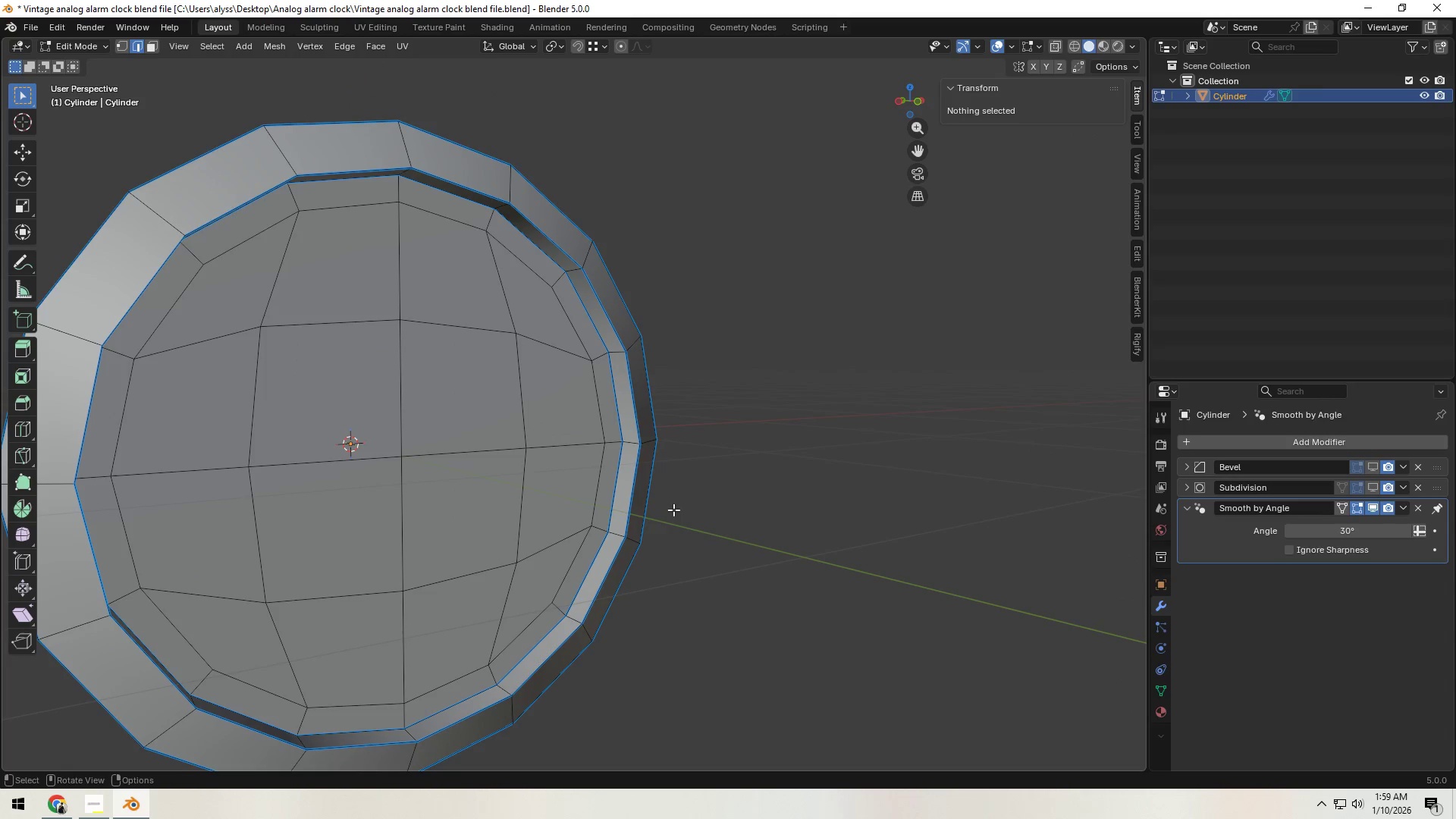 
scroll: coordinate [631, 515], scroll_direction: up, amount: 1.0
 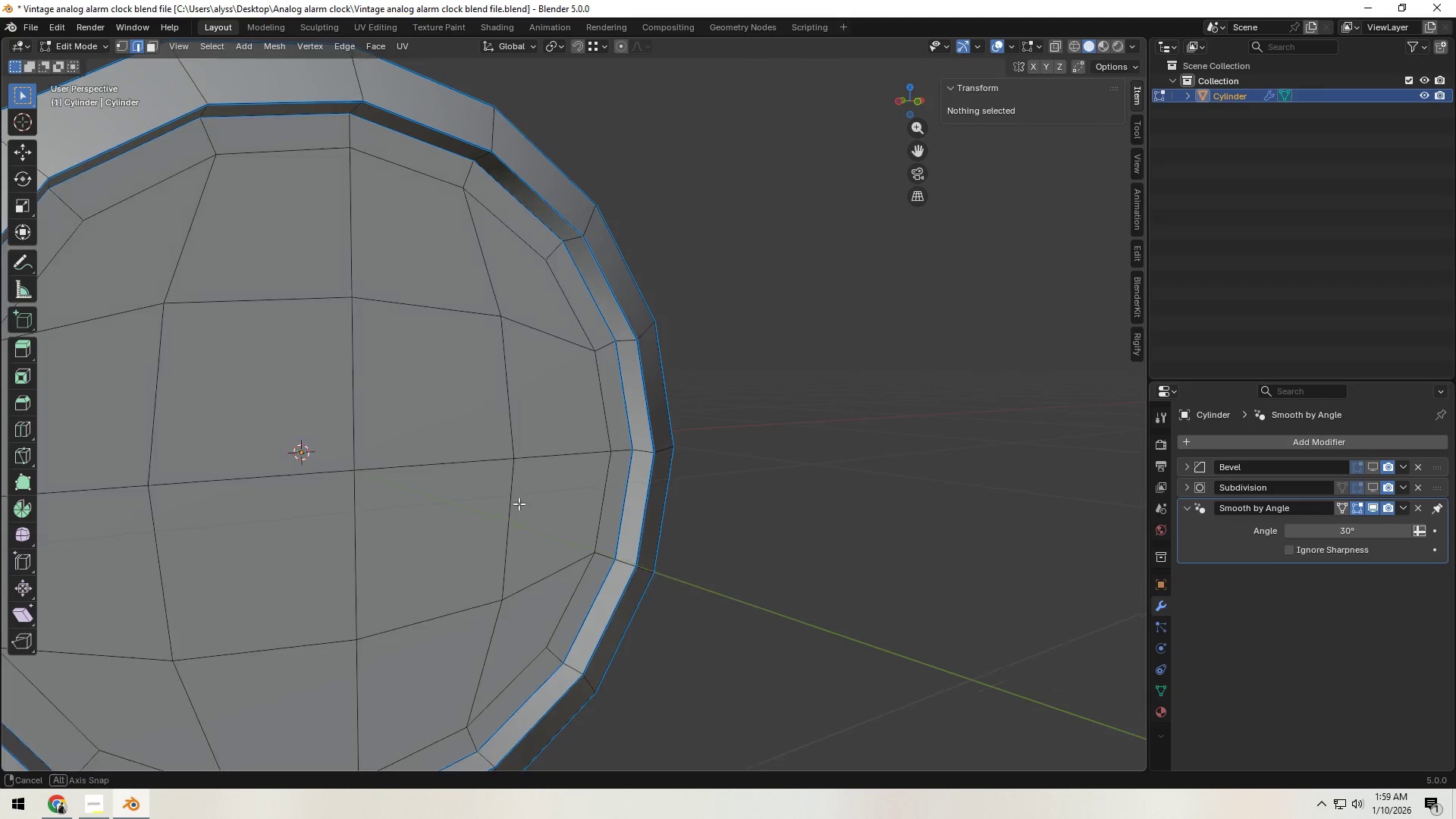 
left_click([257, 438])
 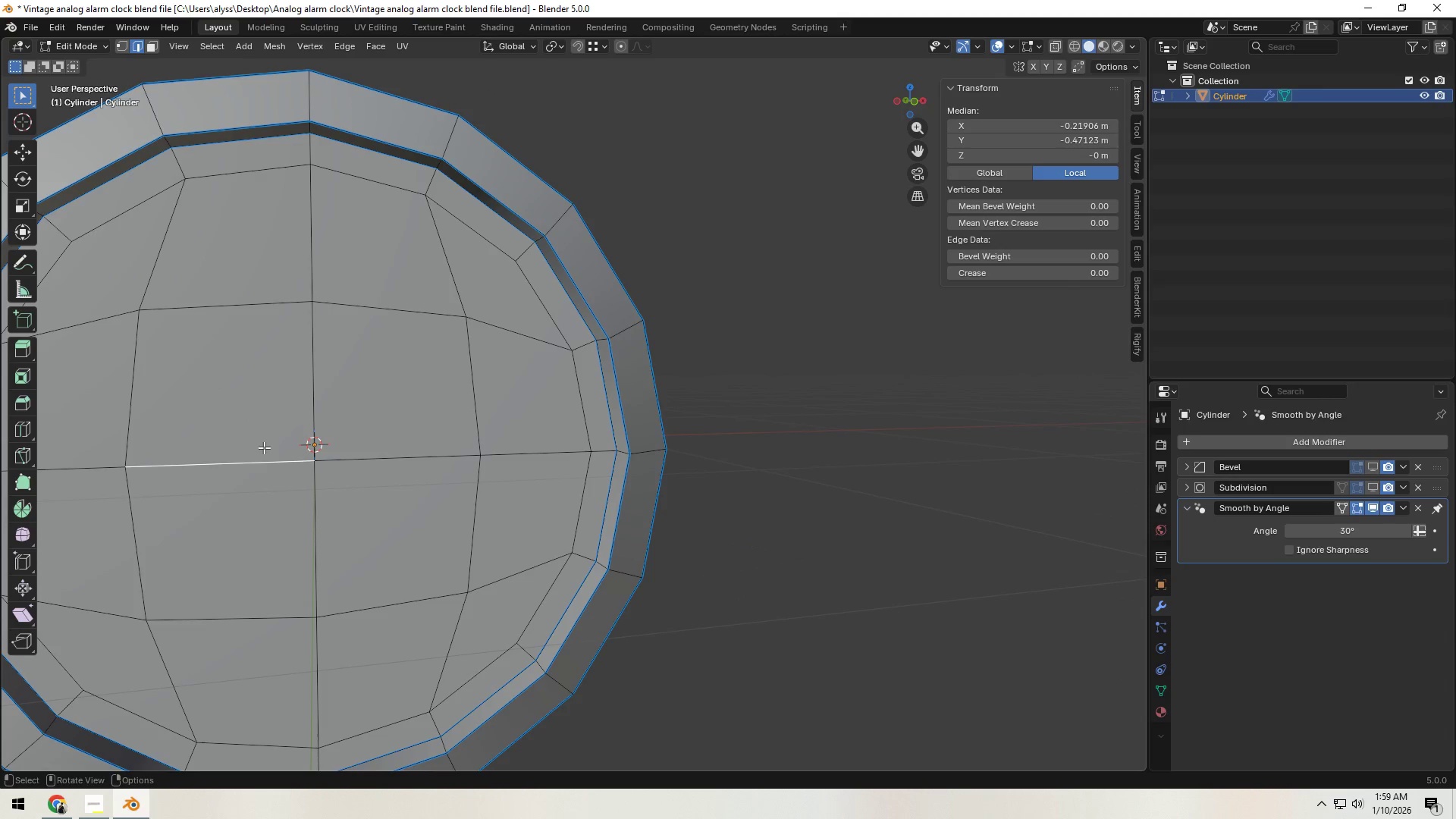 
hold_key(key=ShiftLeft, duration=0.39)
 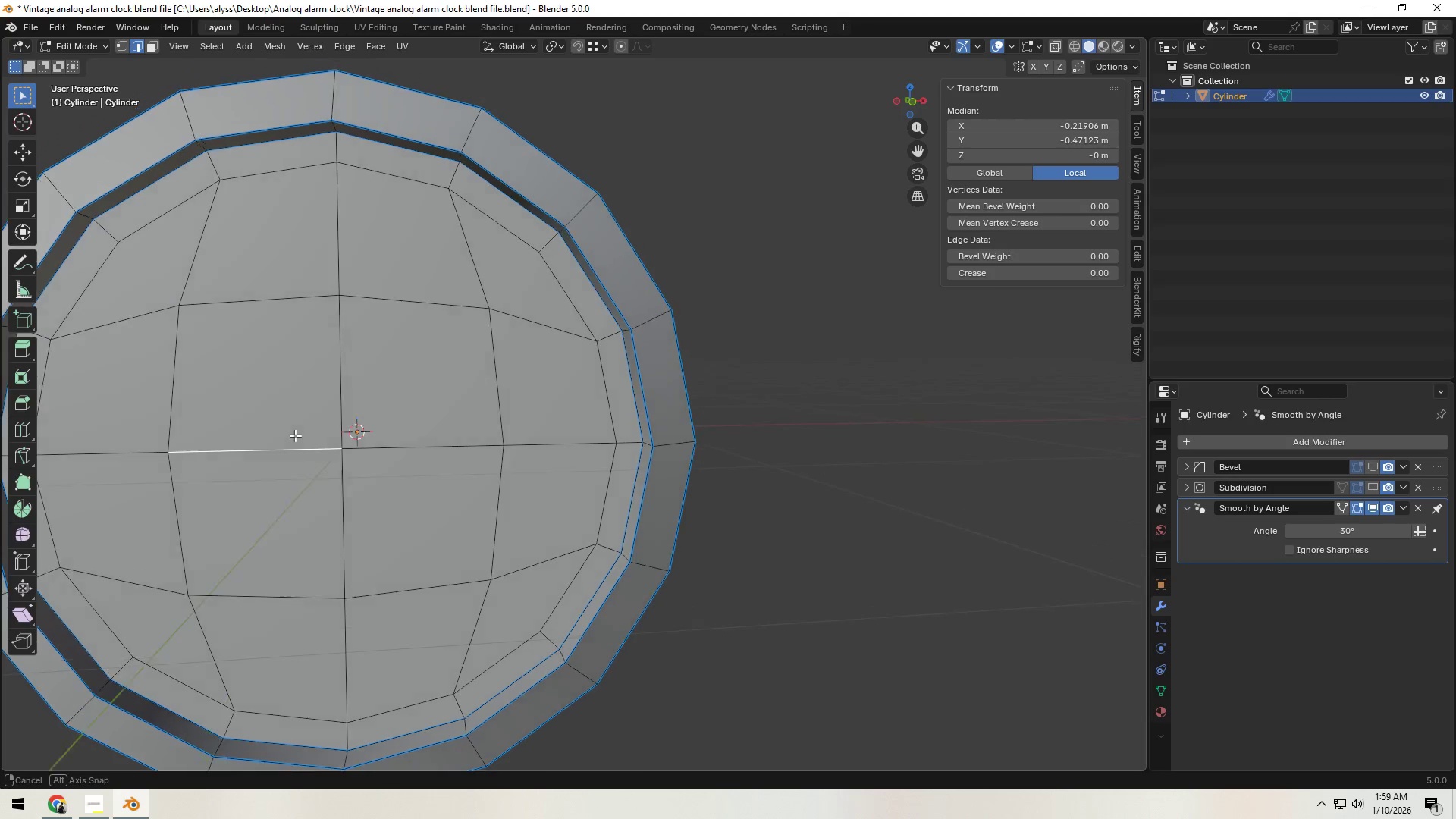 
key(3)
 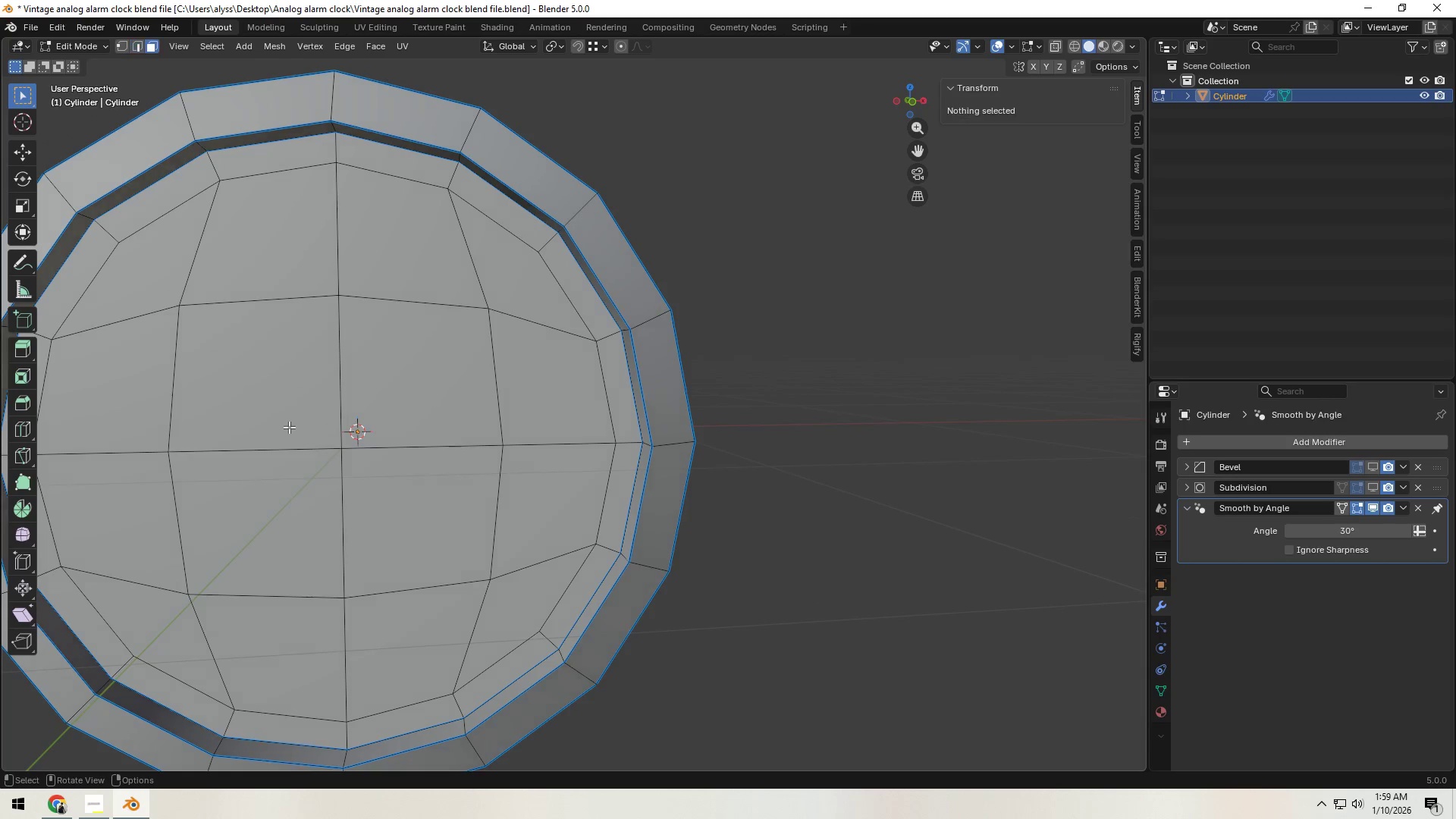 
left_click([289, 426])
 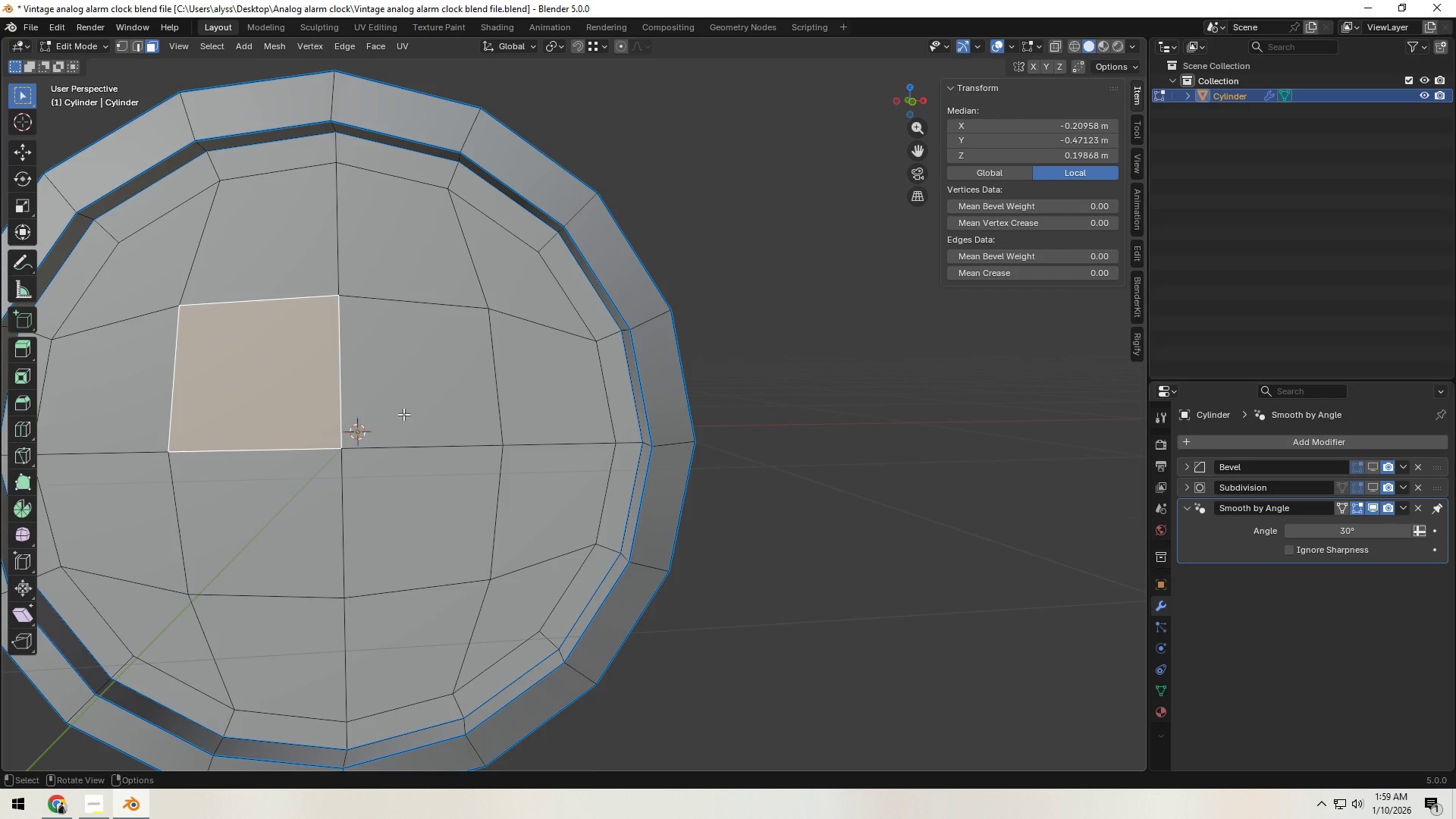 
hold_key(key=ShiftLeft, duration=0.84)
triple_click([316, 492])
 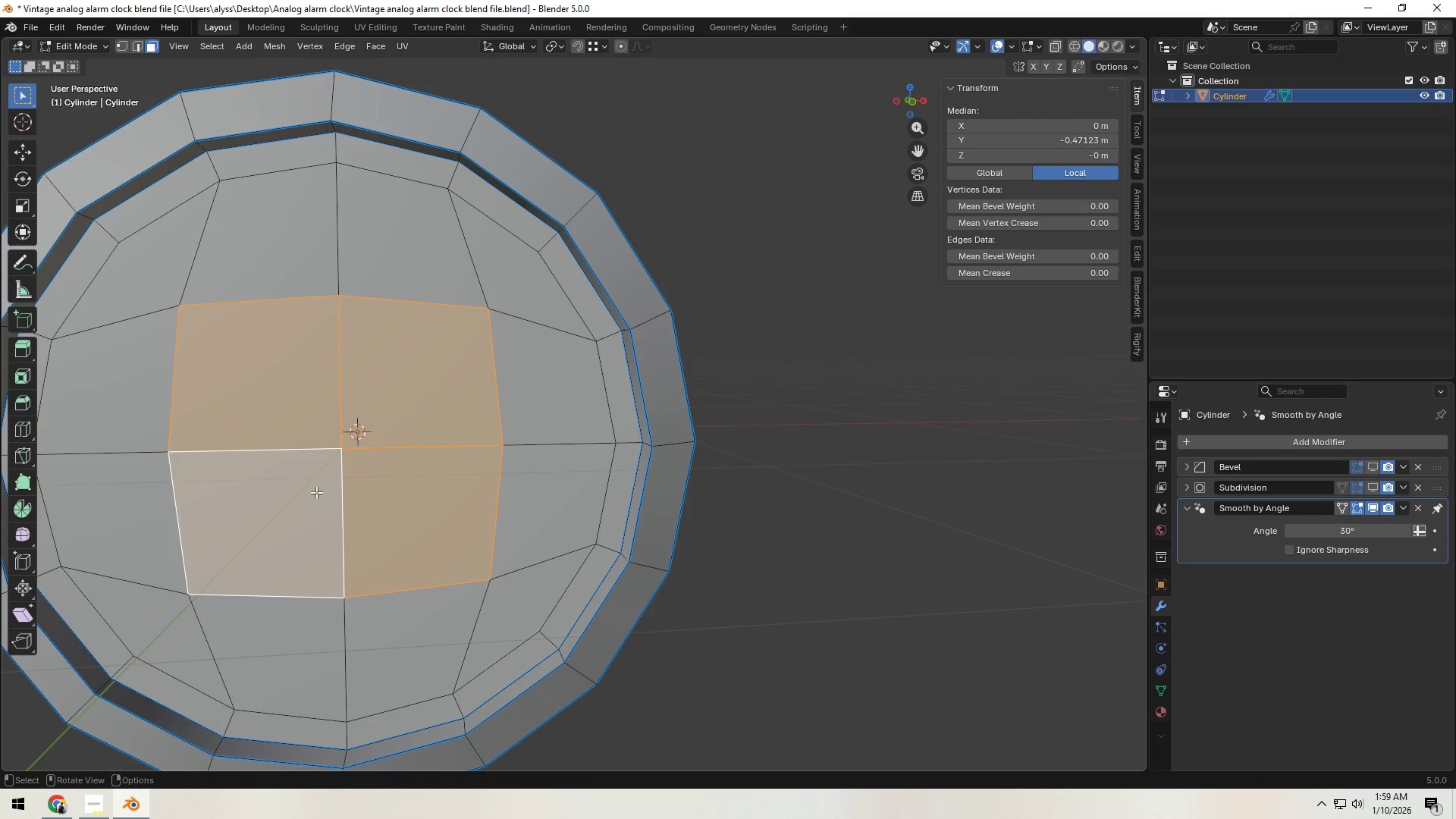 
double_click([316, 492])
 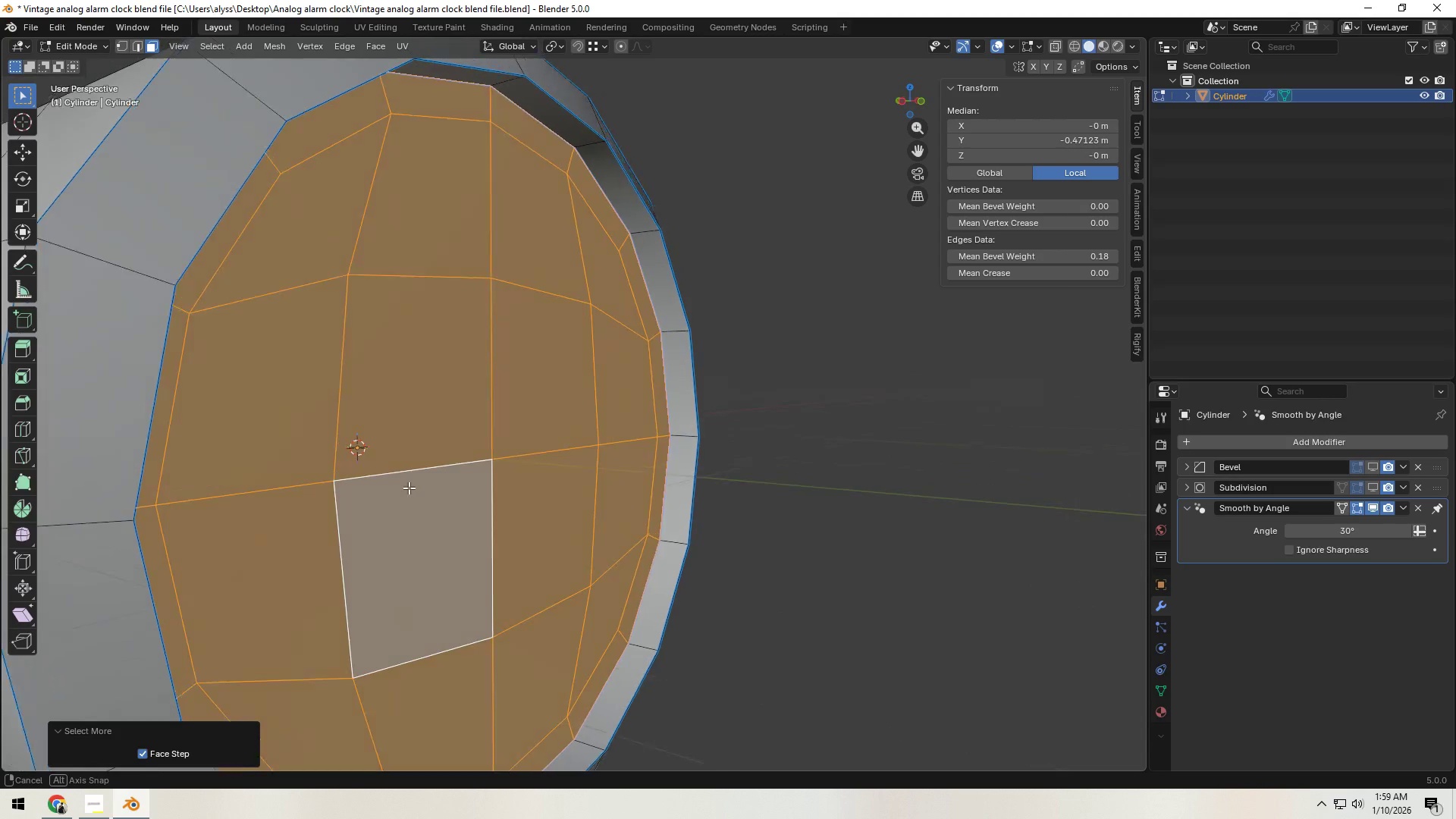 
type(gy)
 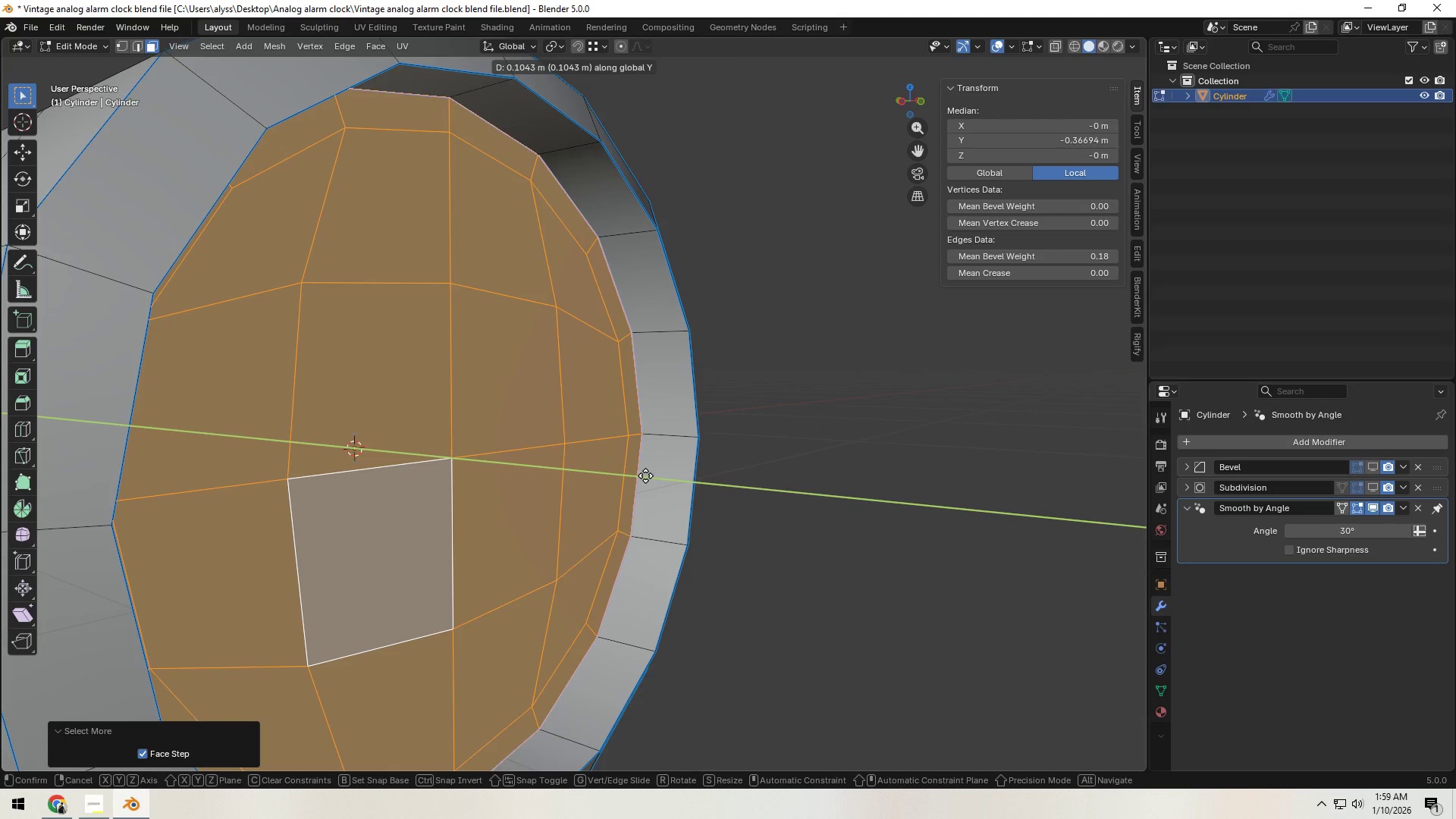 
left_click([645, 475])
 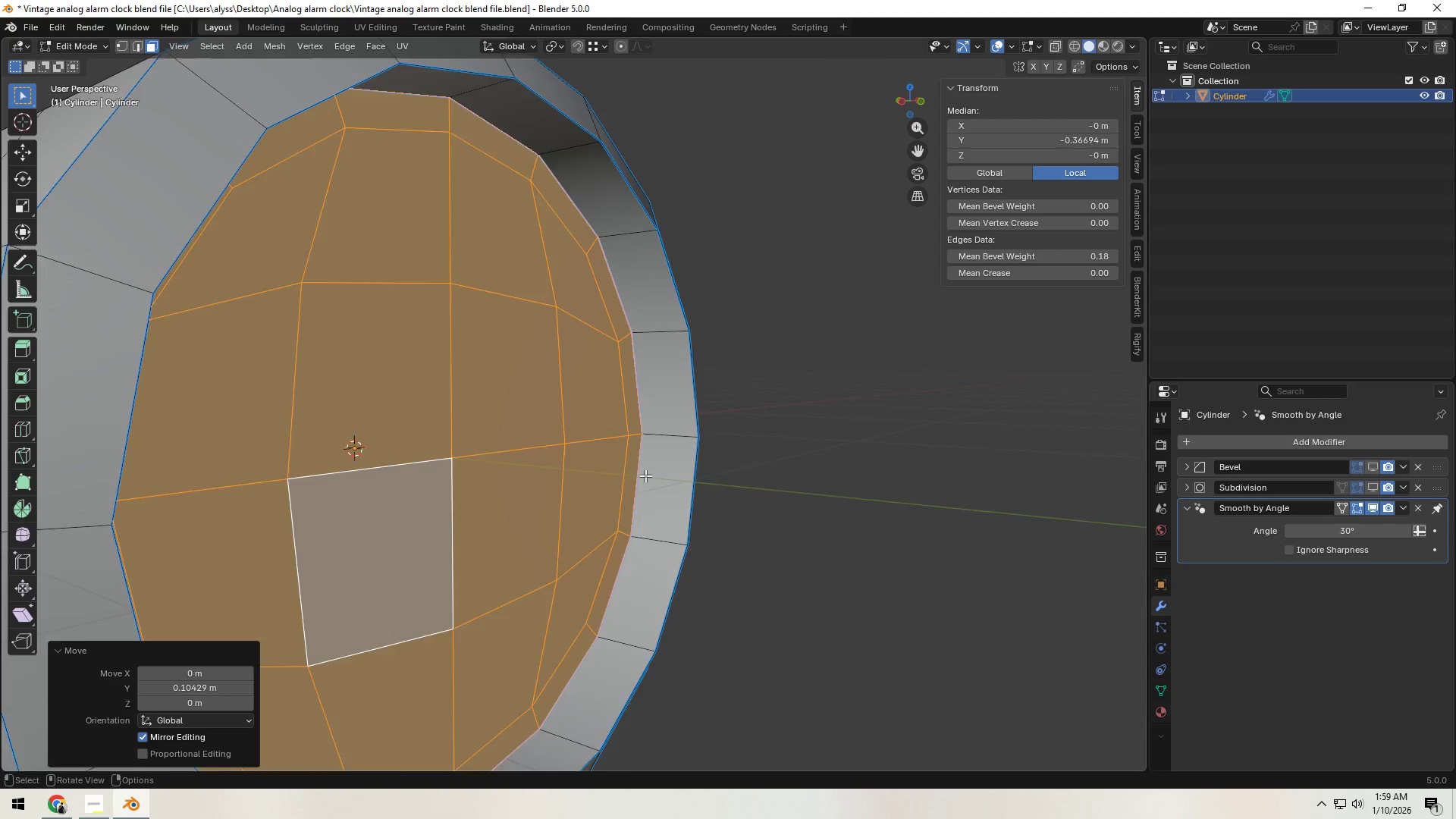 
scroll: coordinate [645, 475], scroll_direction: down, amount: 4.0
 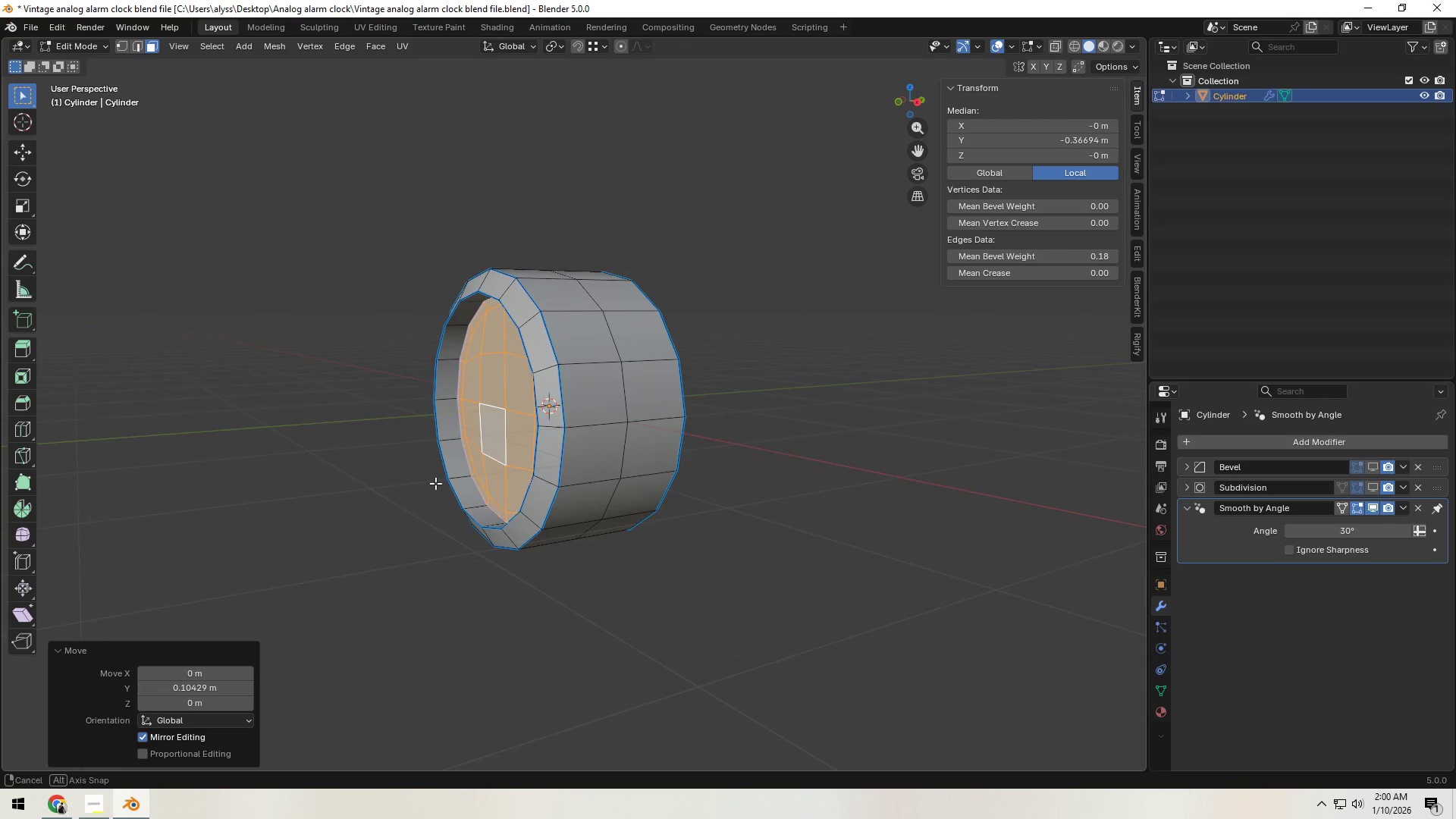 
scroll: coordinate [435, 483], scroll_direction: up, amount: 4.0
 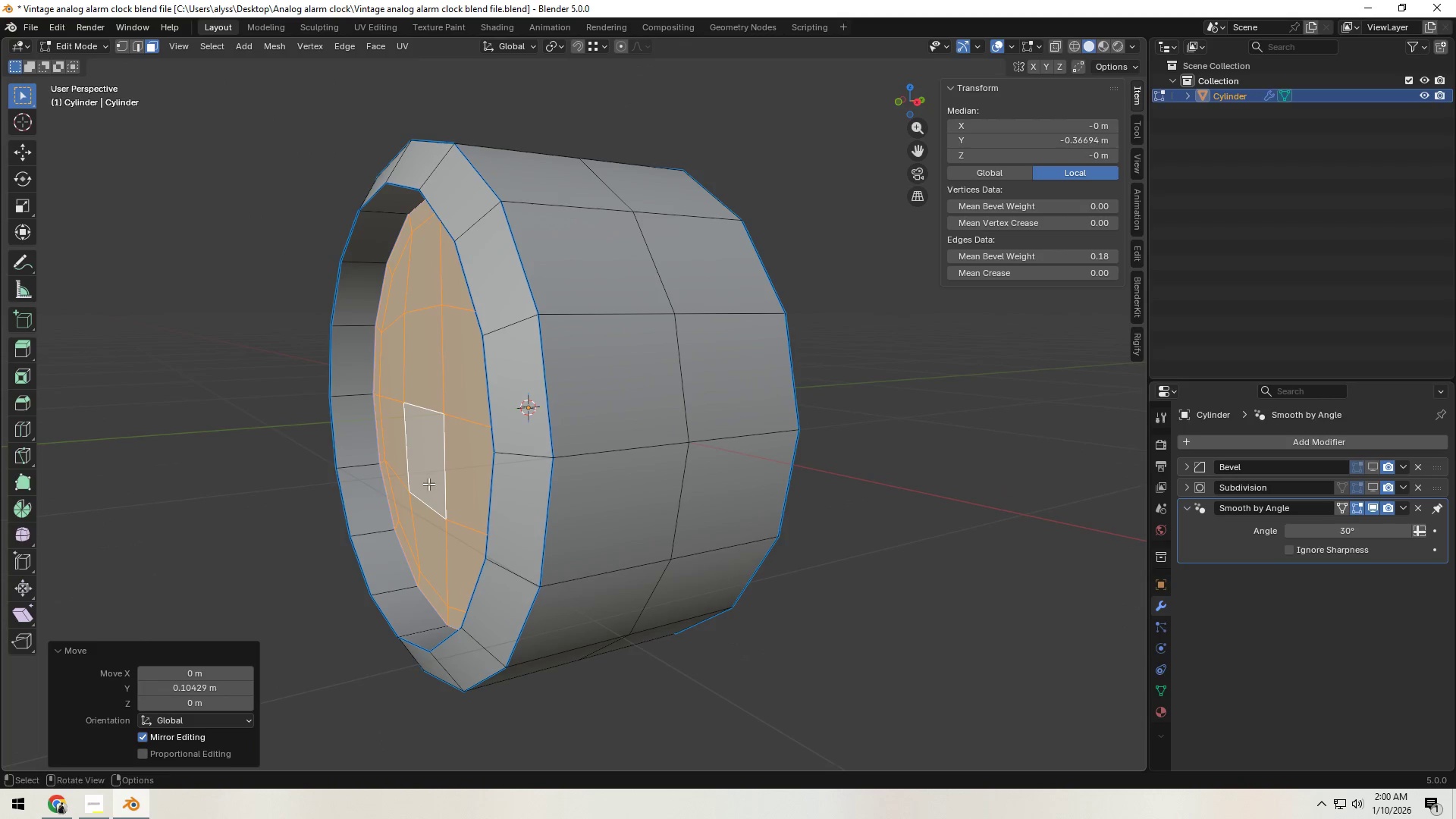 
key(Control+R)
 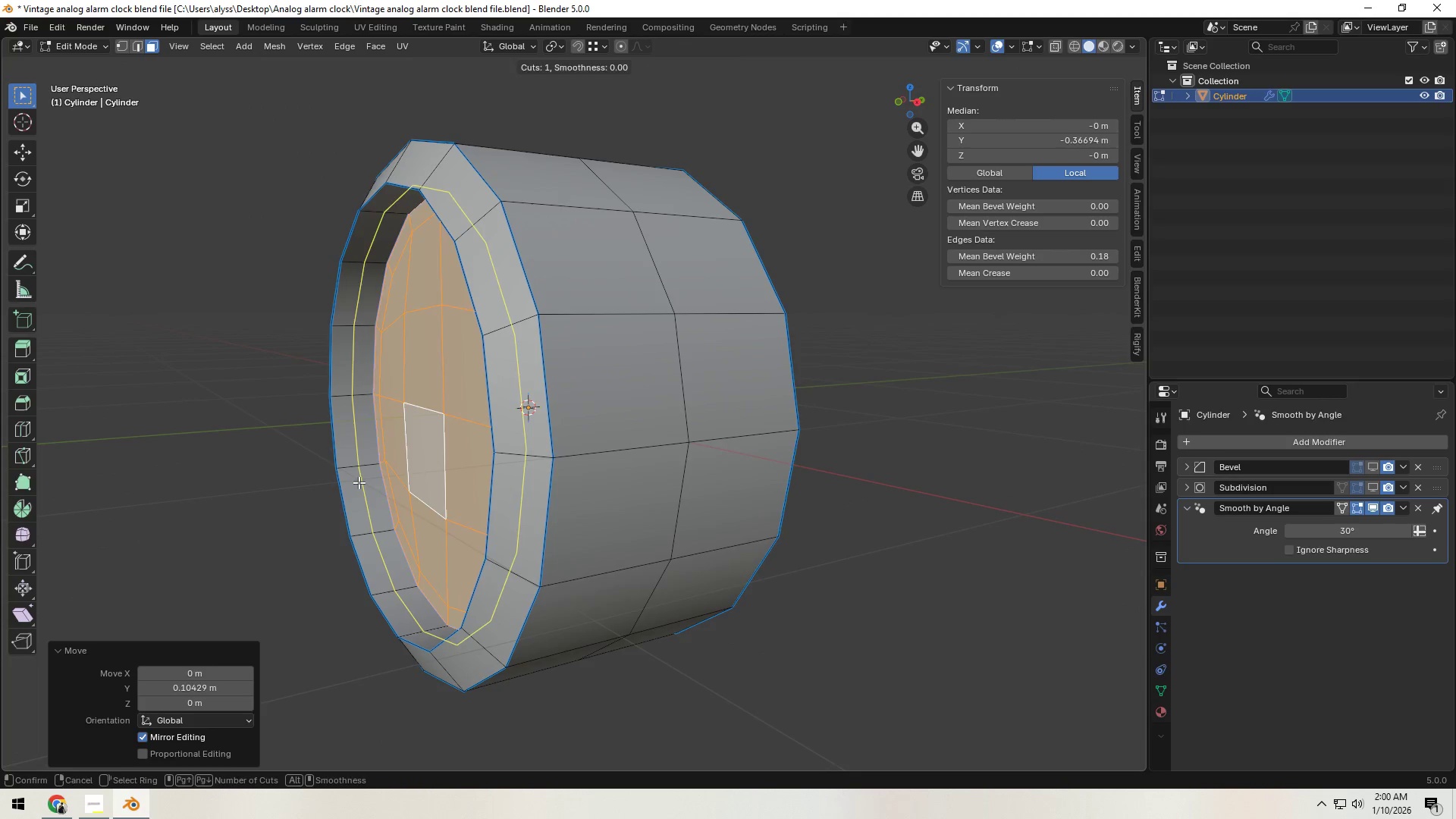 
left_click([359, 482])
 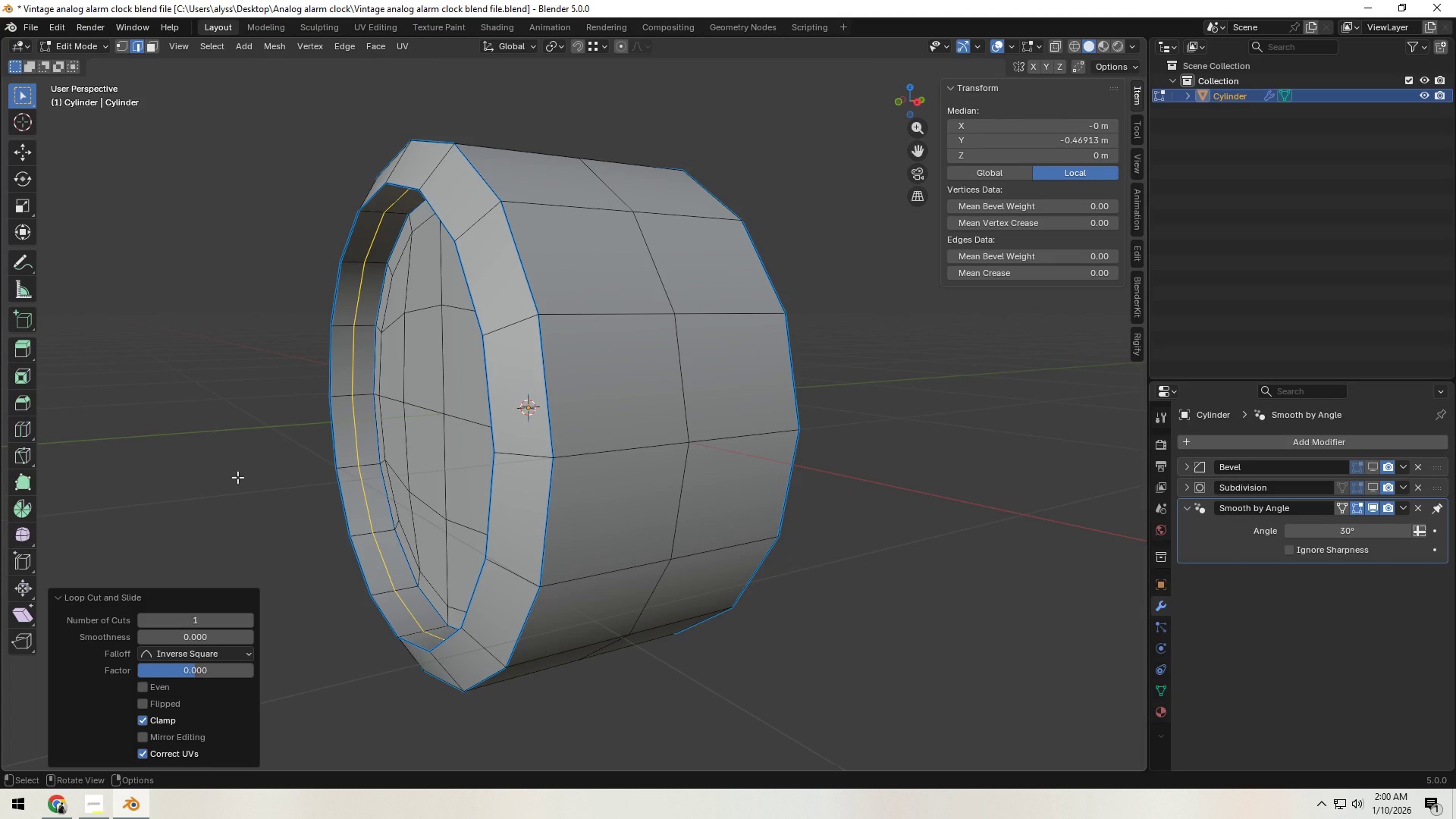 
right_click([359, 482])
 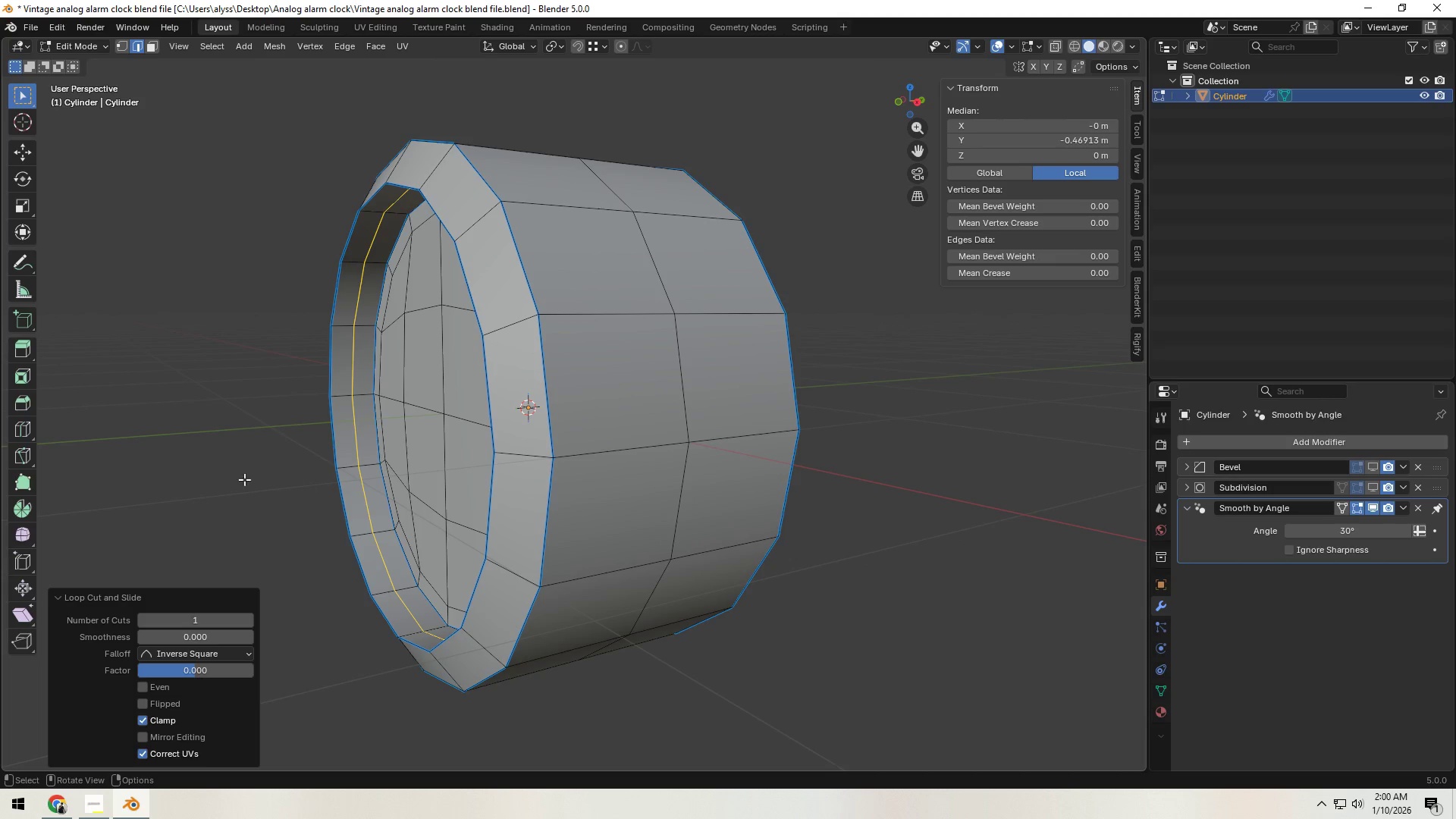 
left_click([237, 477])
 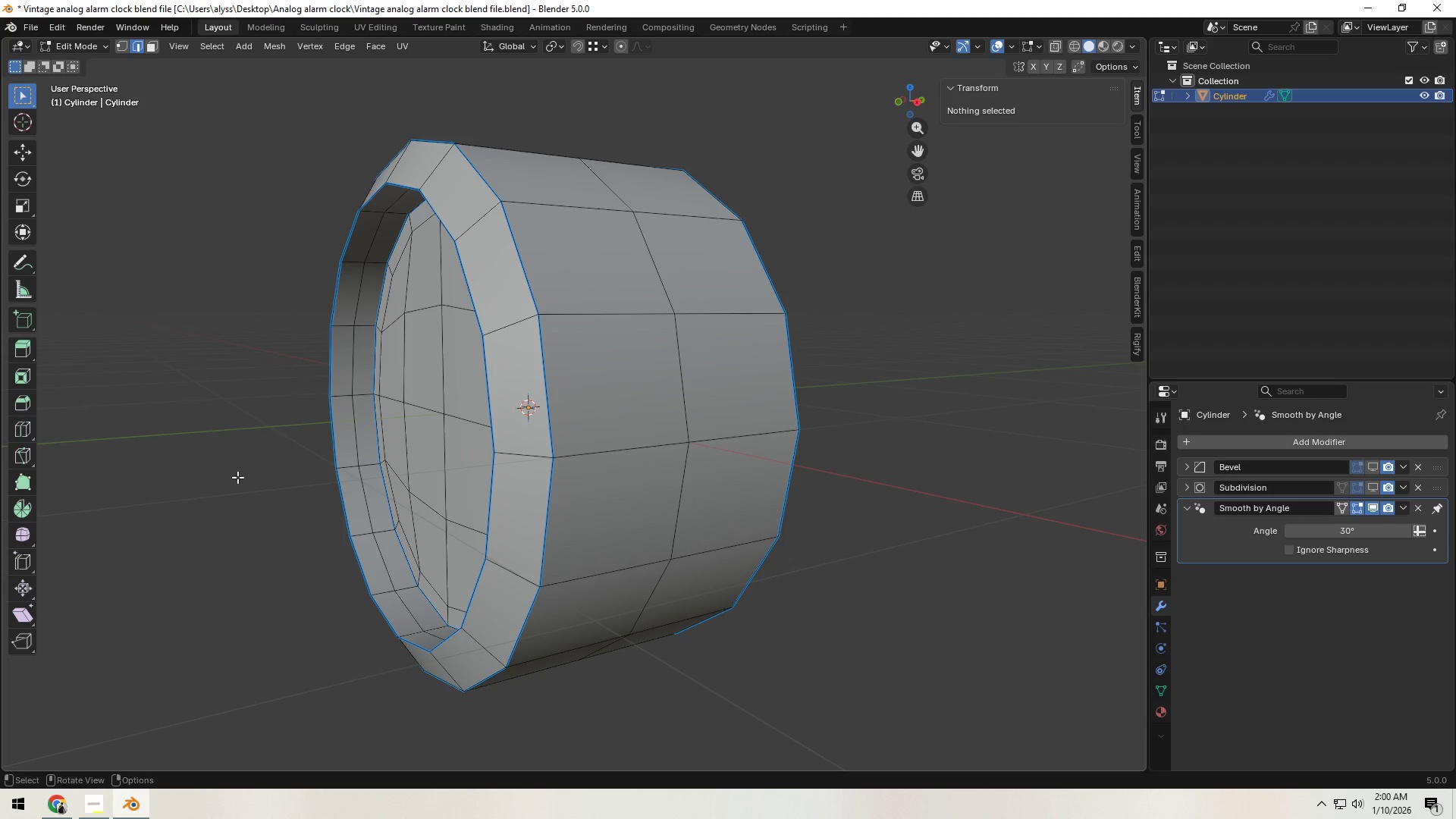 
hold_key(key=ShiftLeft, duration=0.59)
 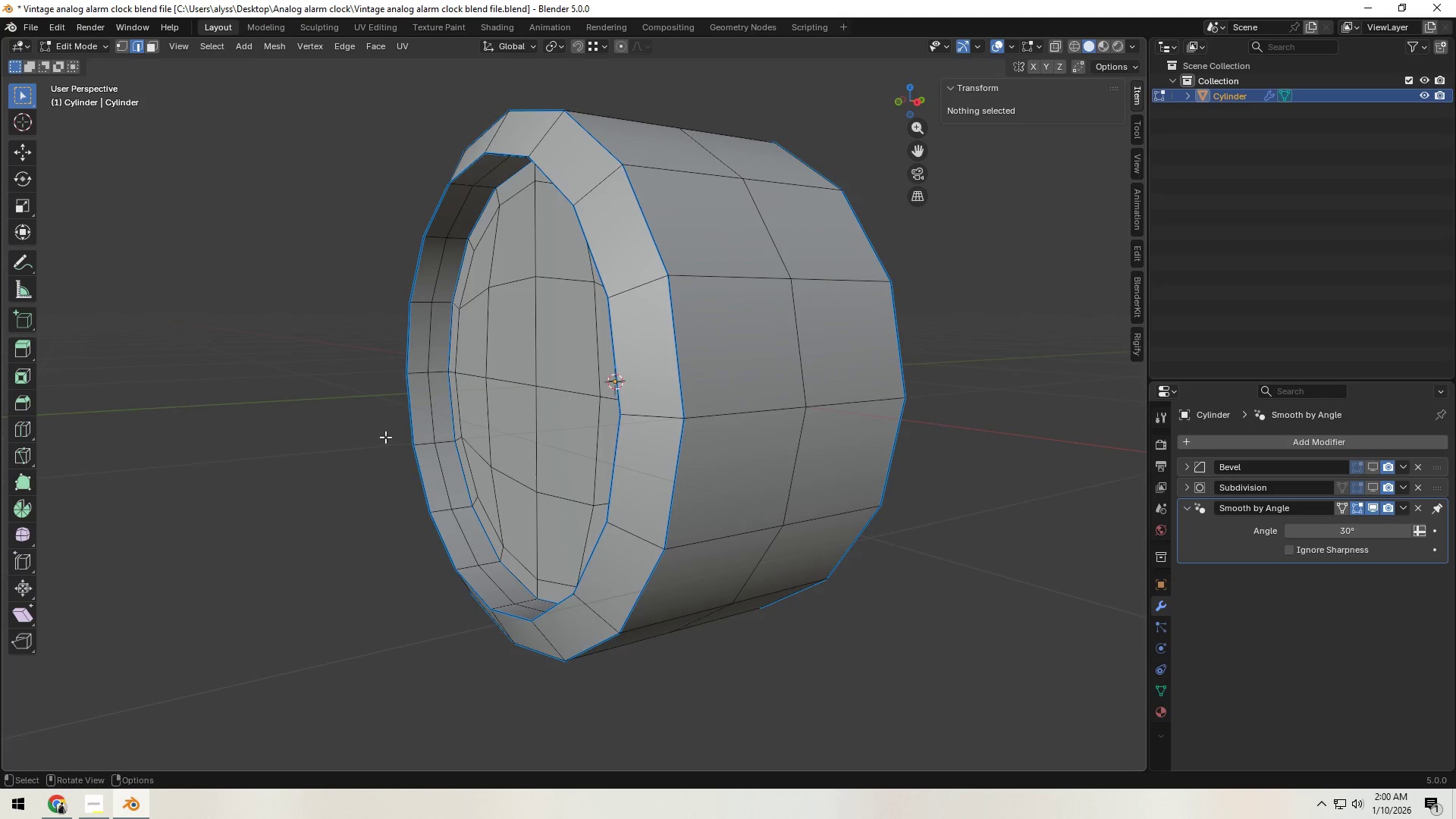 
hold_key(key=ShiftLeft, duration=0.55)
 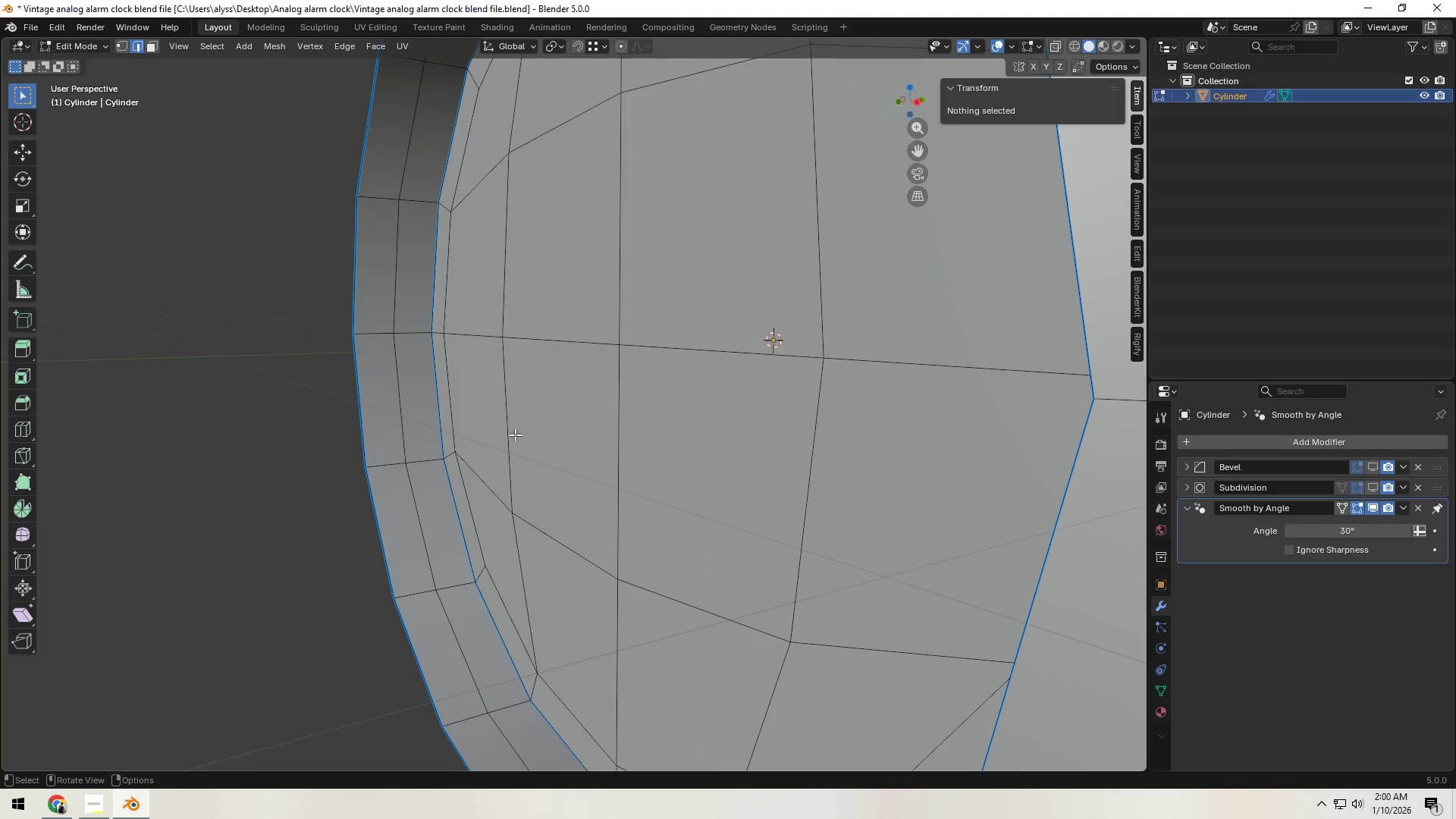 
scroll: coordinate [527, 424], scroll_direction: up, amount: 6.0
 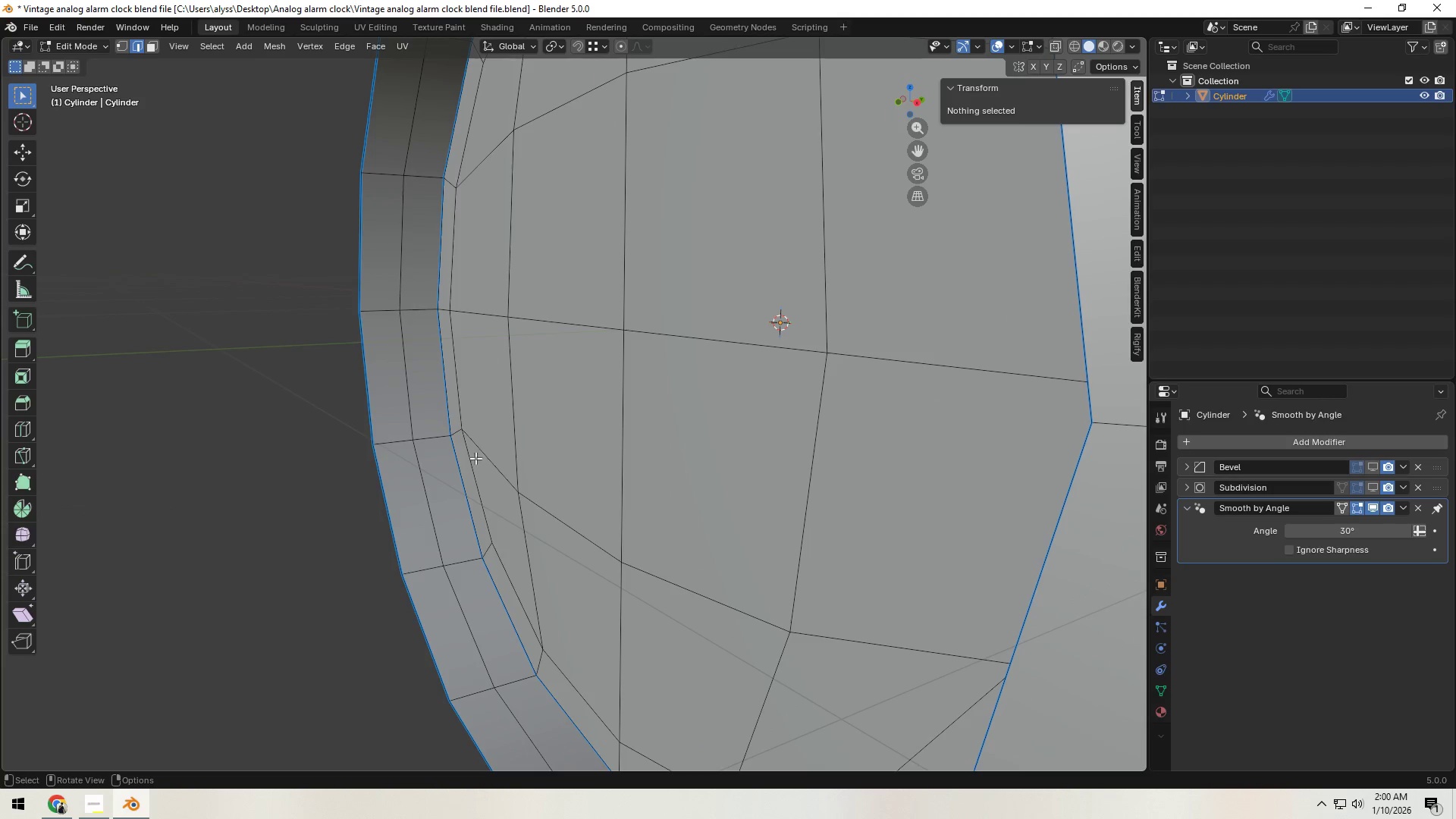 
hold_key(key=AltLeft, duration=0.42)
left_click([425, 473])
 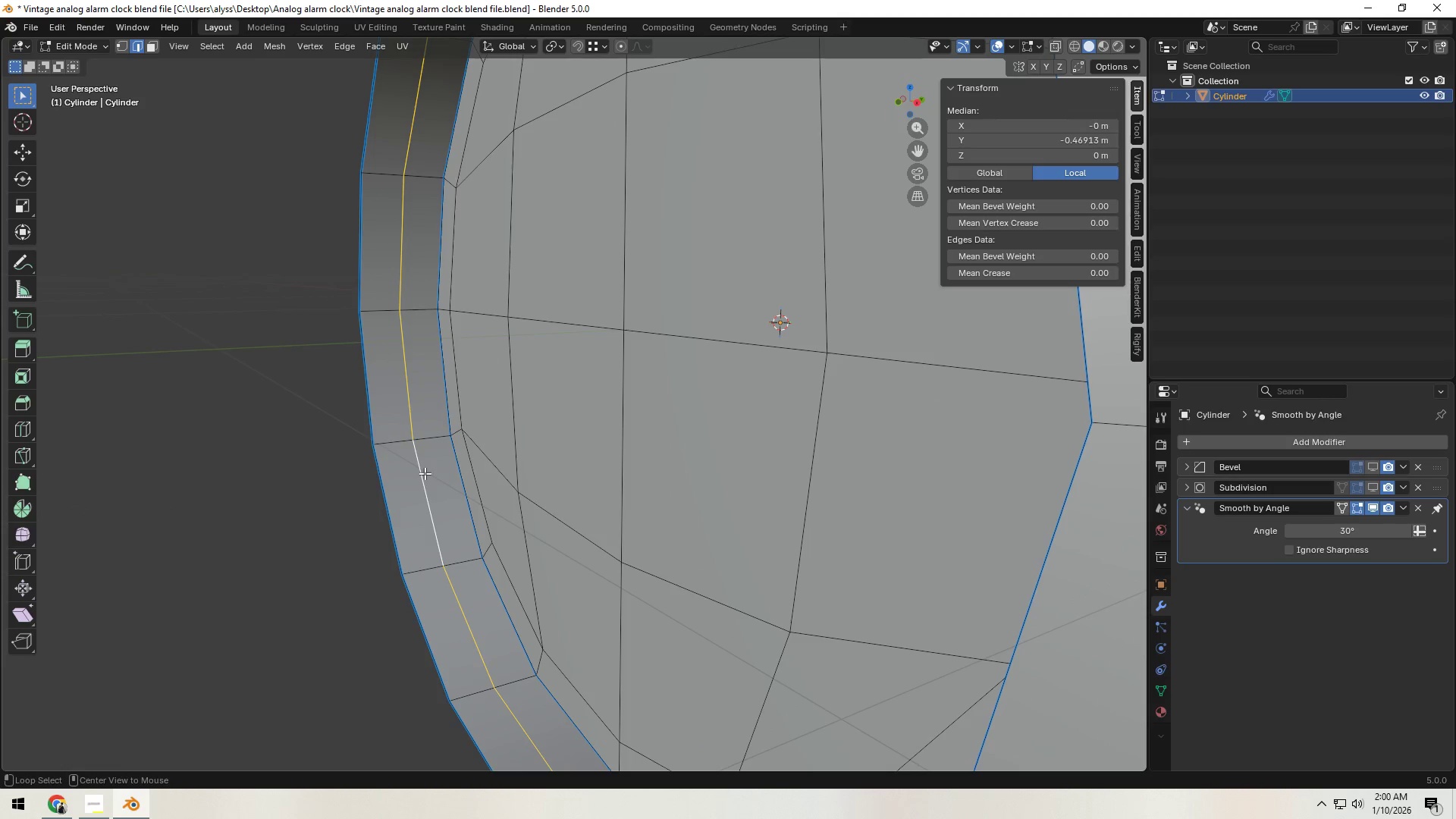 
scroll: coordinate [425, 473], scroll_direction: down, amount: 3.0
 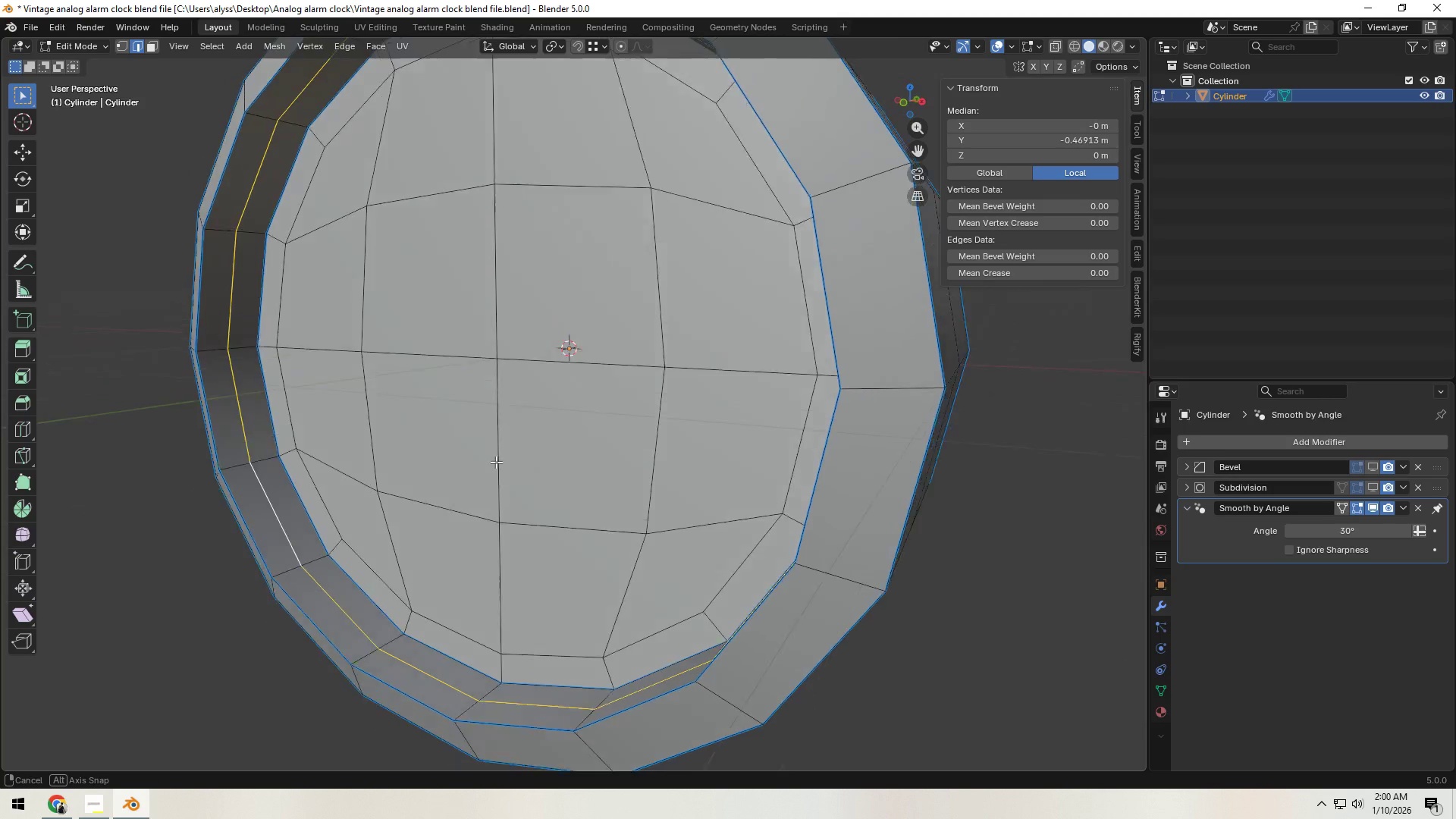 
type(gg)
 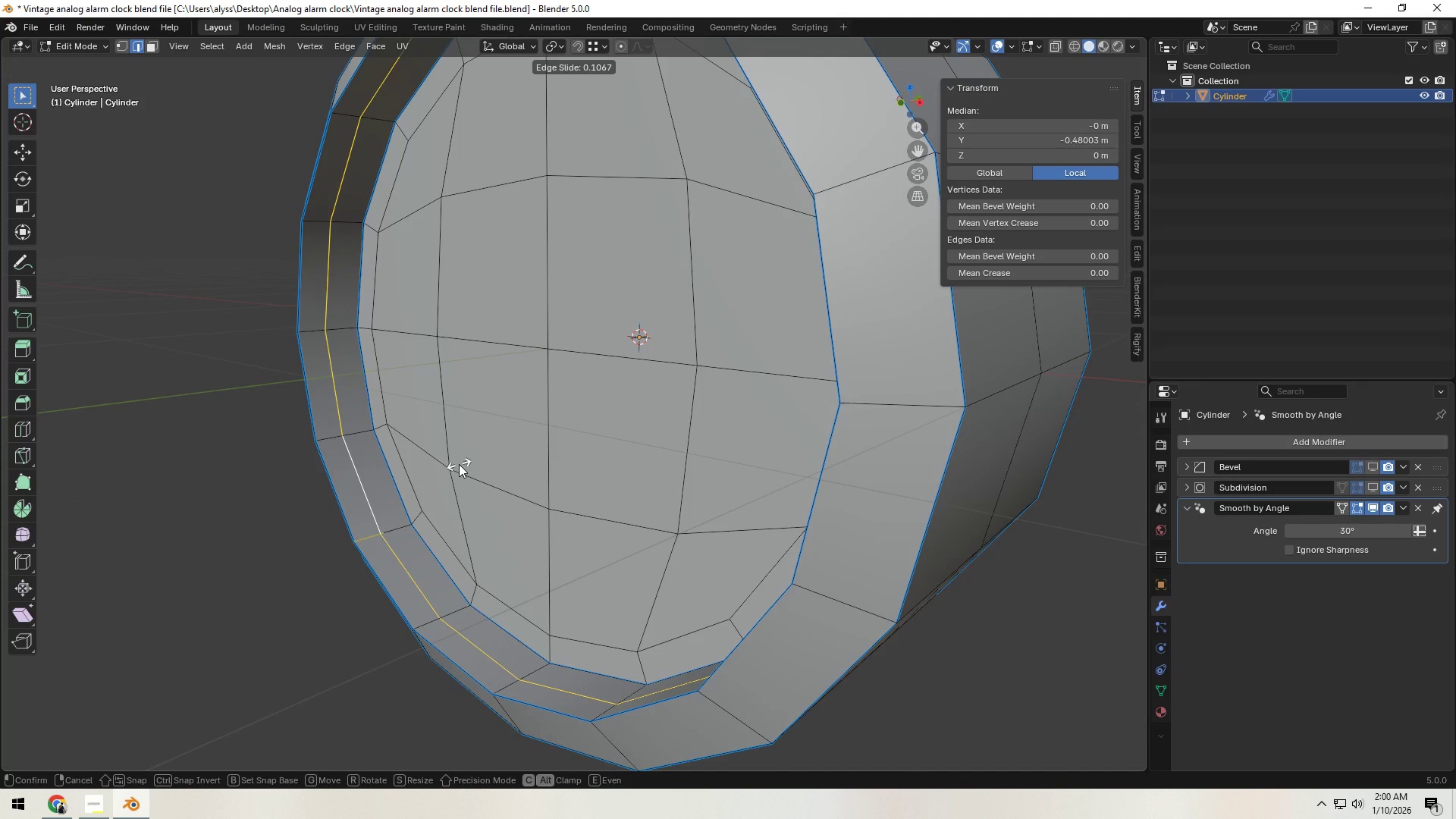 
left_click([459, 464])
 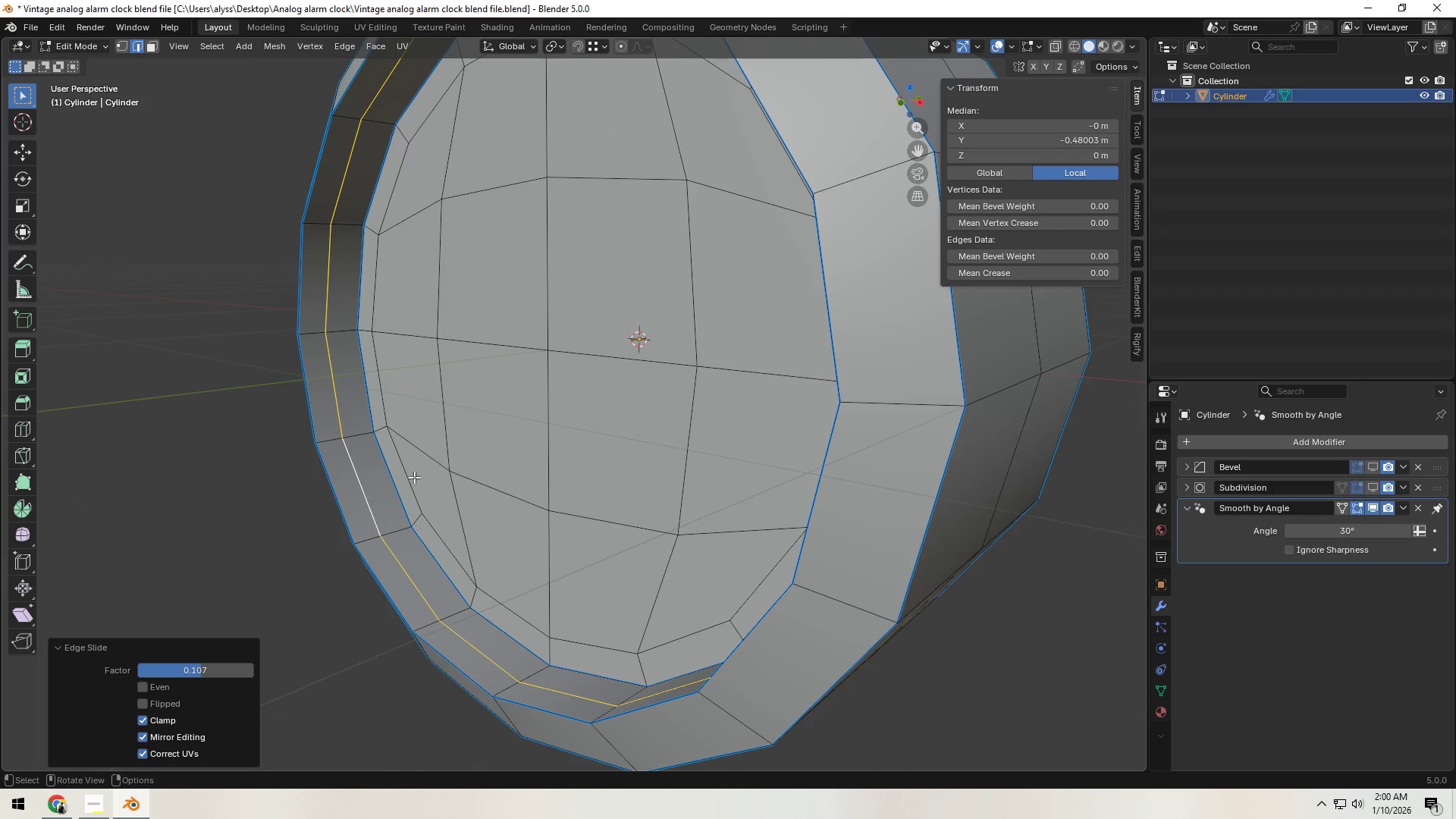 
key(3)
 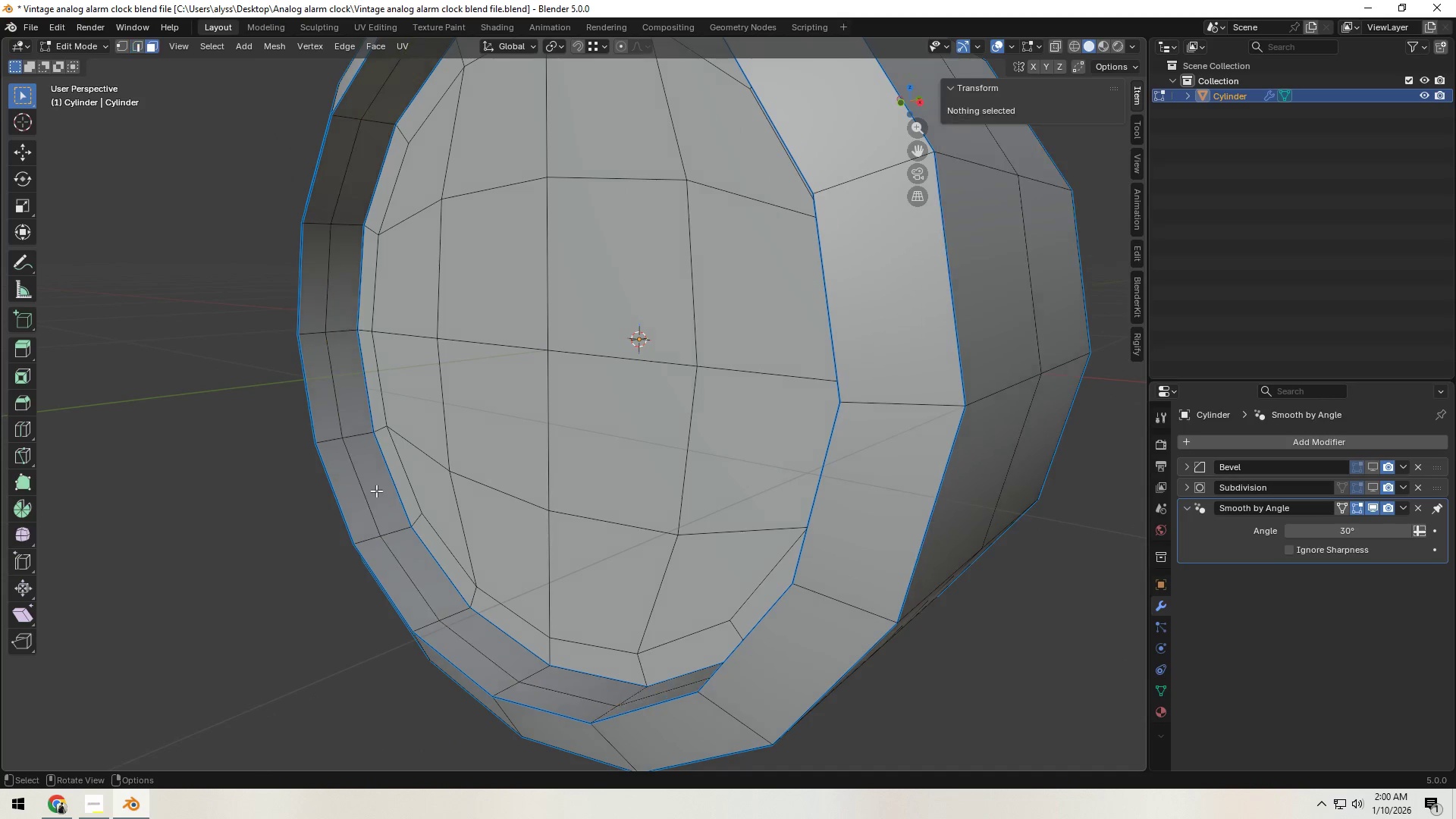 
left_click([376, 491])
 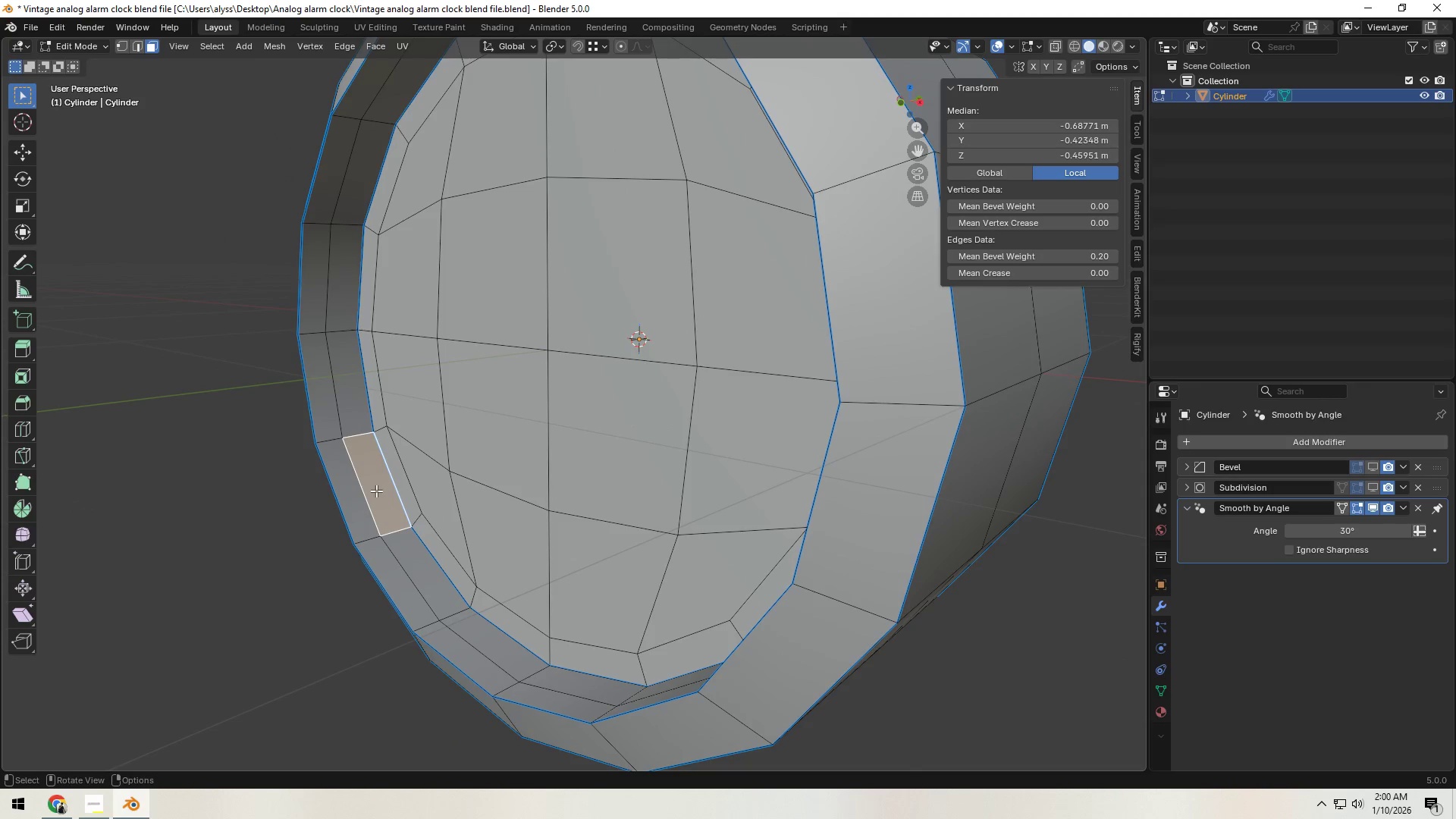 
hold_key(key=AltLeft, duration=1.51)
left_click([376, 491])
 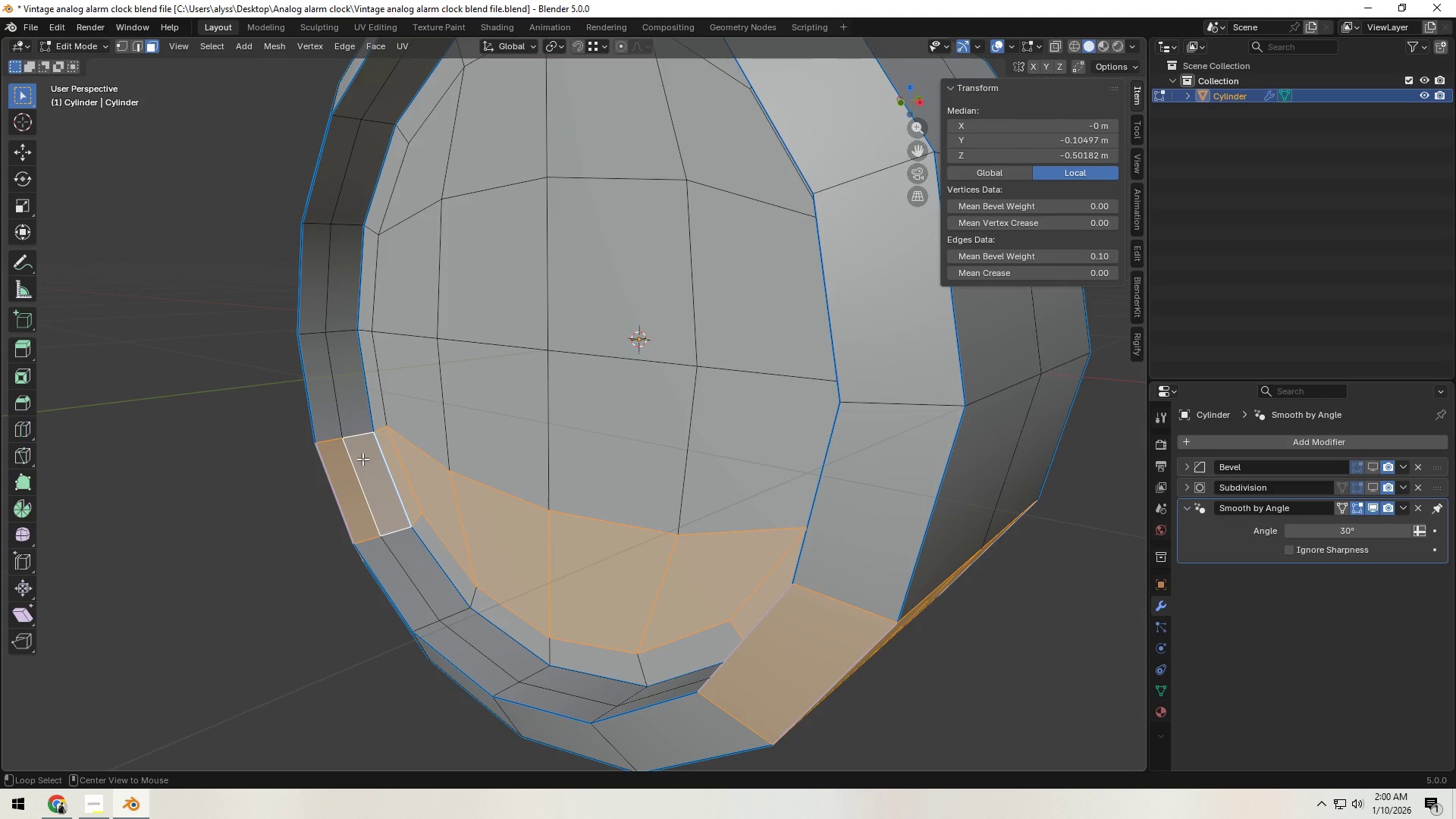 
left_click([362, 459])
 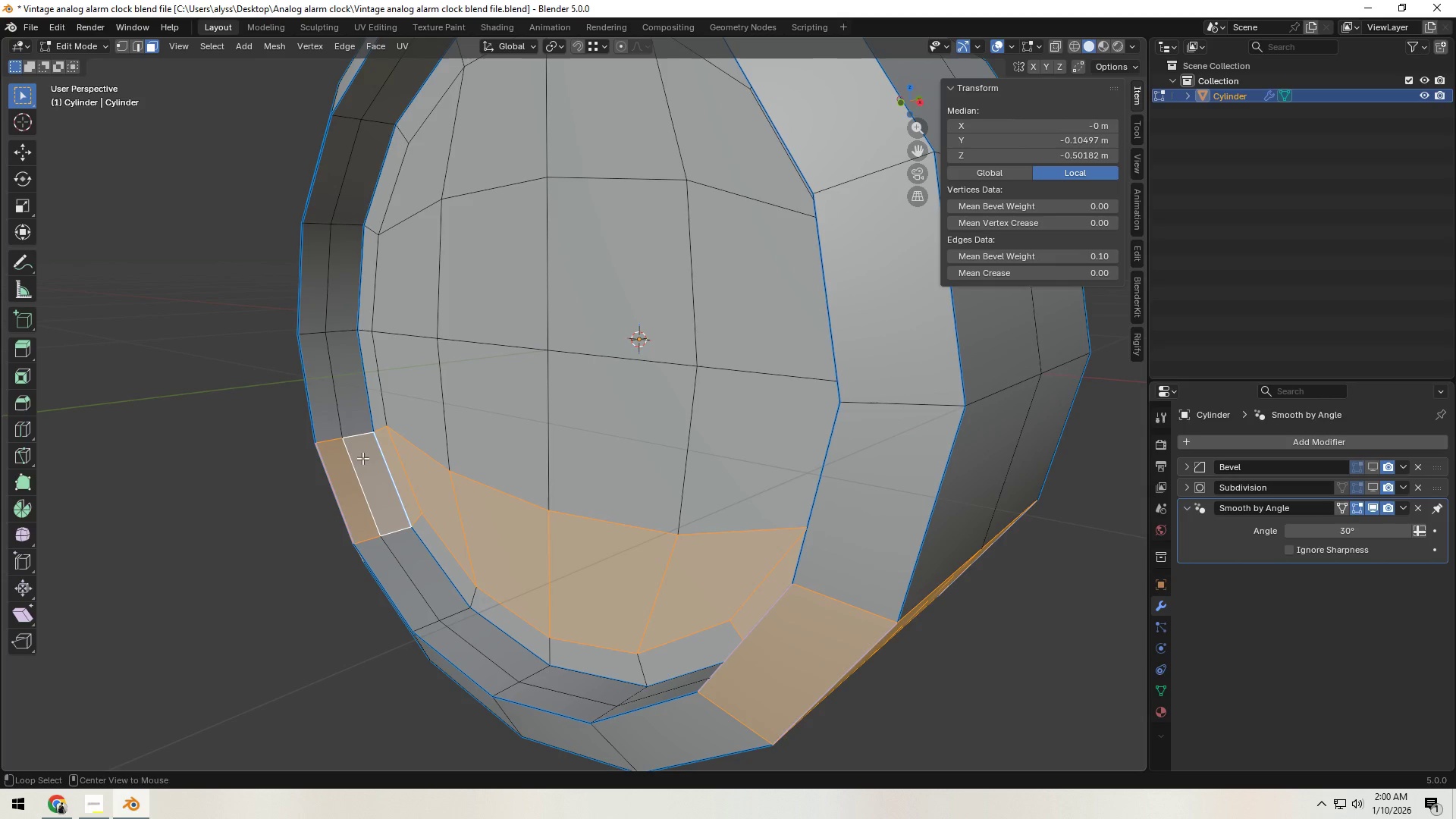 
hold_key(key=AltLeft, duration=0.98)
left_click([361, 453])
 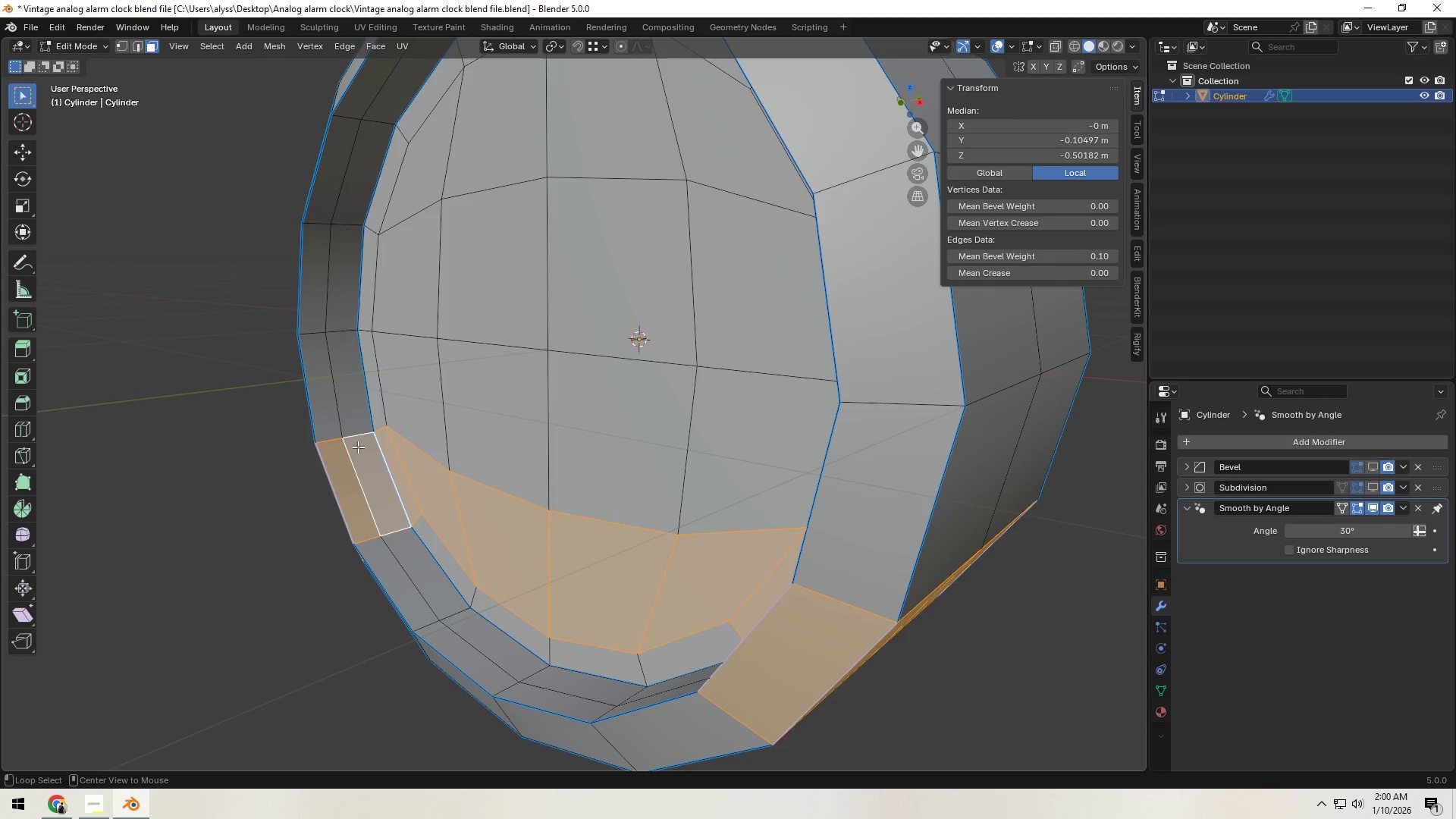 
double_click([356, 444])
 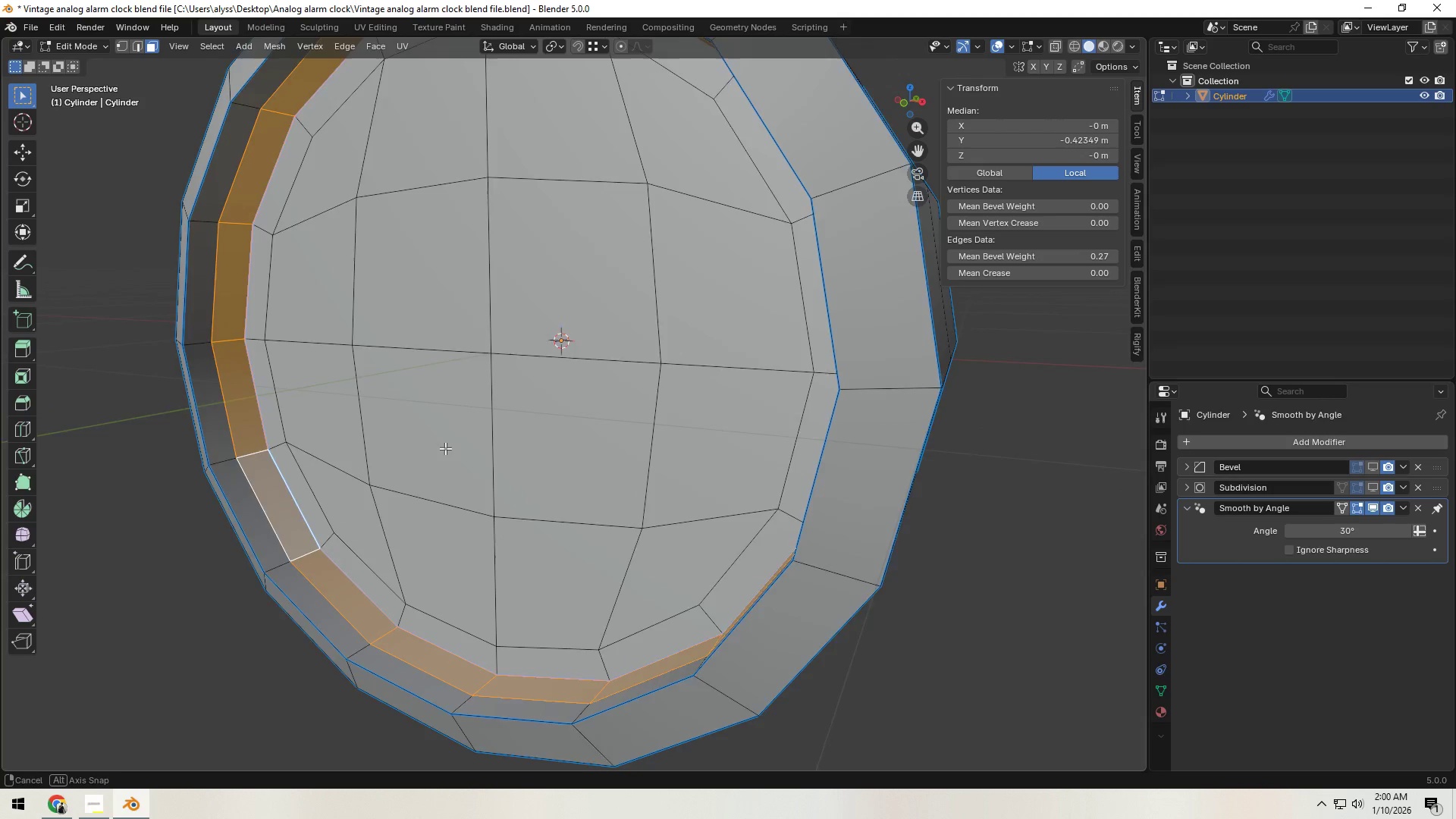 
key(E)
 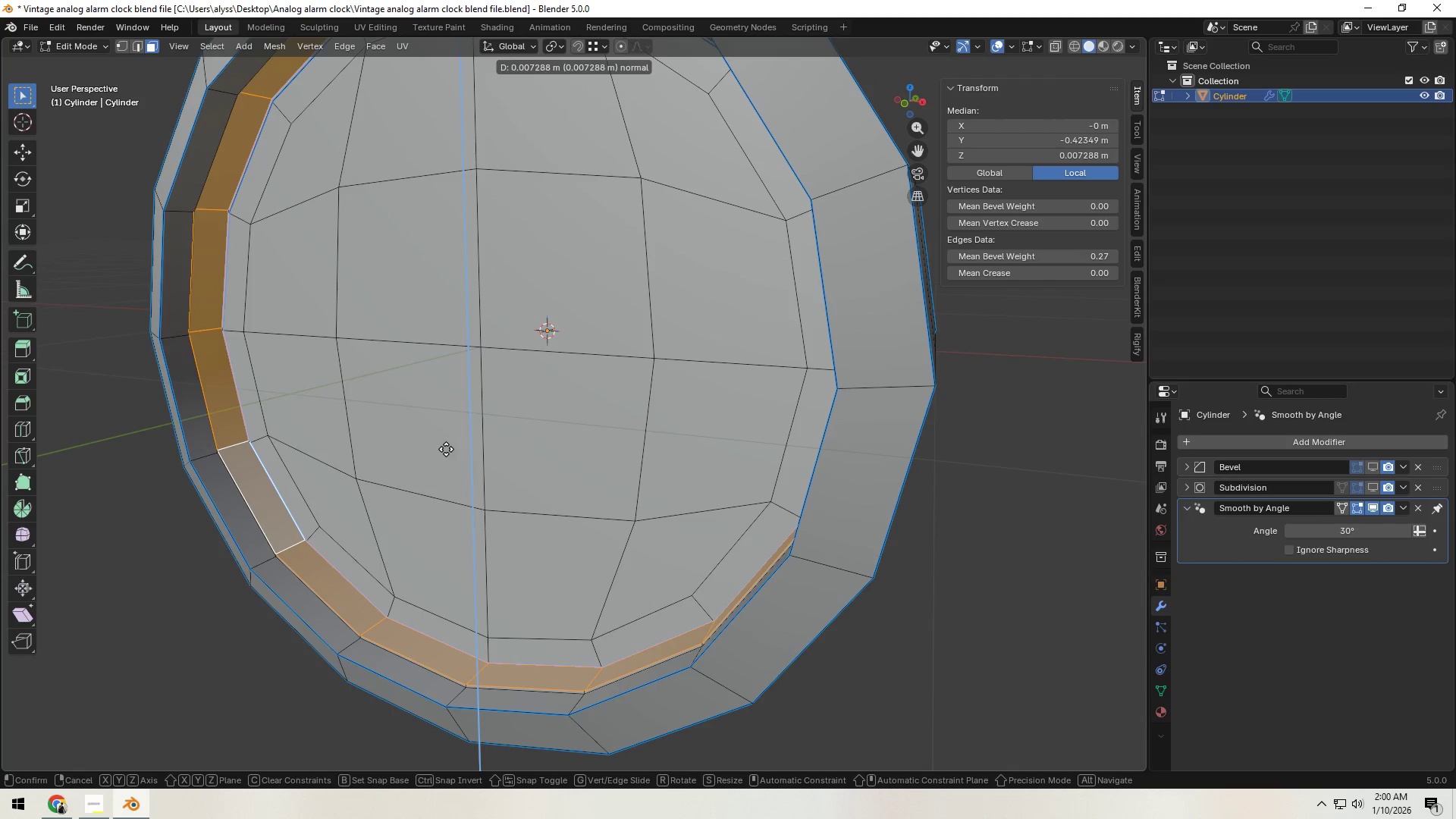 
right_click([446, 449])
 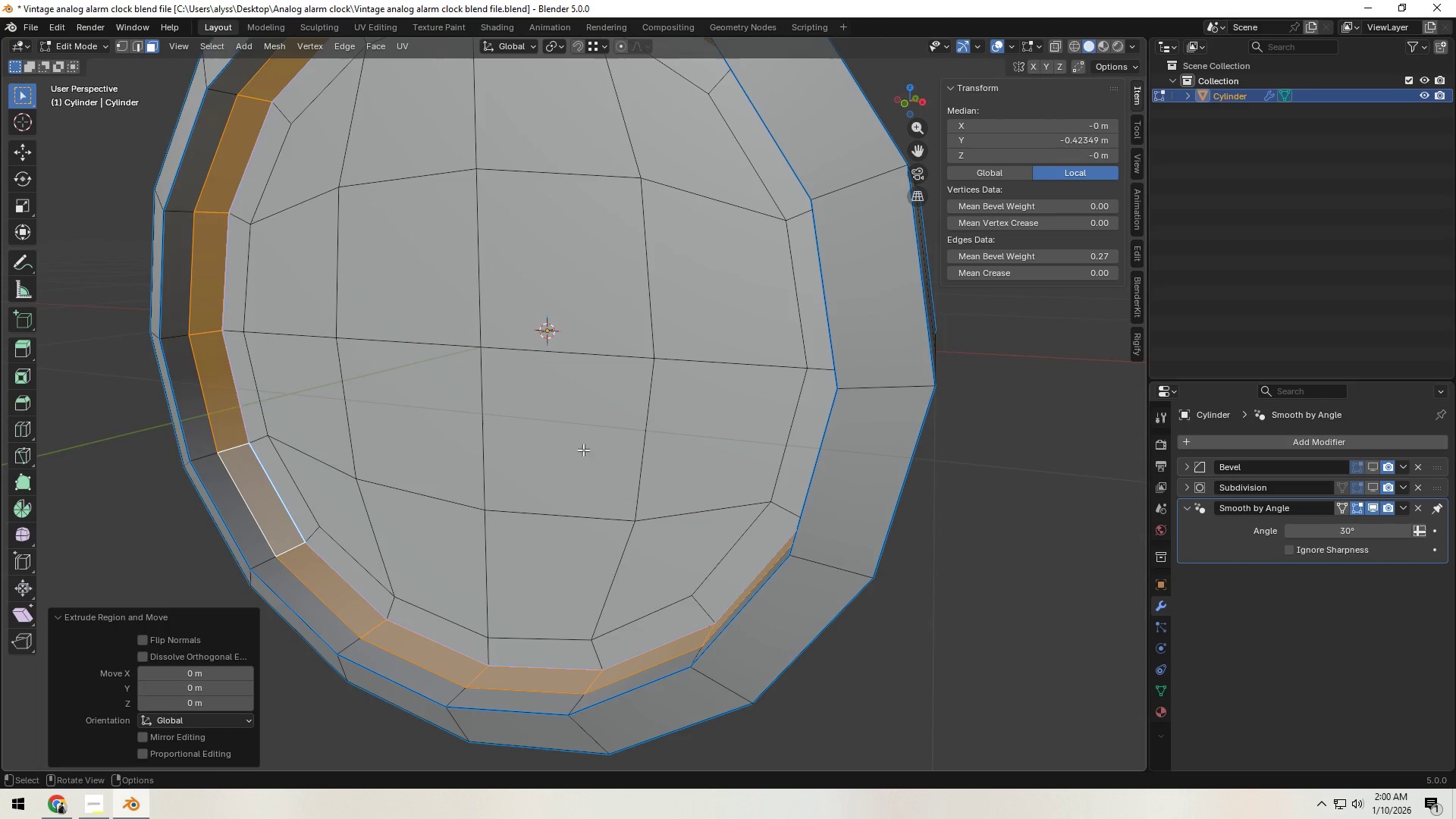 
type(sY)
 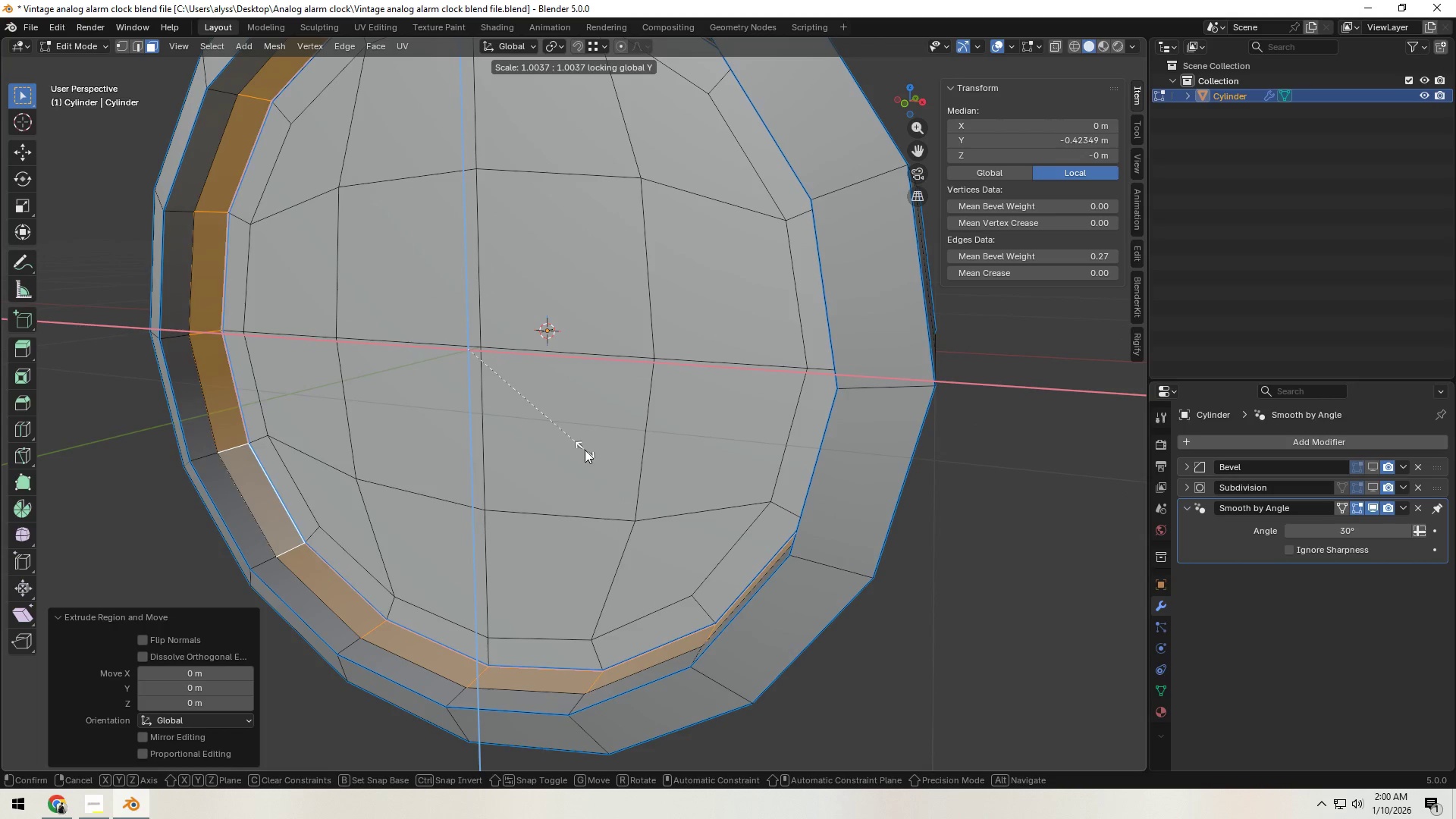 
left_click([590, 453])
 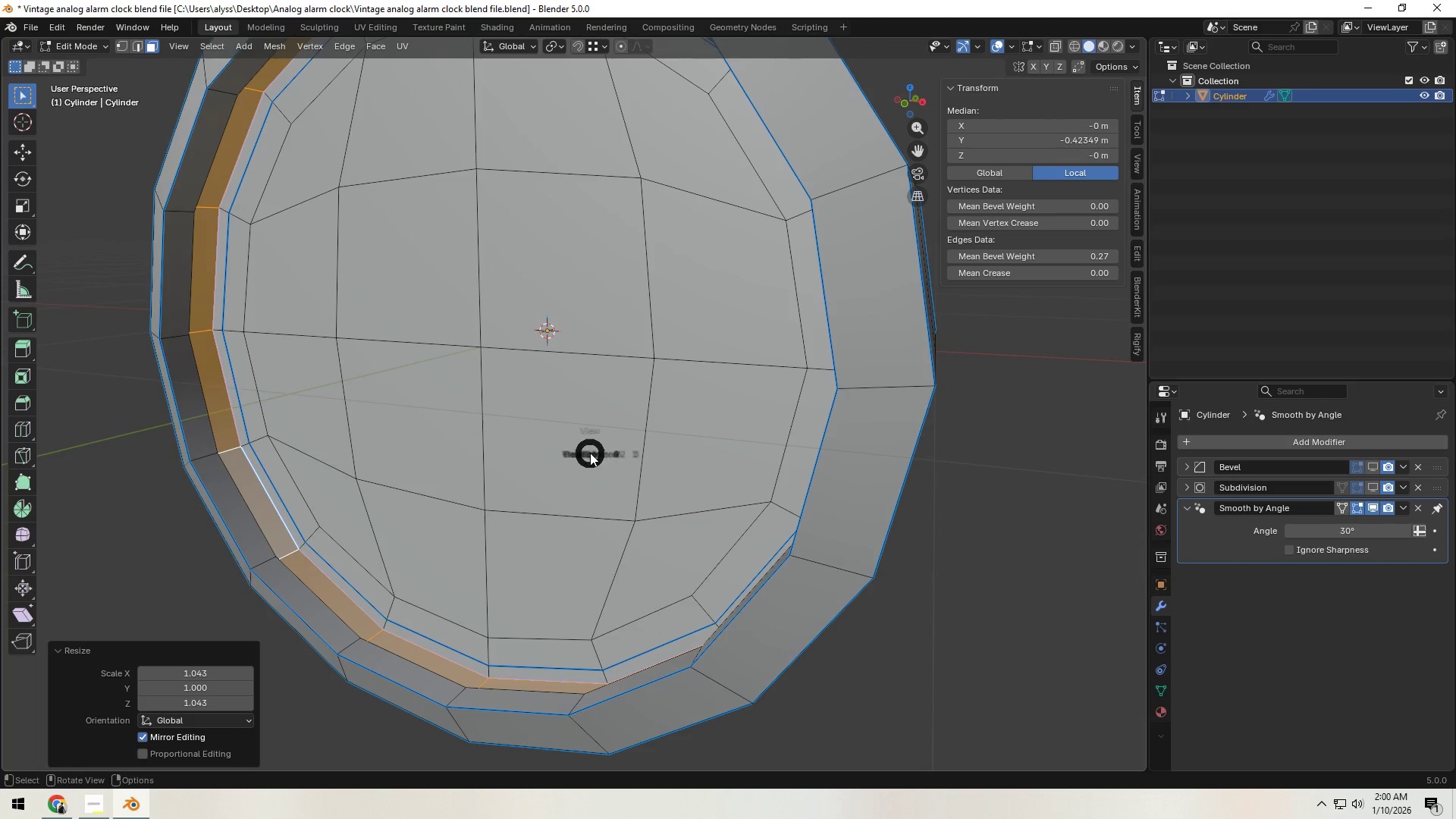 
hold_key(key=Backquote, duration=0.39)
 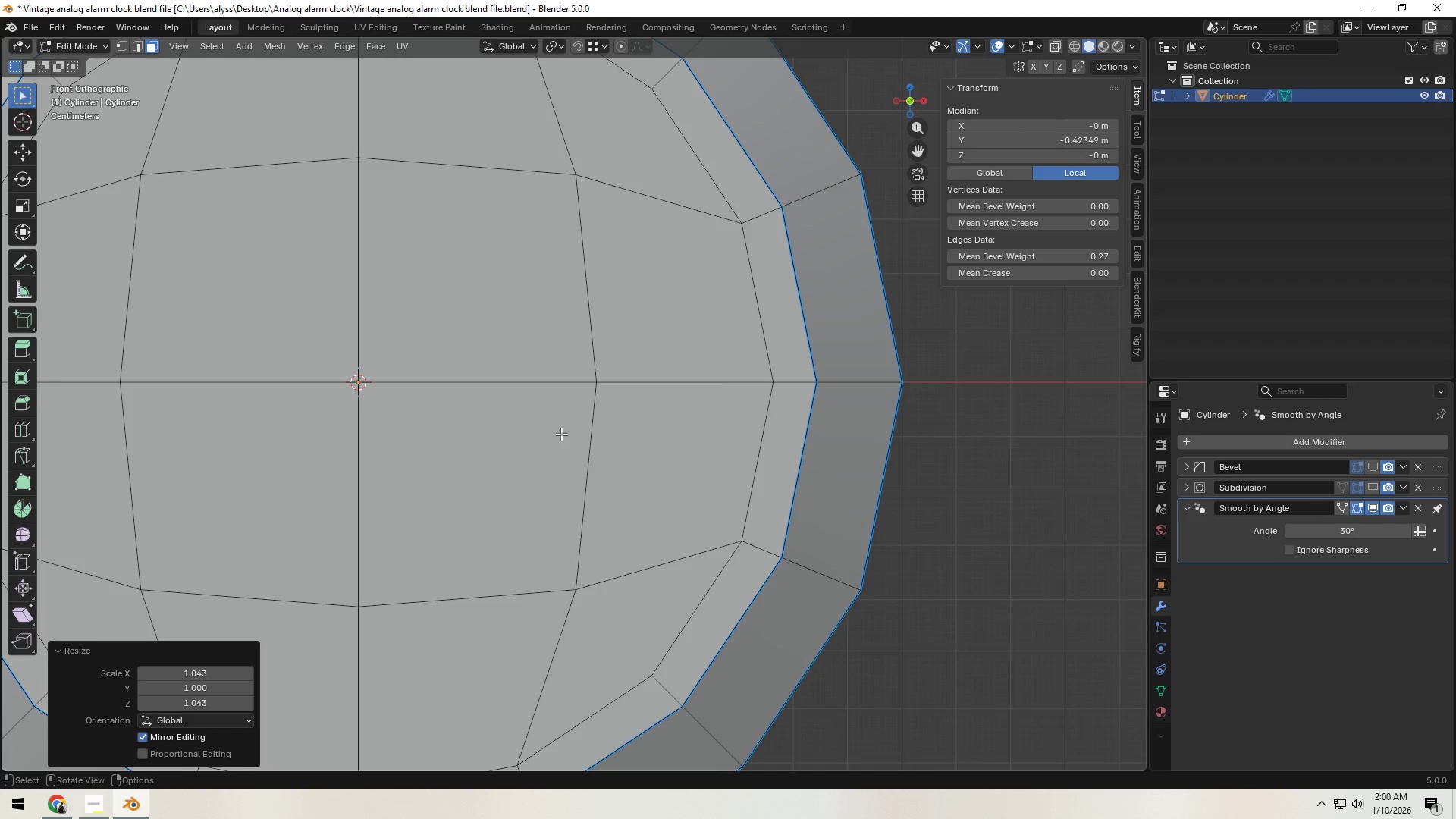 
type(zsY)
 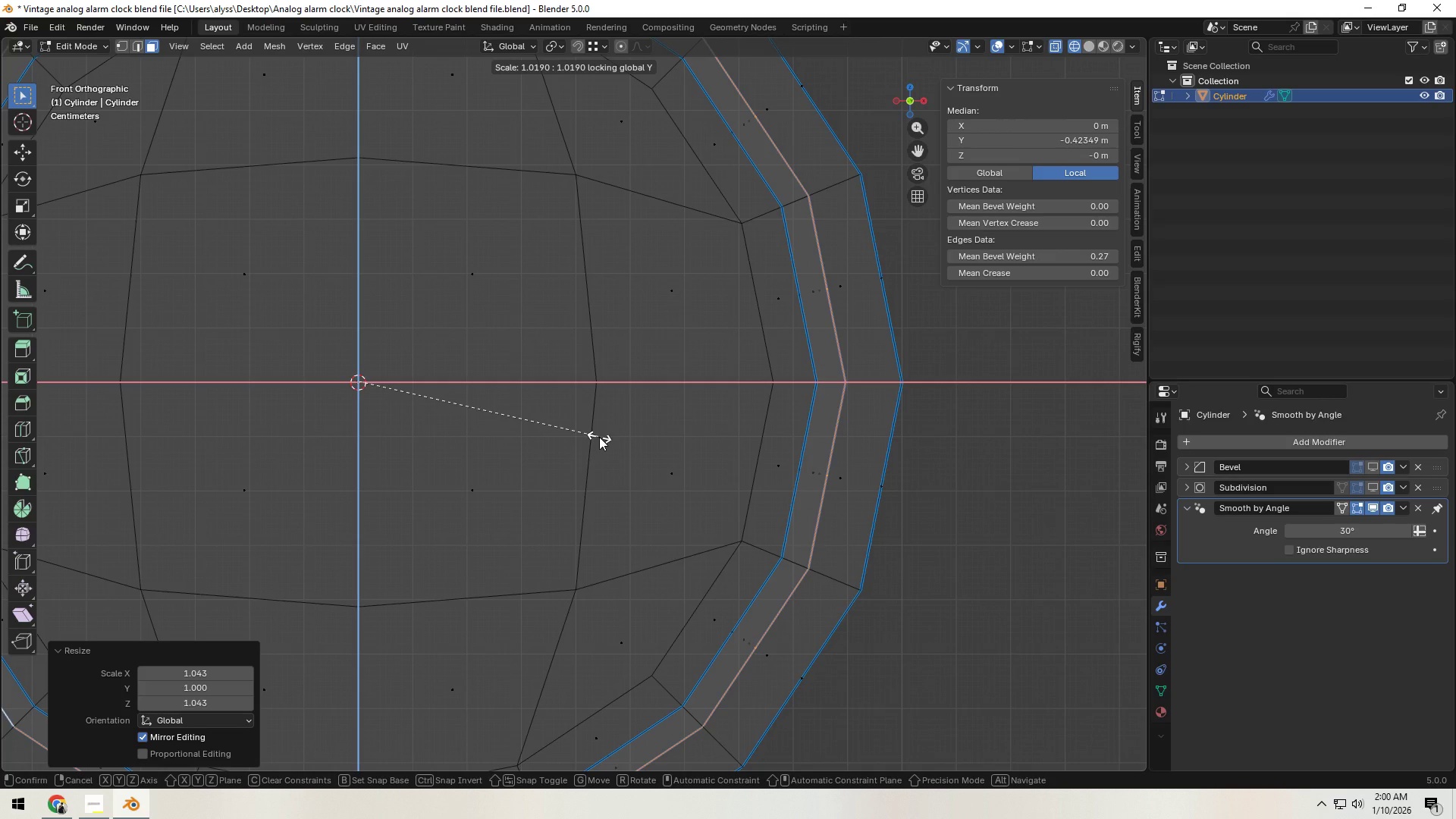 
wait(6.03)
 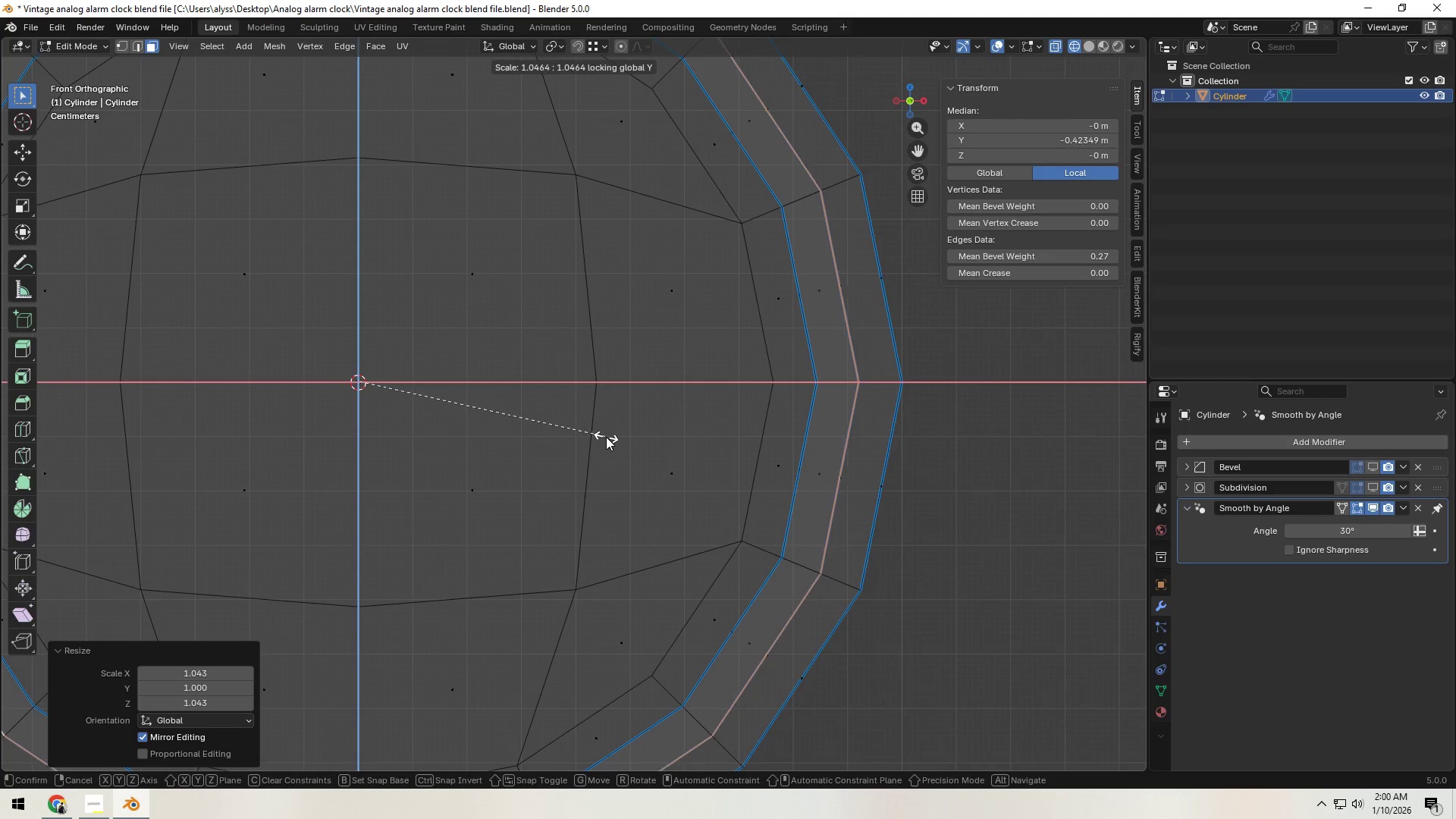 
left_click([599, 437])
 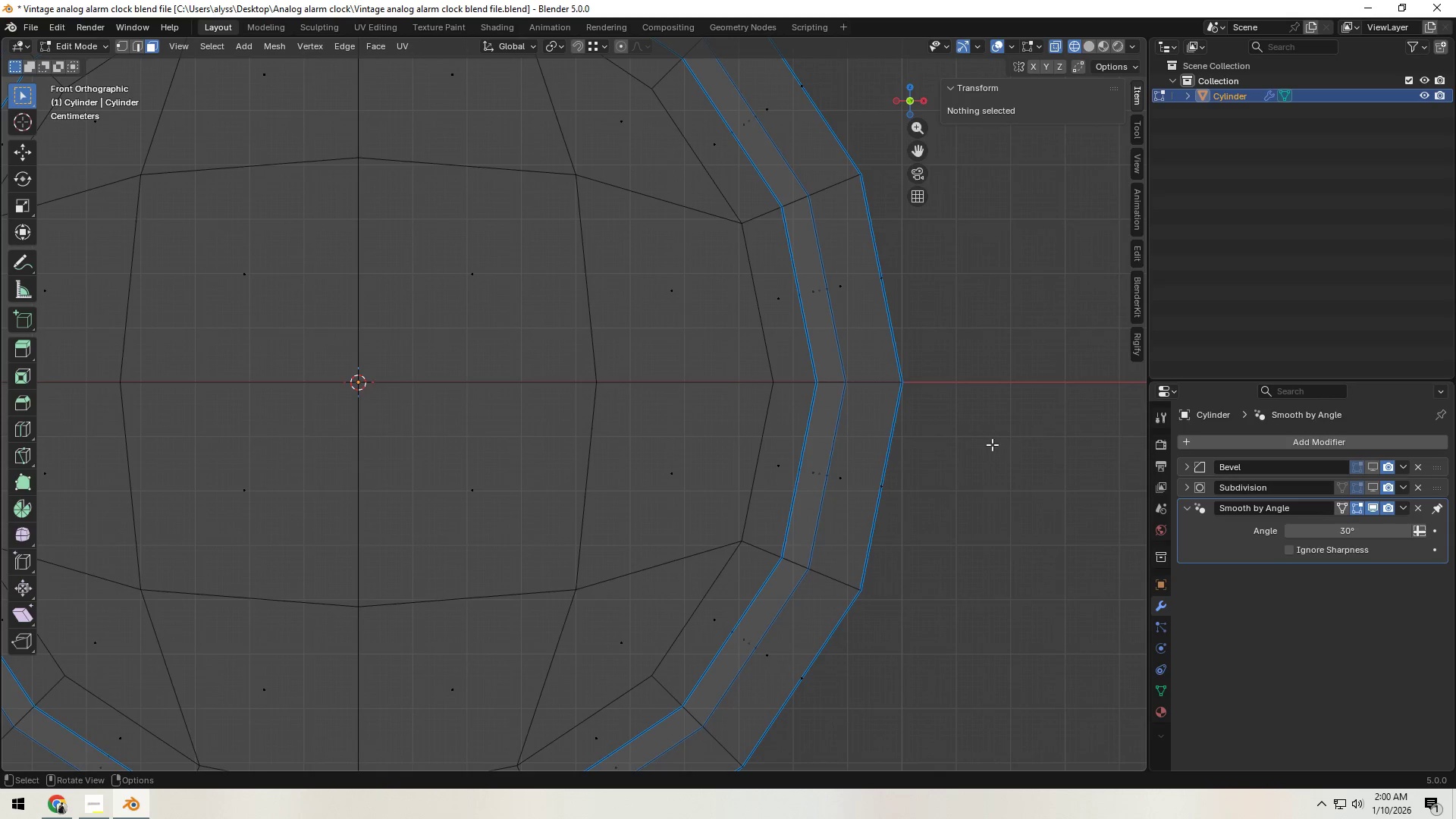 
hold_key(key=Z, duration=0.48)
 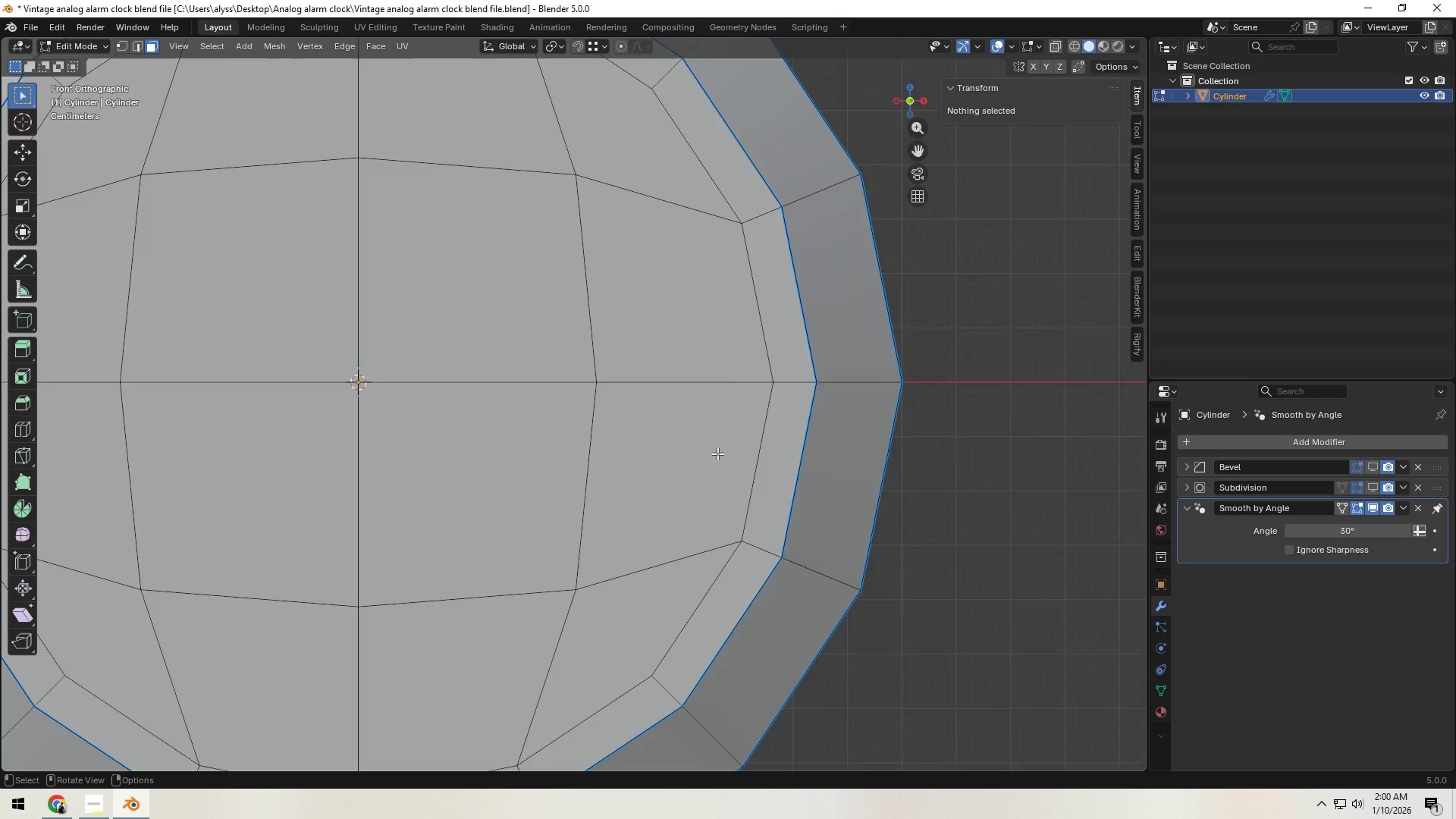 
scroll: coordinate [717, 453], scroll_direction: down, amount: 2.0
 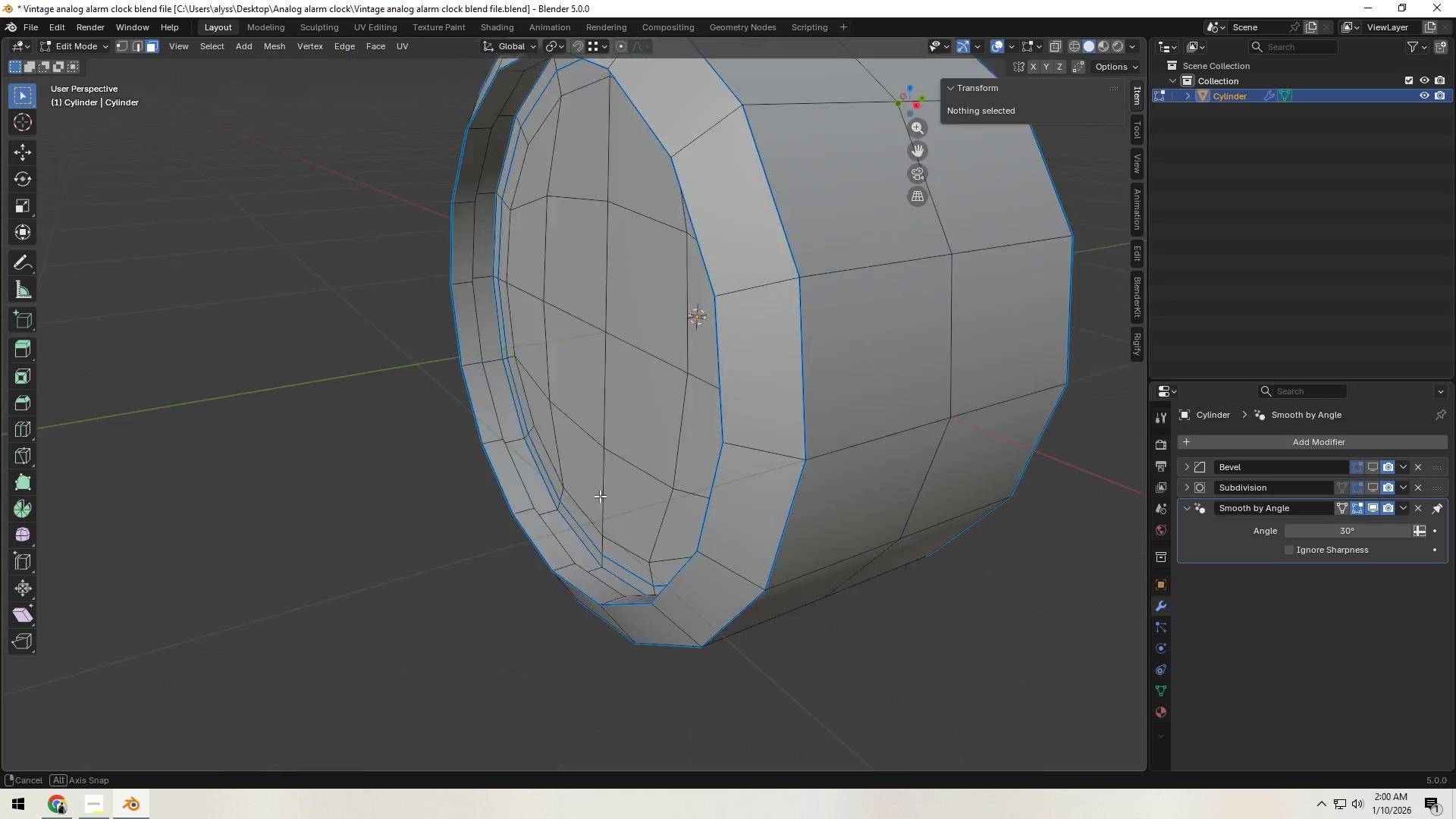 
hold_key(key=ShiftLeft, duration=0.89)
 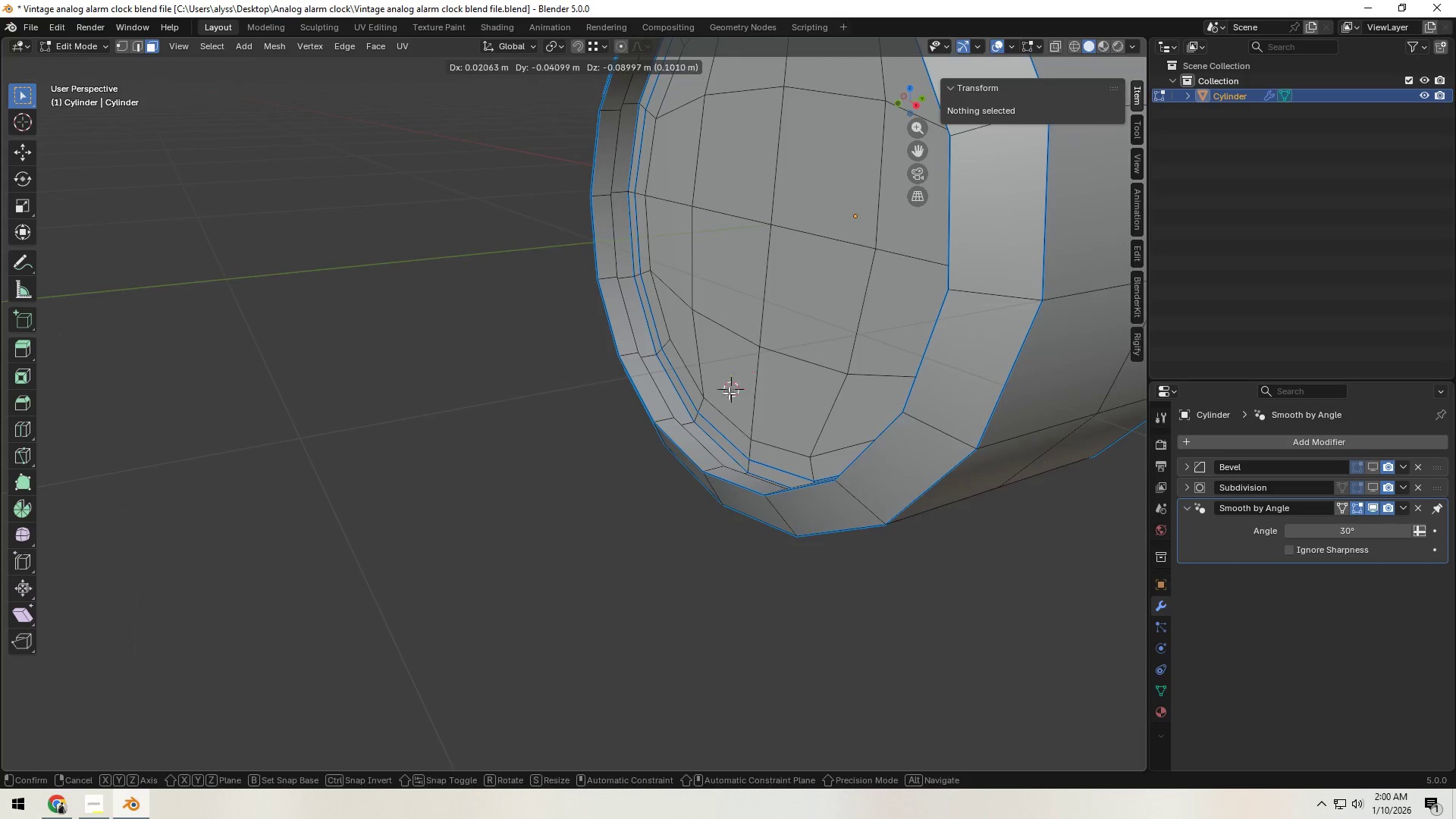 
scroll: coordinate [723, 400], scroll_direction: up, amount: 4.0
 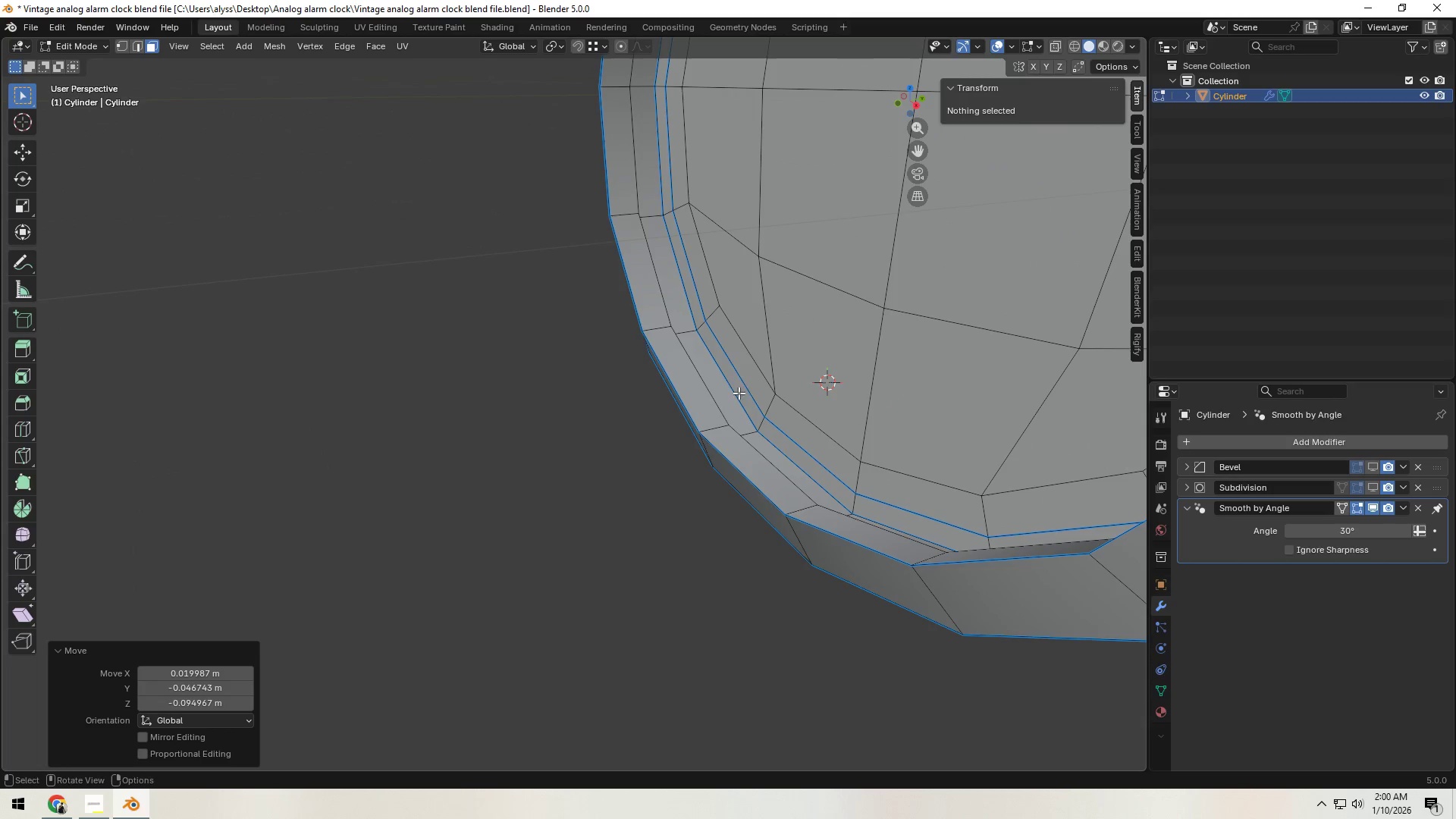 
hold_key(key=AltLeft, duration=0.42)
left_click([742, 388])
 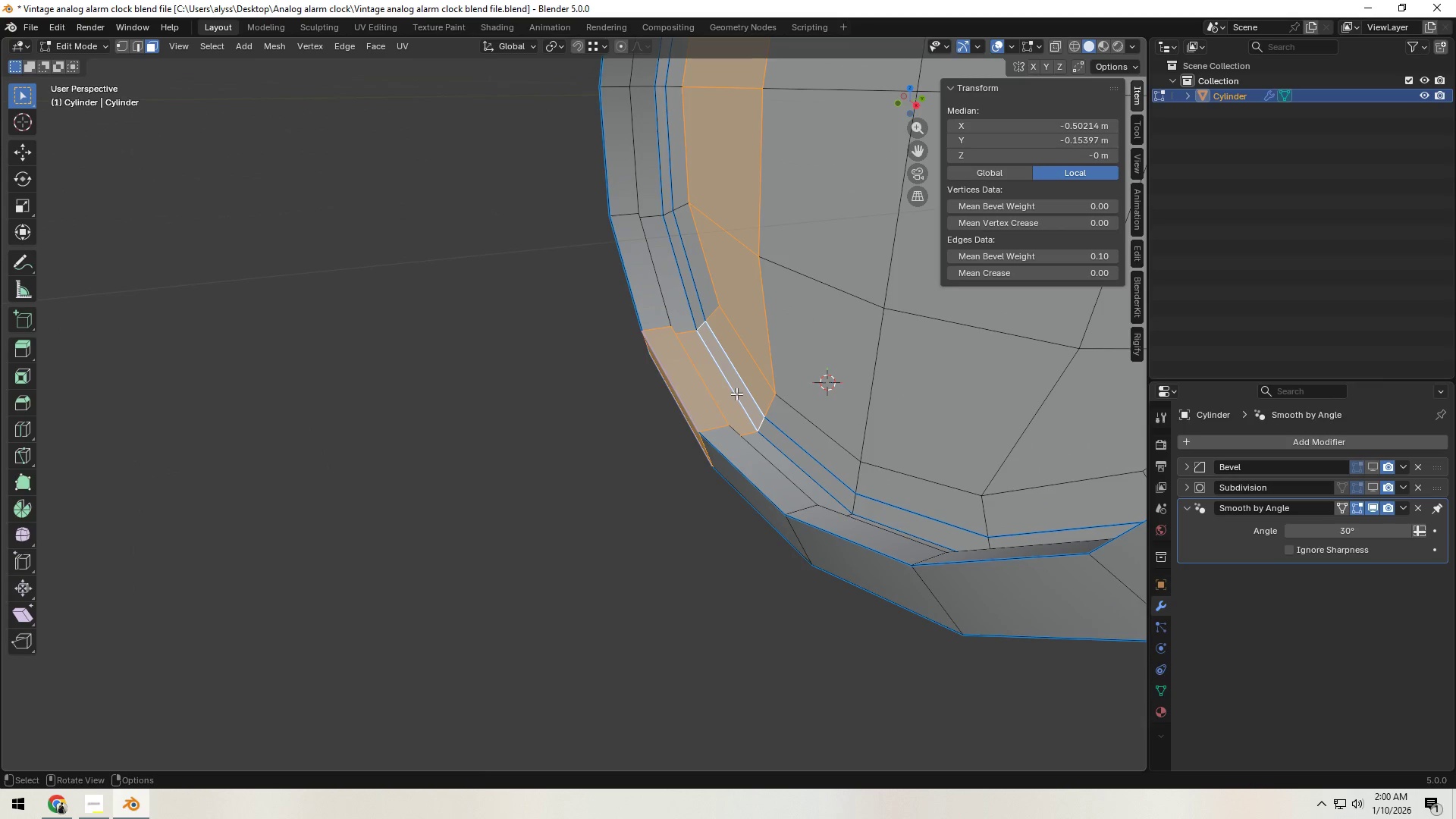 
key(2)
 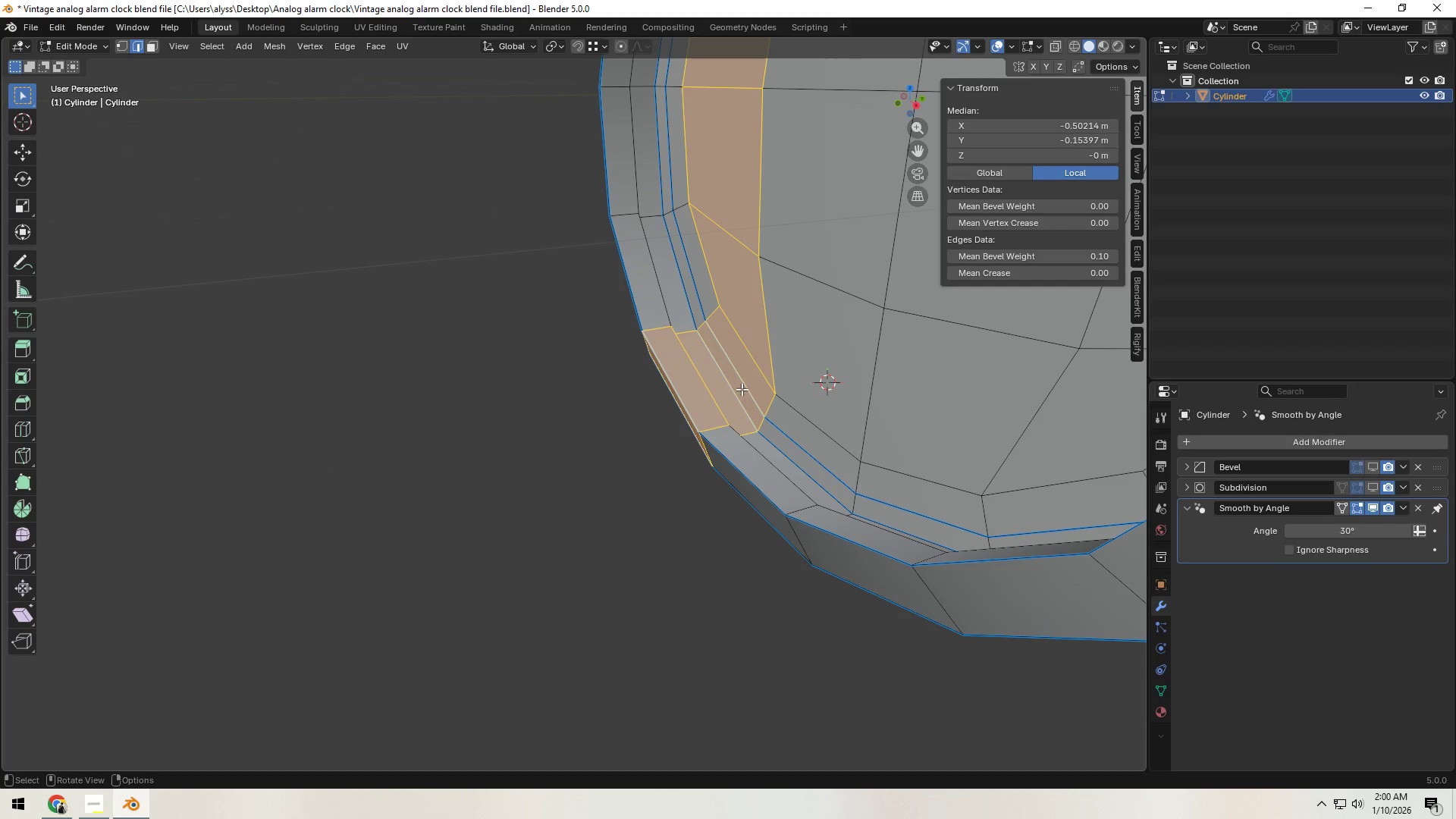 
hold_key(key=AltLeft, duration=0.47)
left_click([744, 388])
 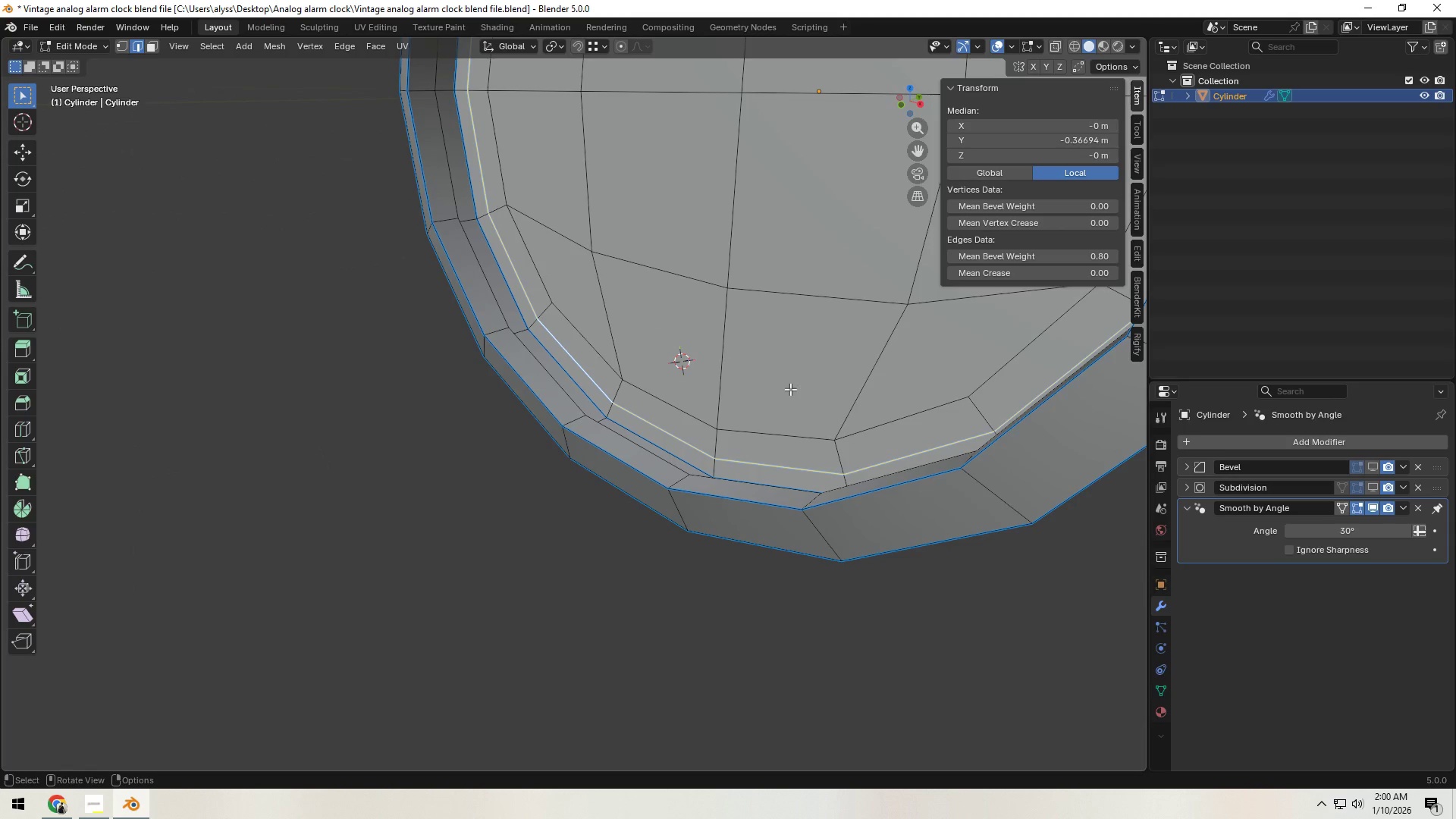 
key(Control+X)
 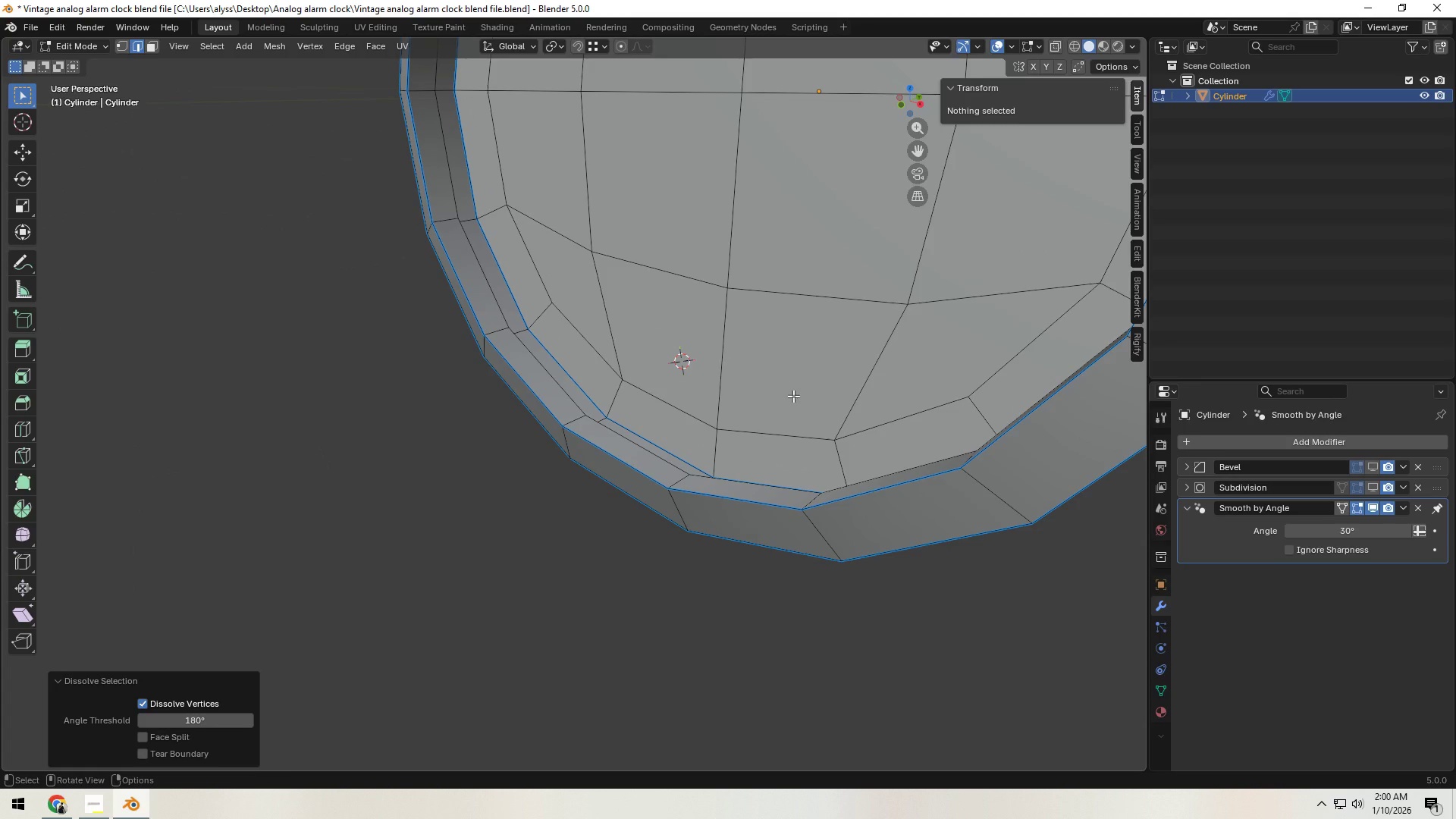 
scroll: coordinate [793, 397], scroll_direction: down, amount: 4.0
 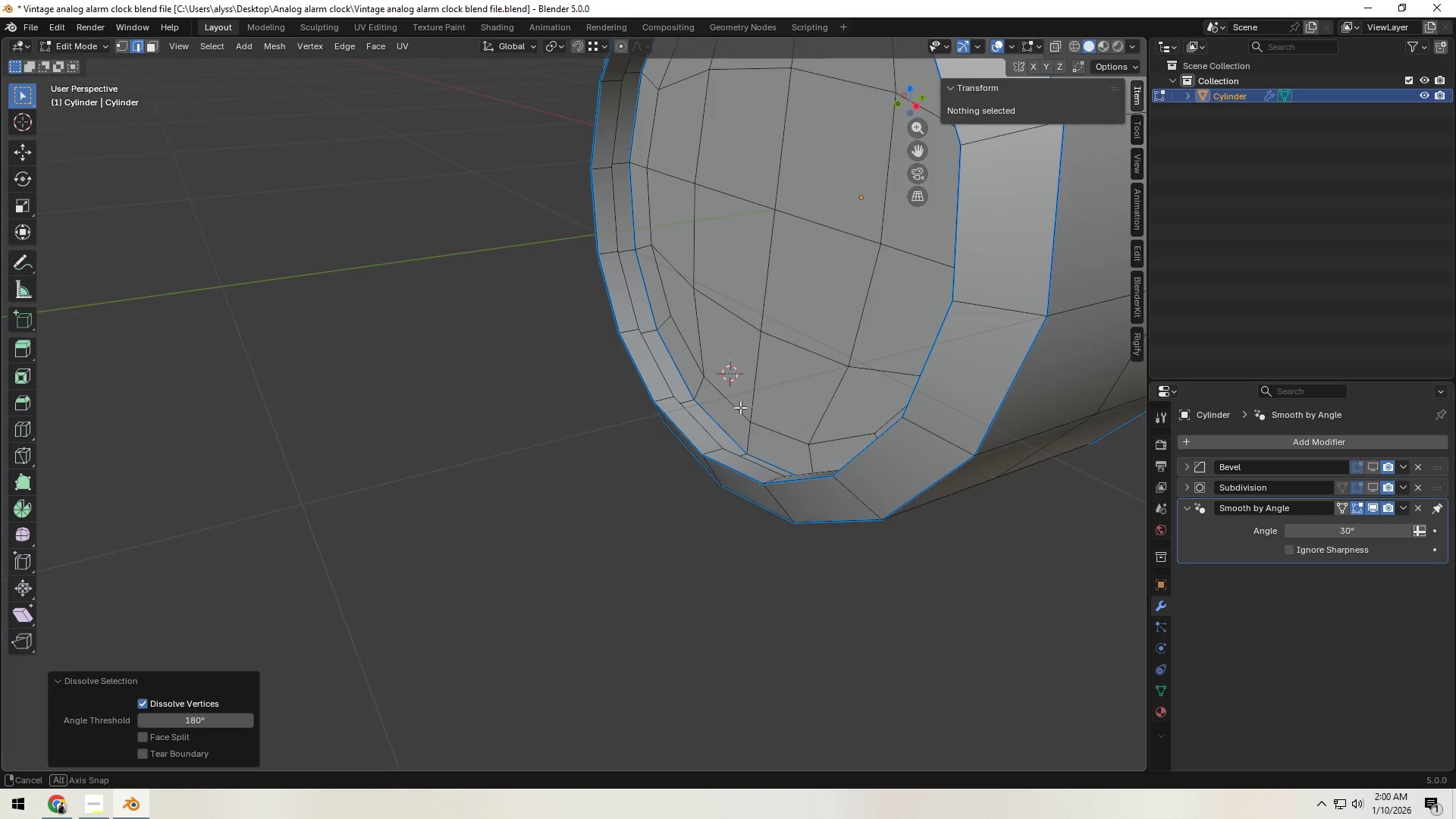 
hold_key(key=AltLeft, duration=0.67)
 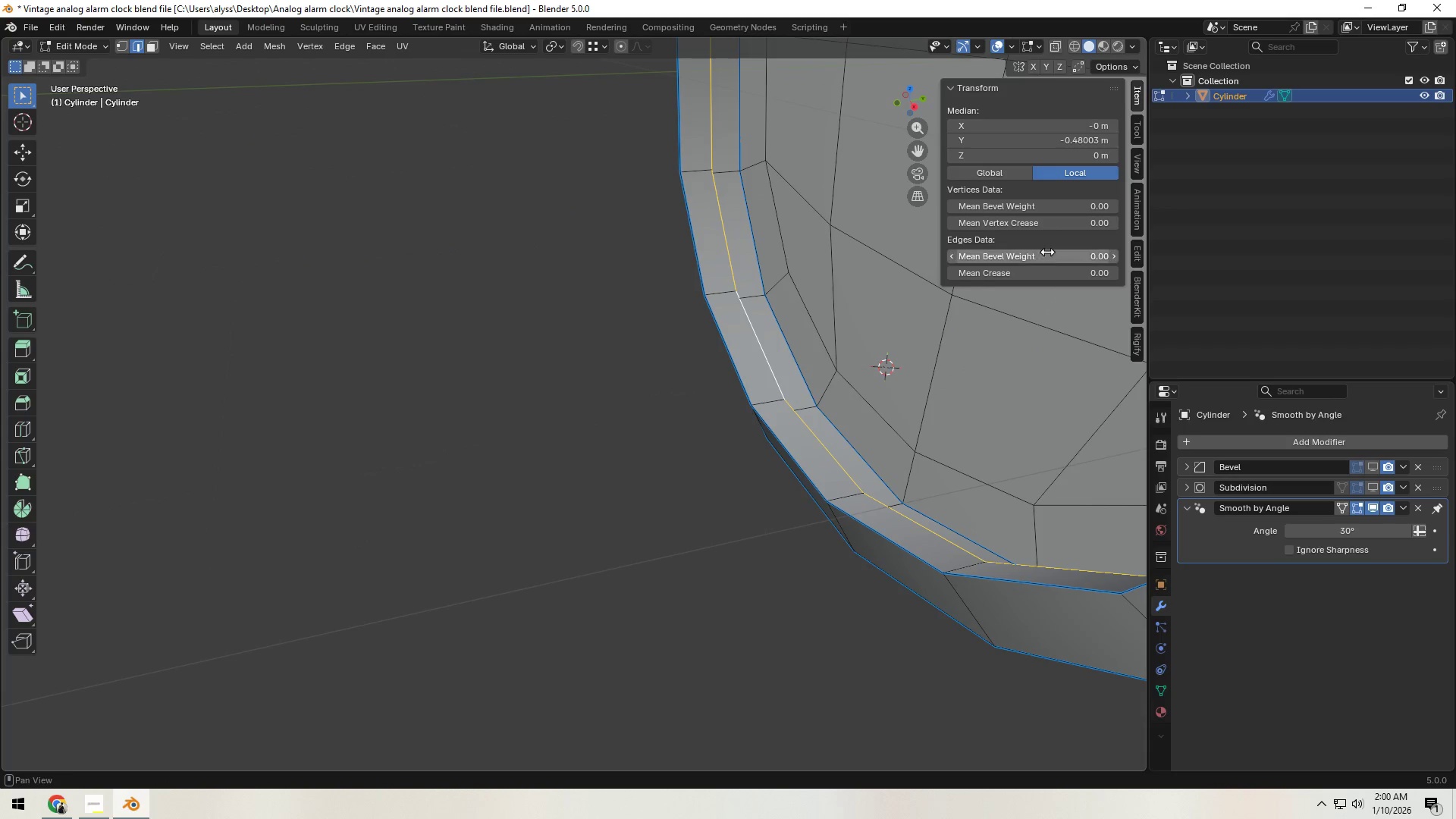 
scroll: coordinate [726, 410], scroll_direction: up, amount: 4.0
 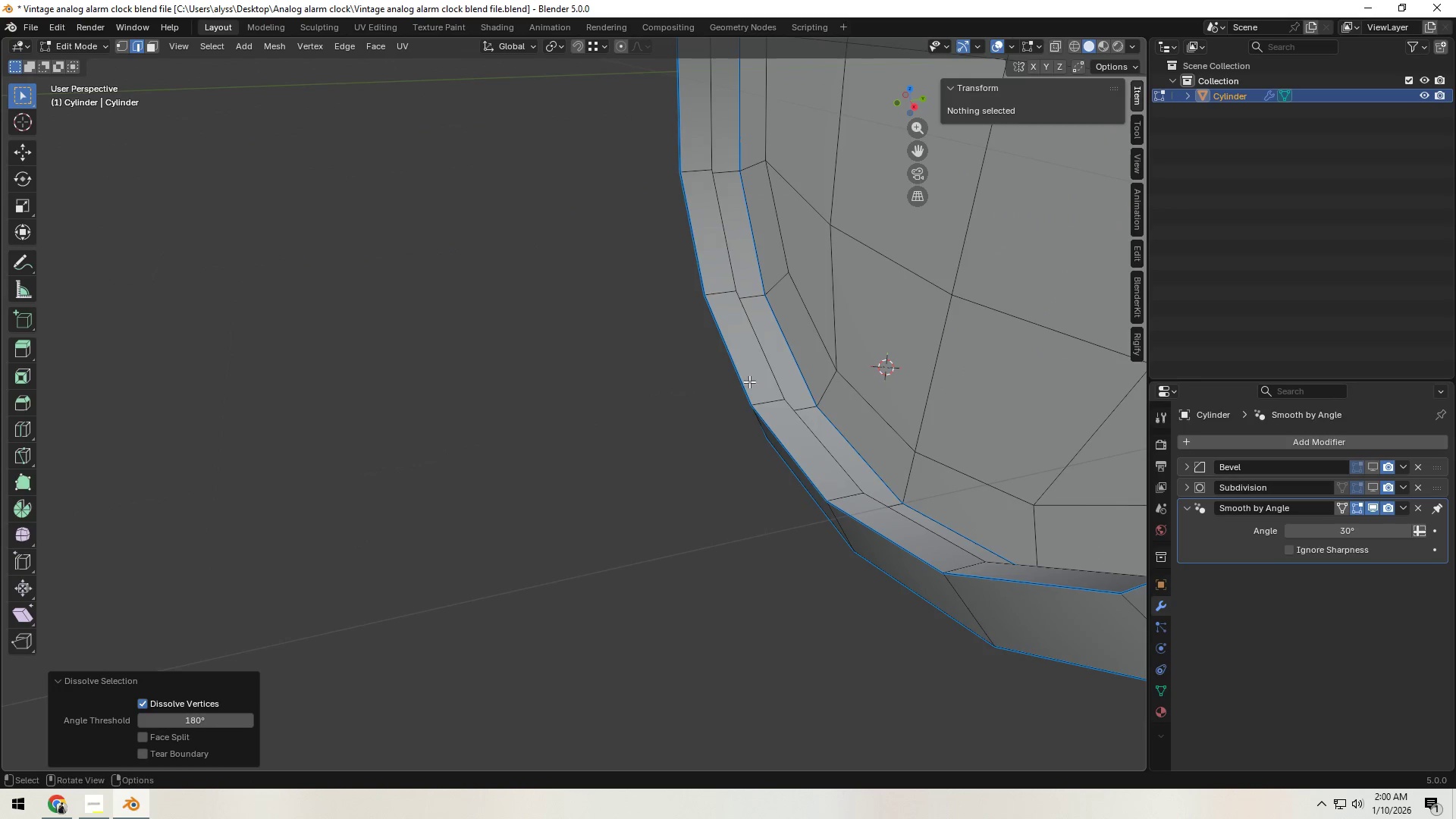 
left_click([763, 368])
 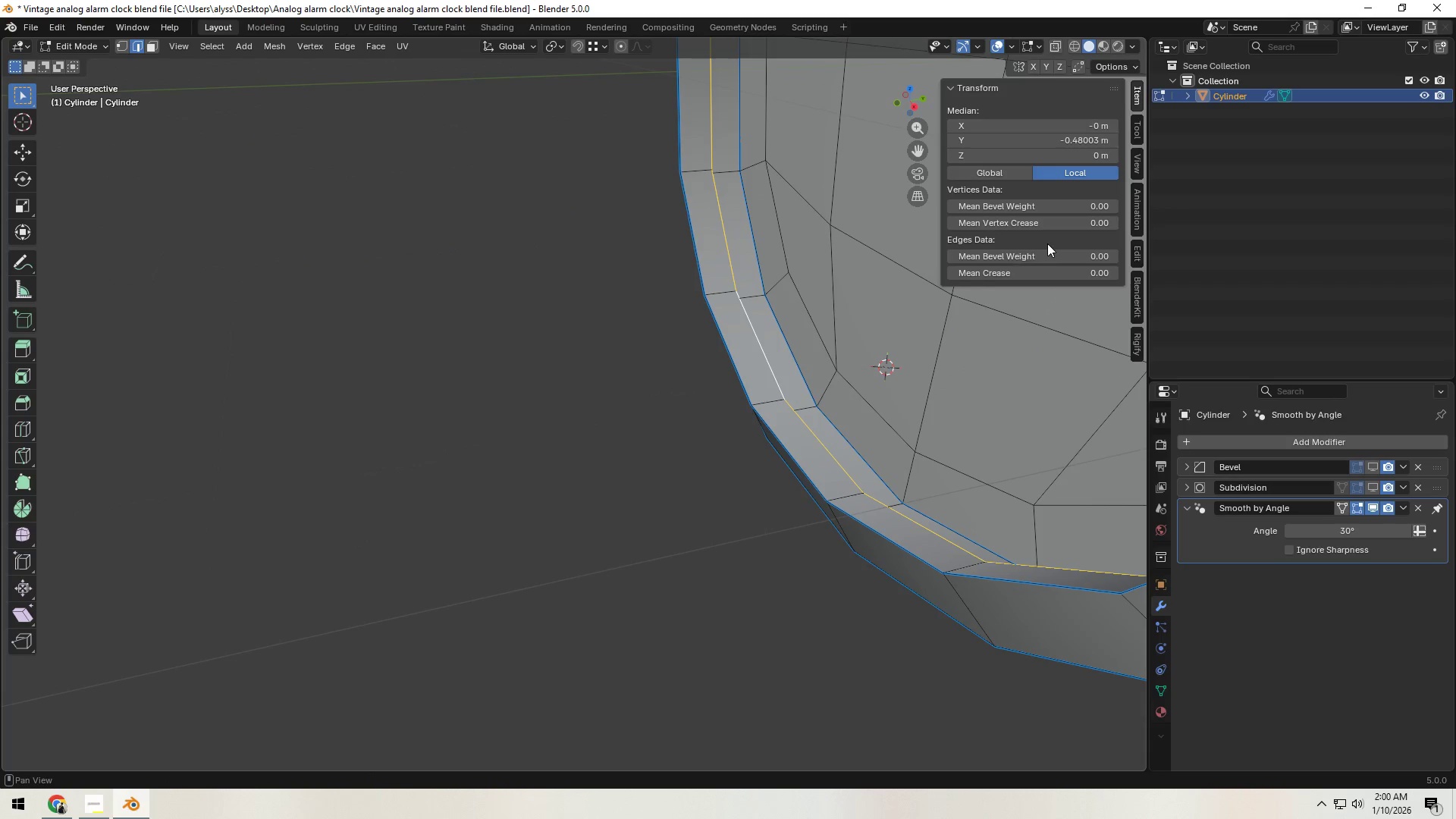 
left_click([1048, 256])
 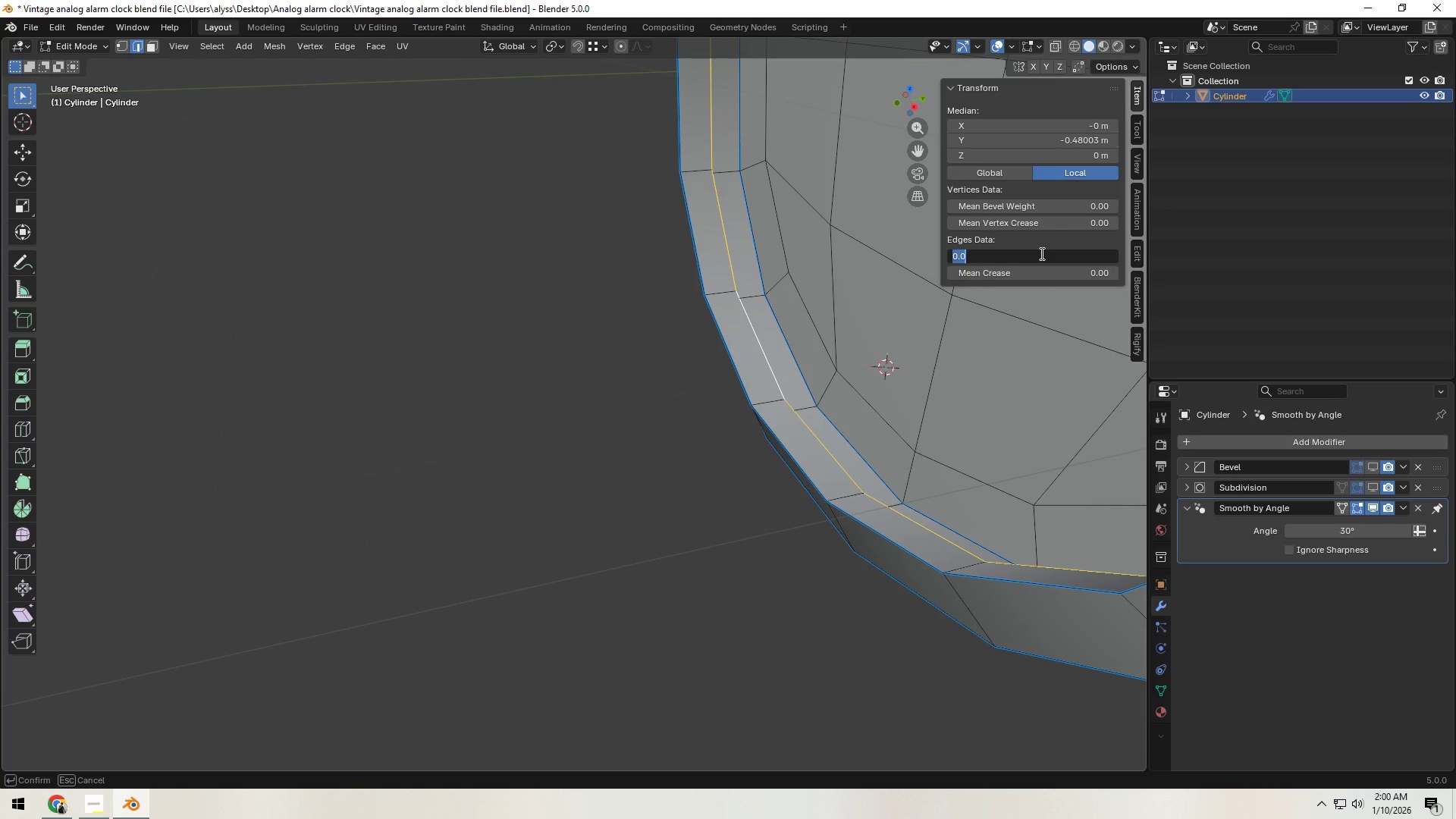 
key(NumpadDecimal)
 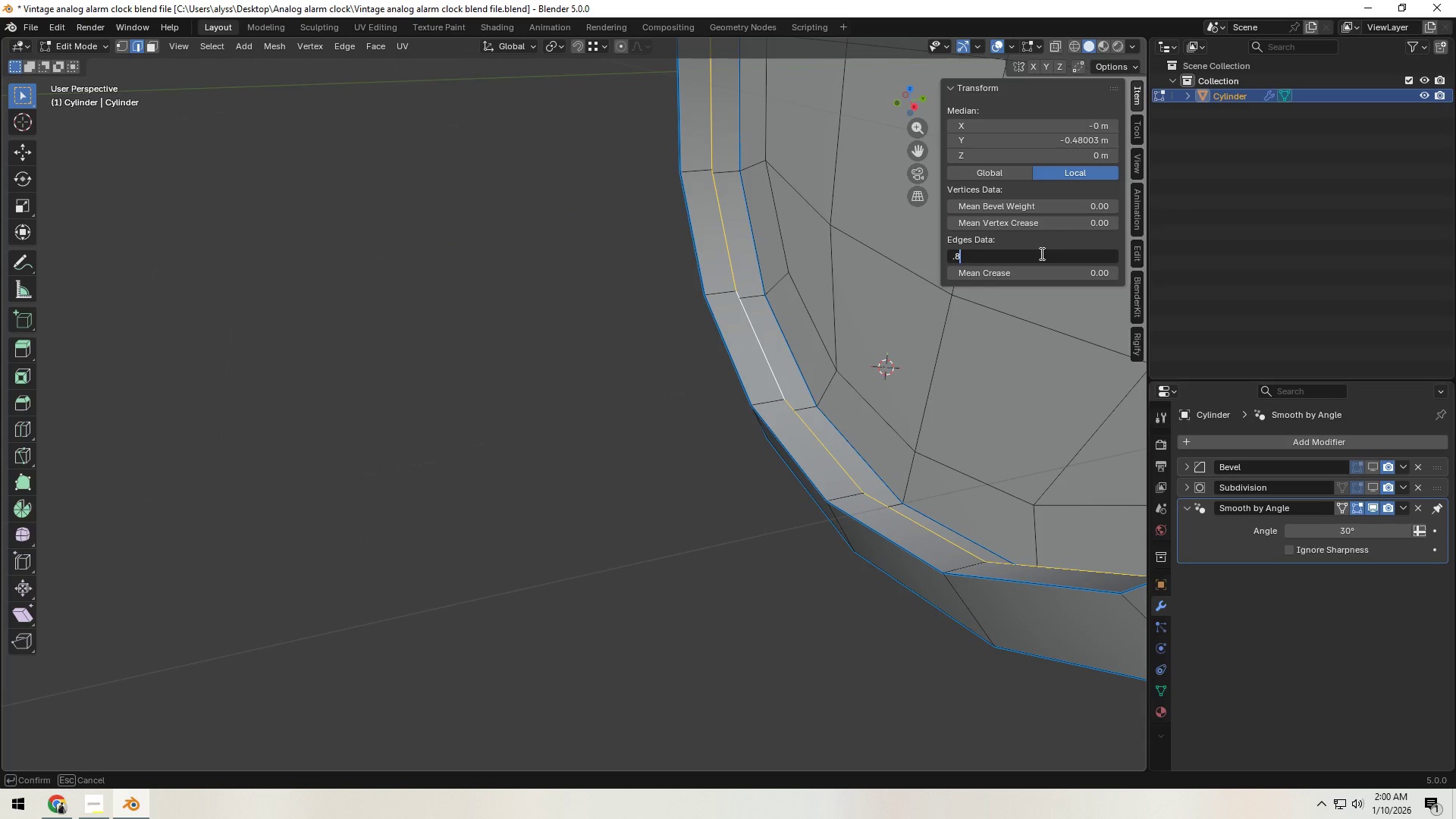 
key(Numpad8)
 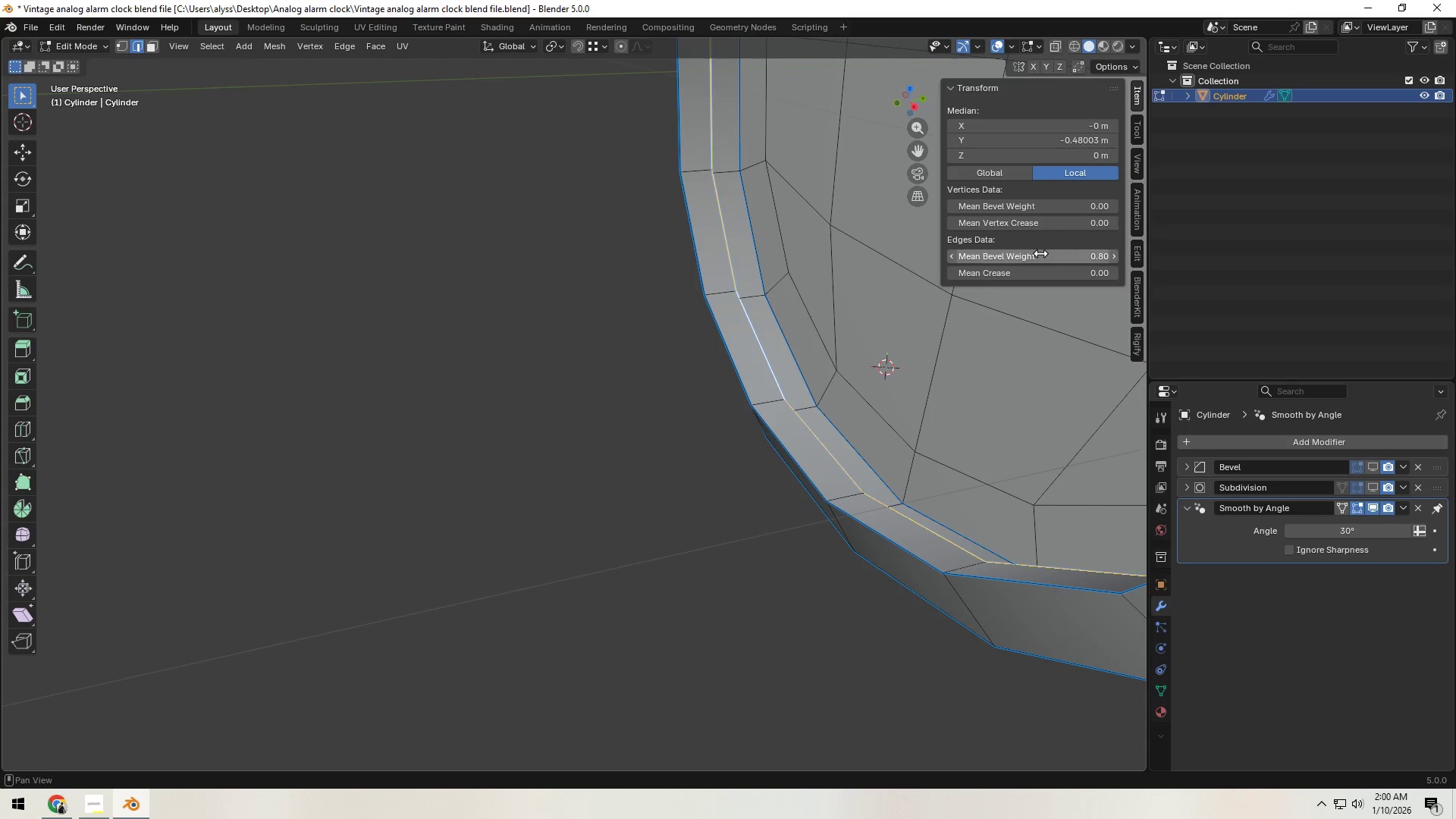 
key(NumpadEnter)
 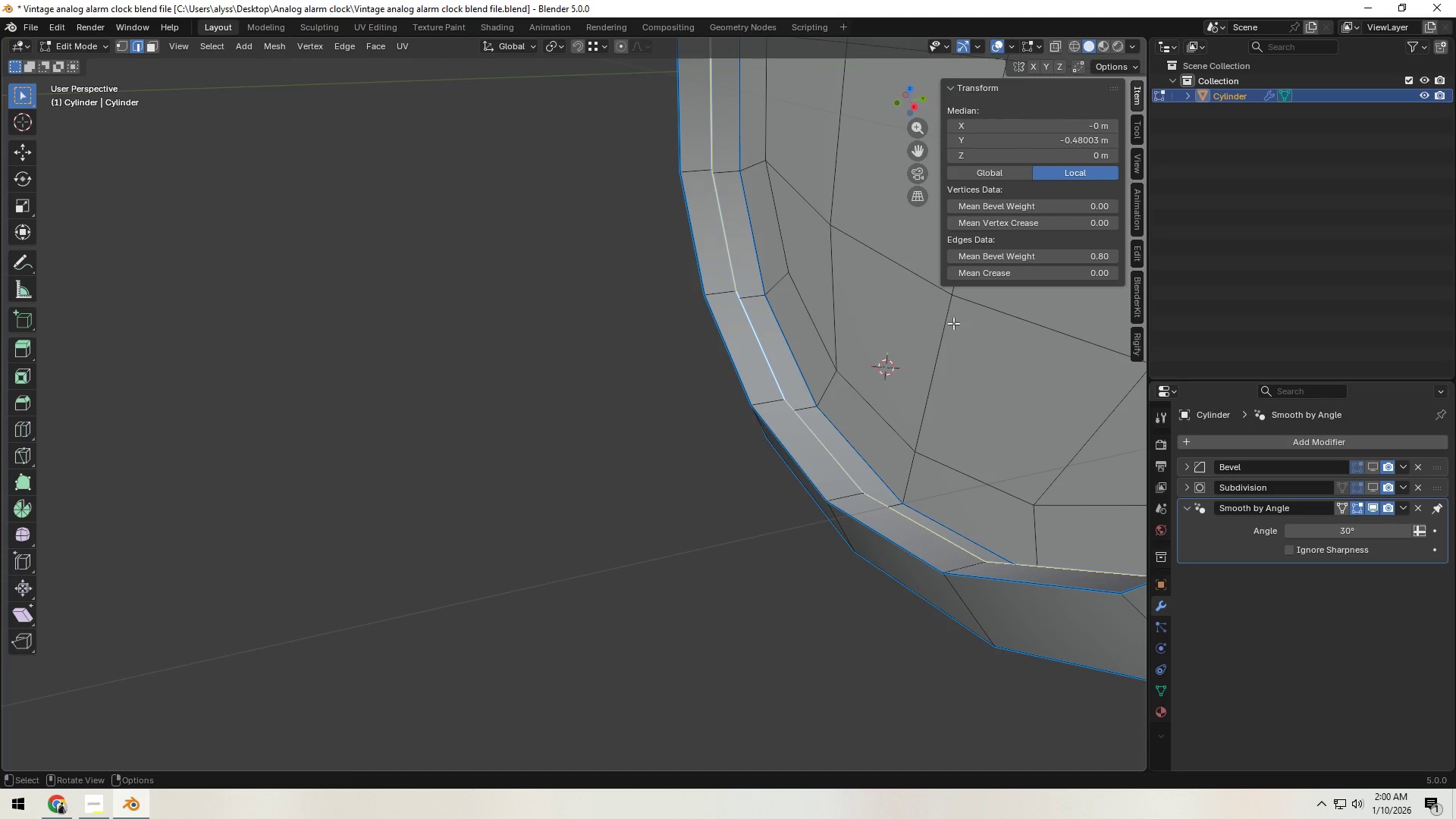 
scroll: coordinate [897, 388], scroll_direction: down, amount: 2.0
 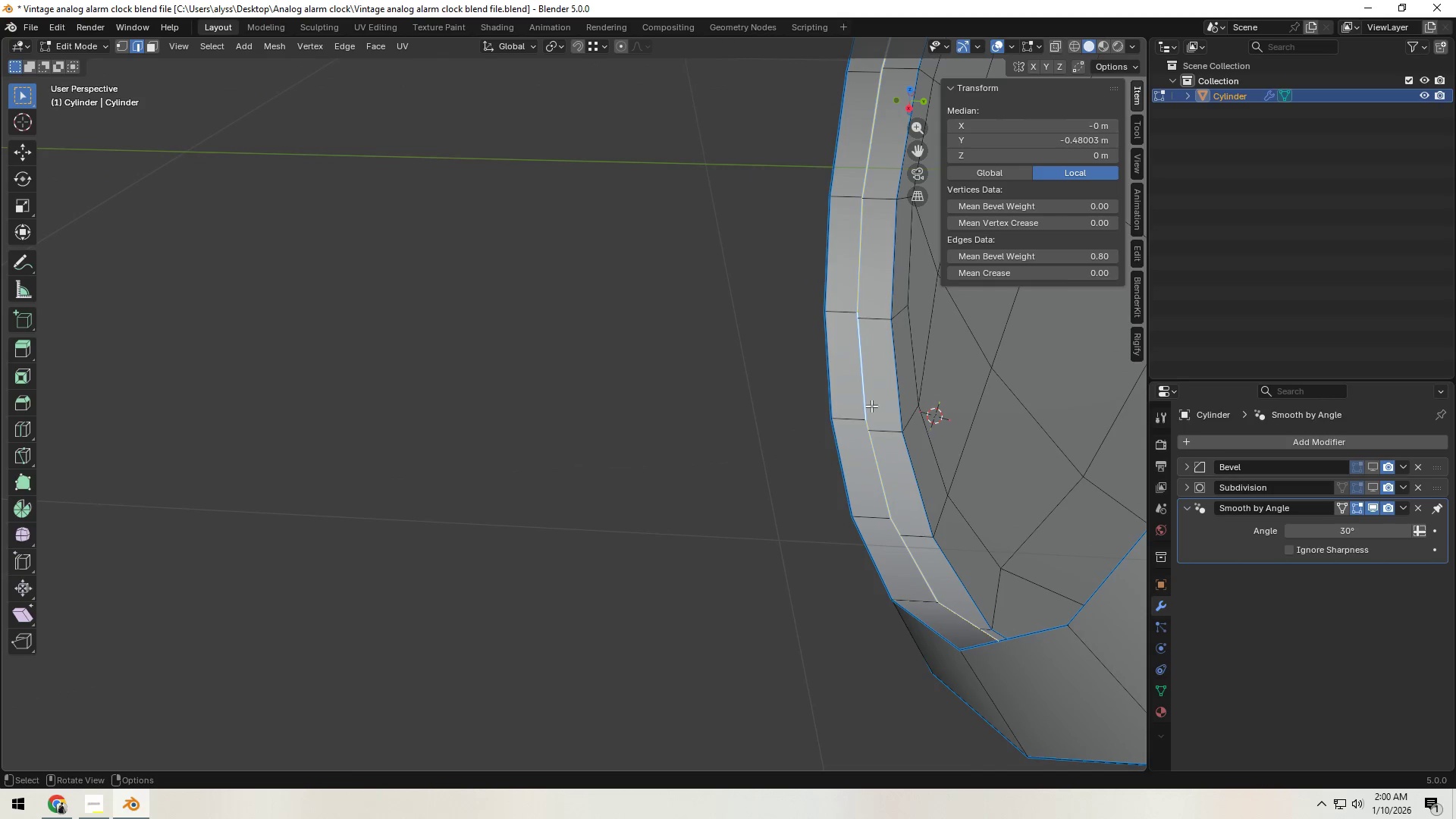 
hold_key(key=Z, duration=0.62)
 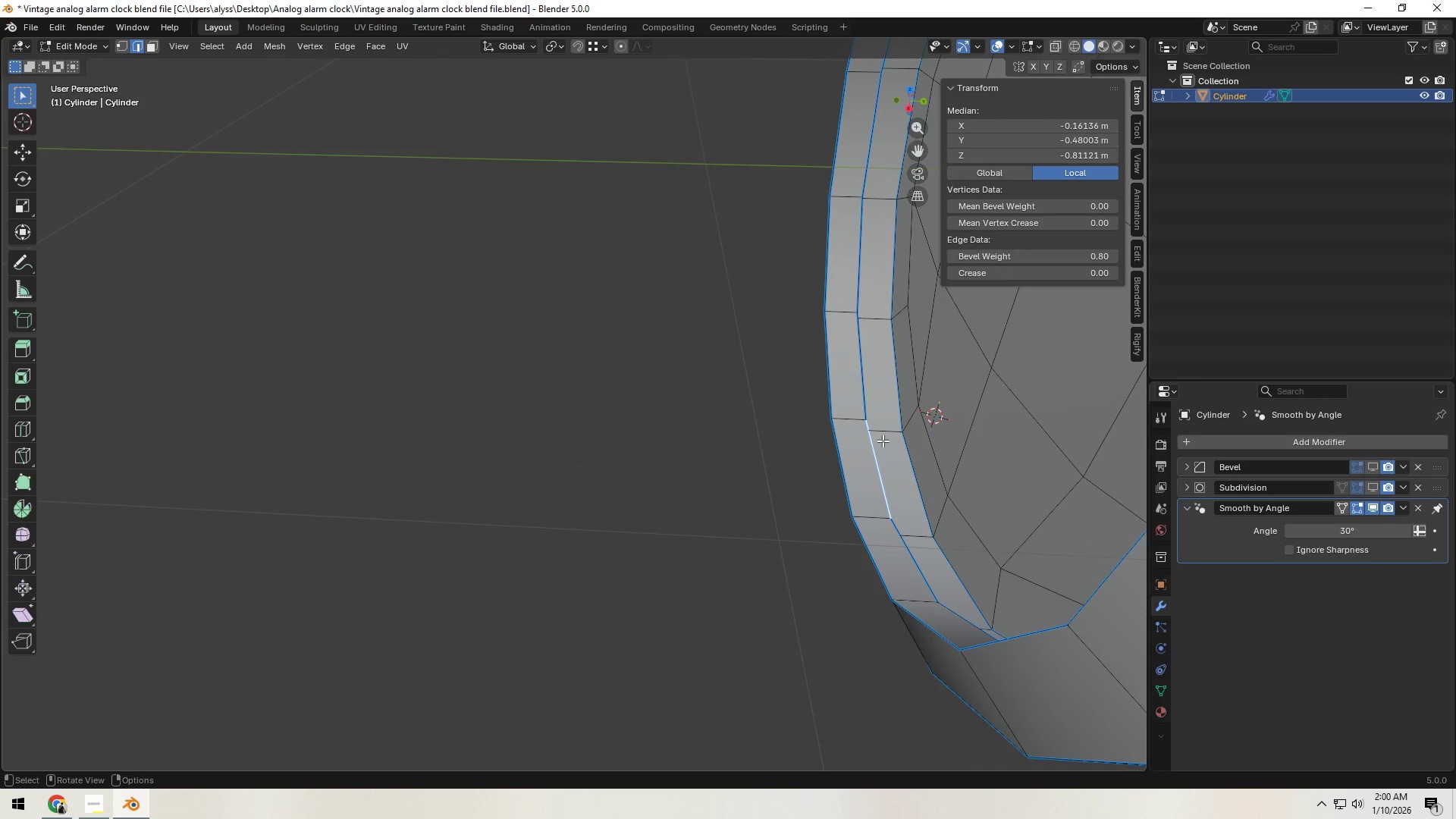 
key(Backquote)
 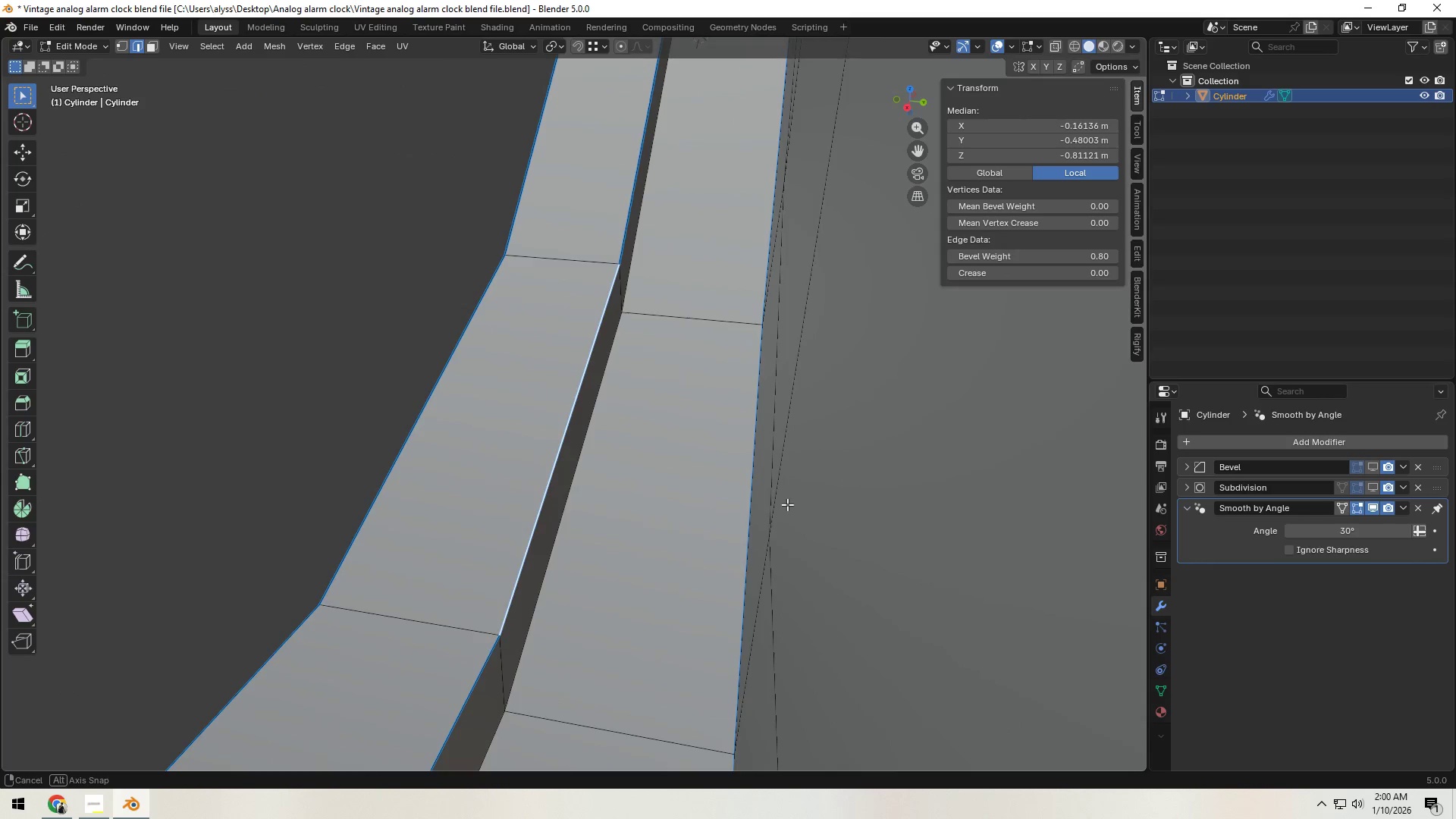 
hold_key(key=AltLeft, duration=0.77)
left_click([573, 514])
 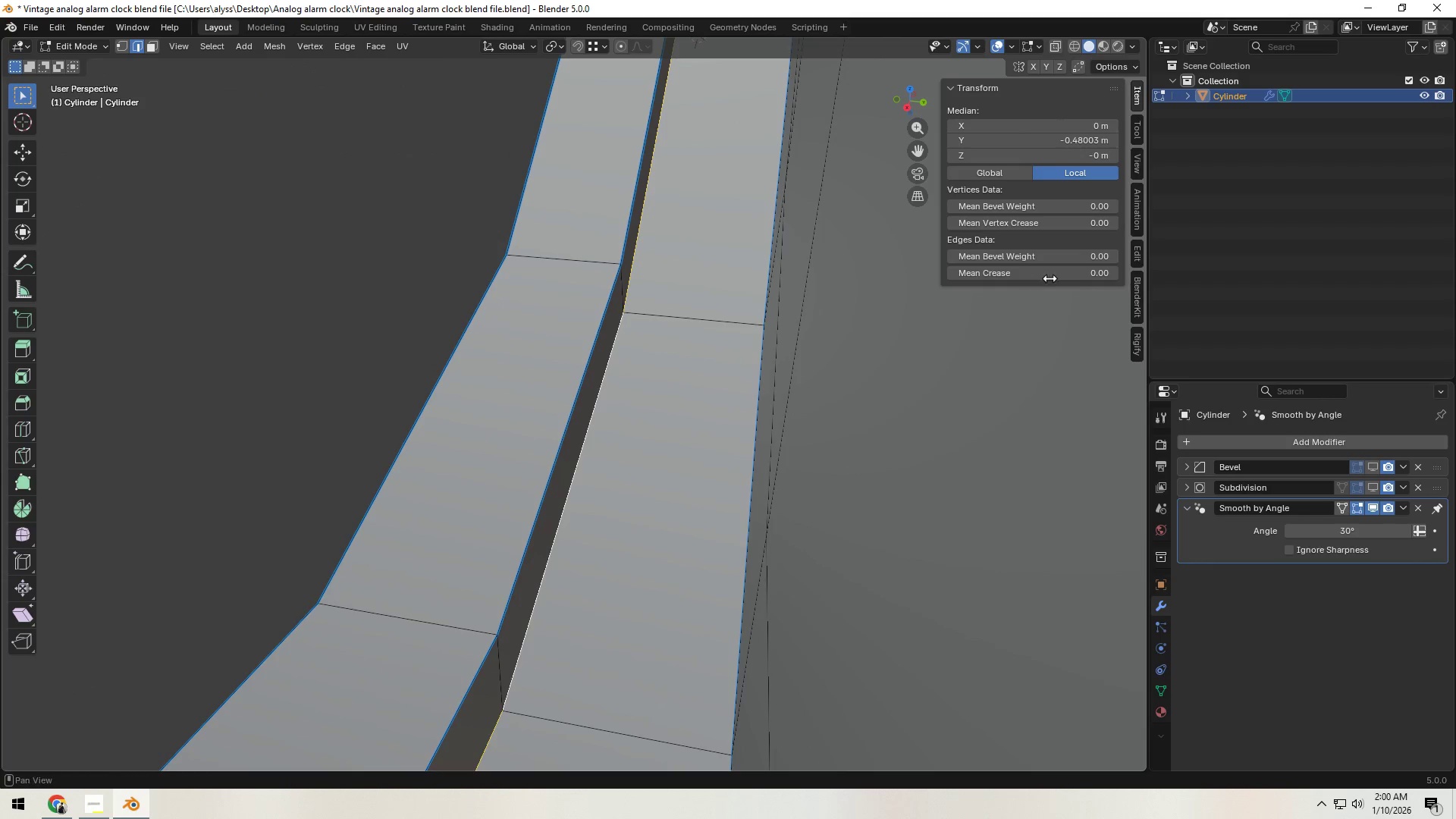 
left_click([1068, 253])
 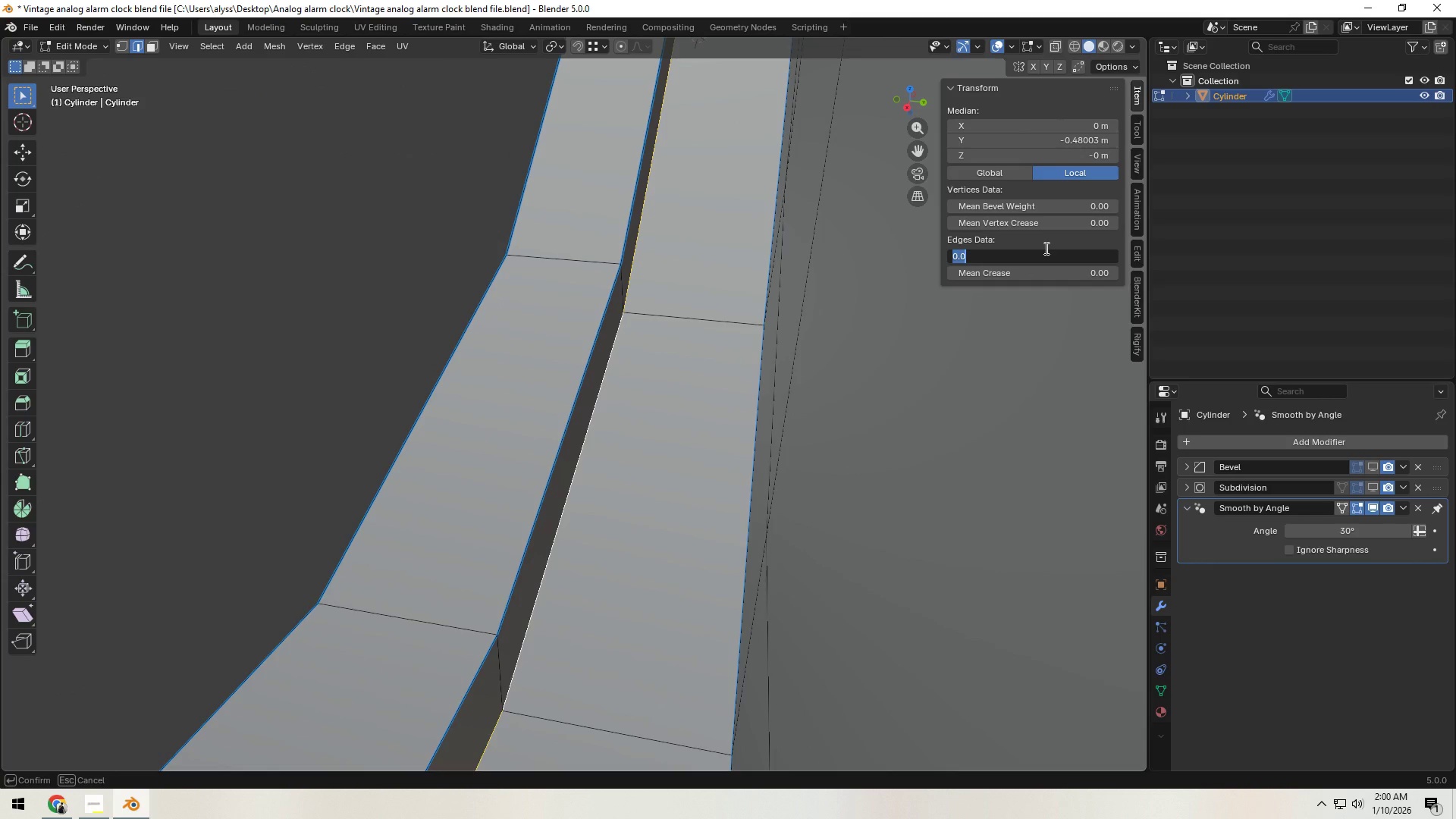 
key(NumpadDecimal)
 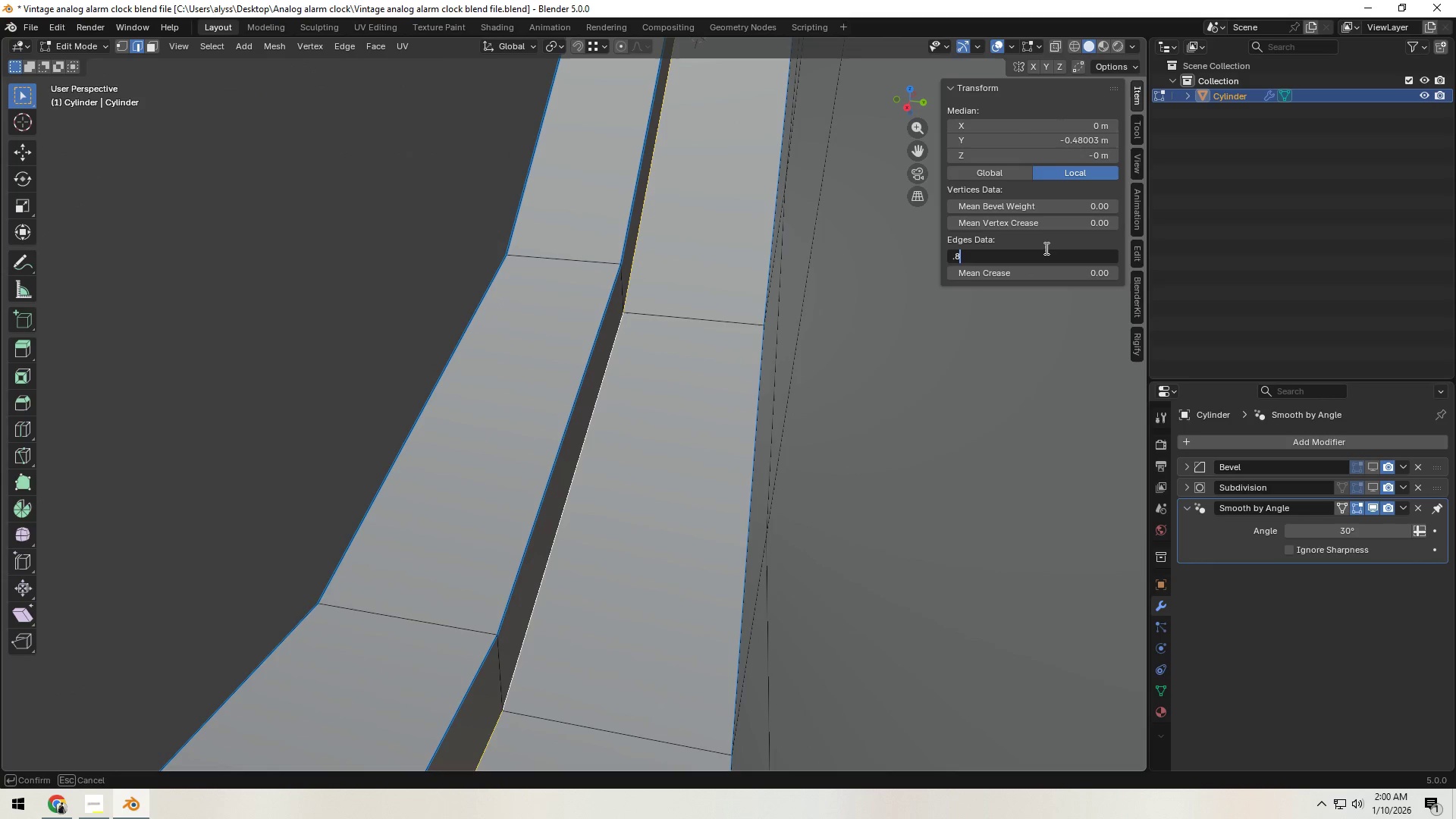 
key(Numpad8)
 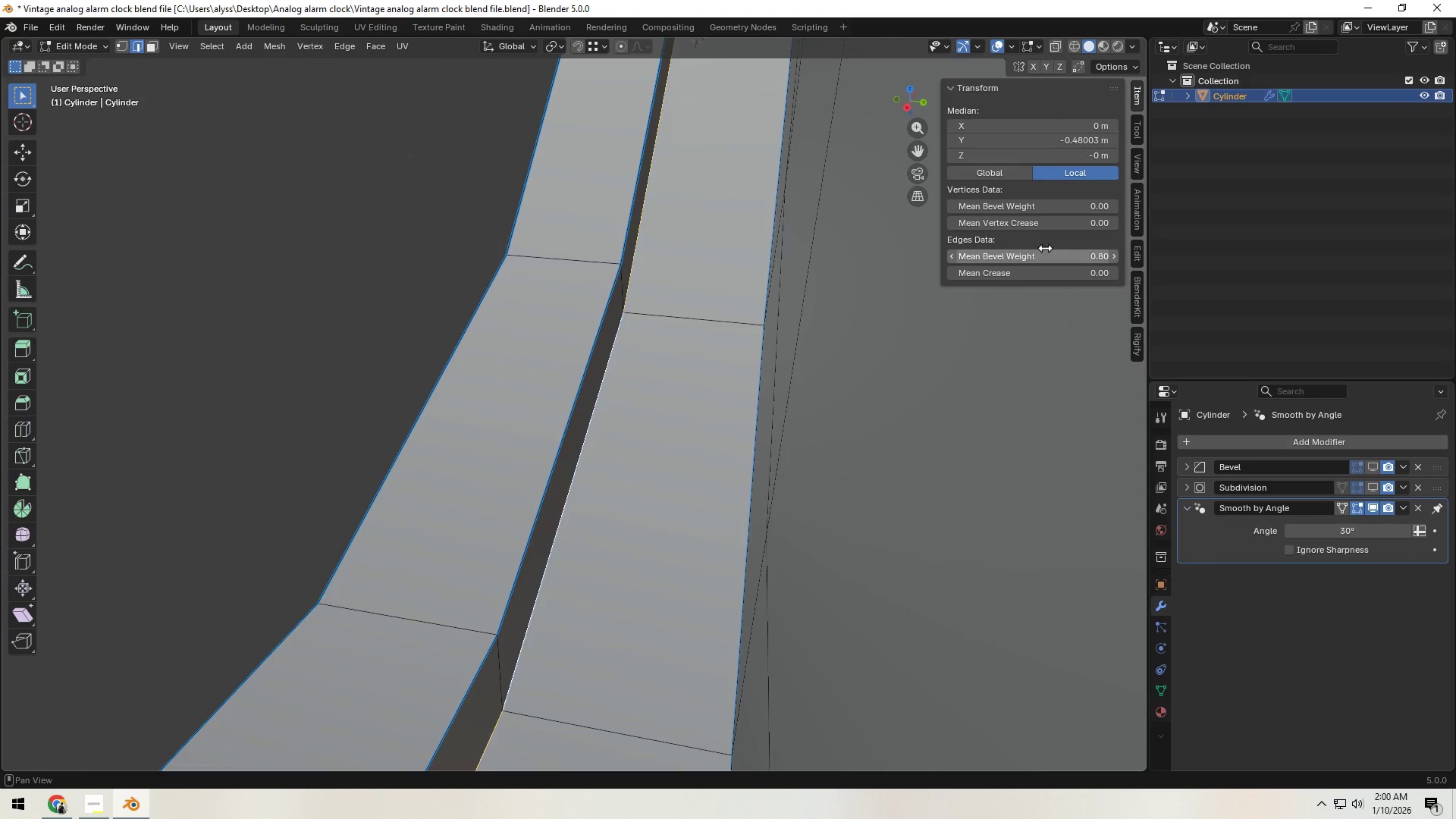 
key(NumpadEnter)
 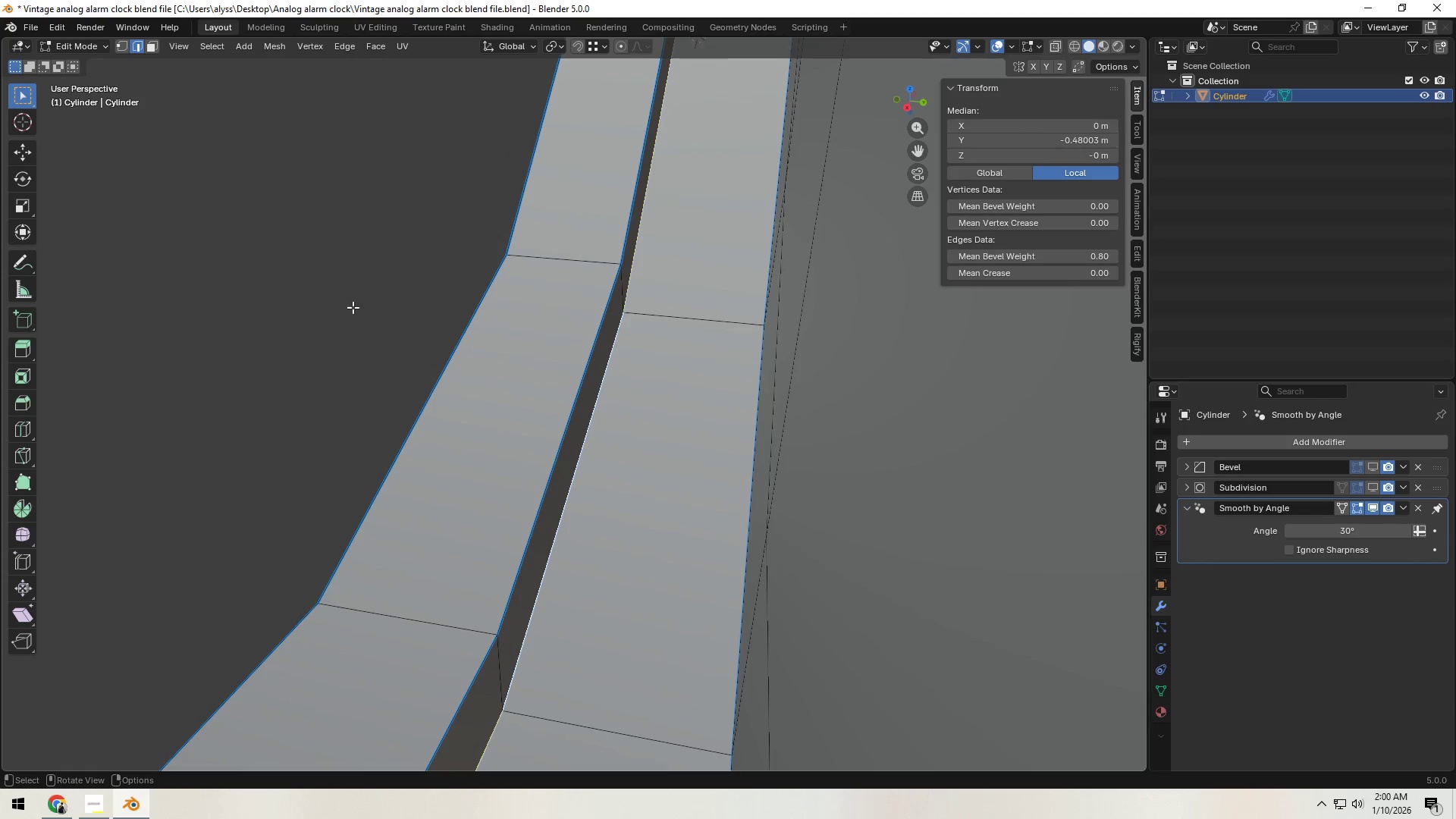 
scroll: coordinate [586, 330], scroll_direction: down, amount: 9.0
 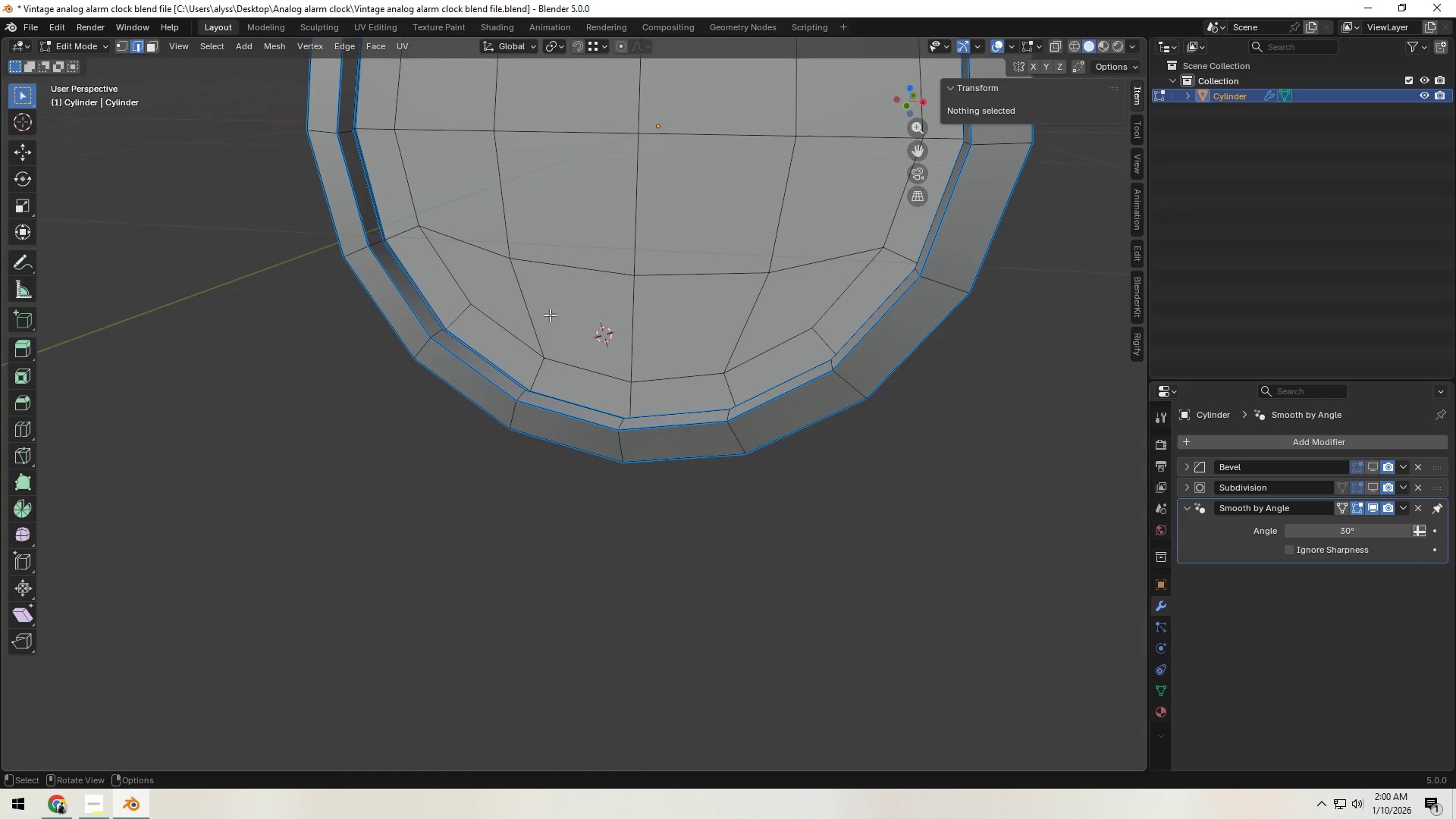 
key(Tab)
 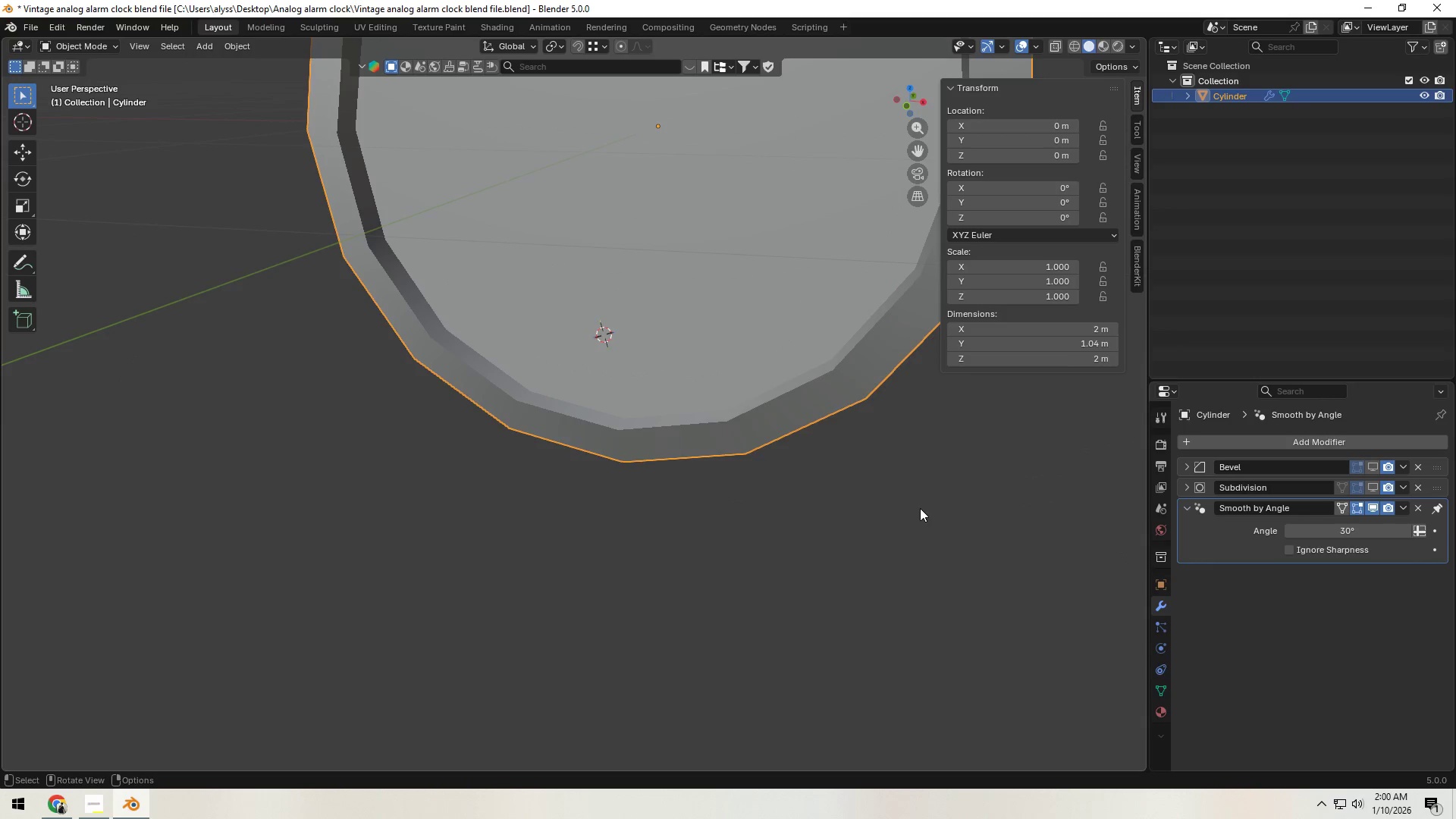 
left_click([920, 509])
 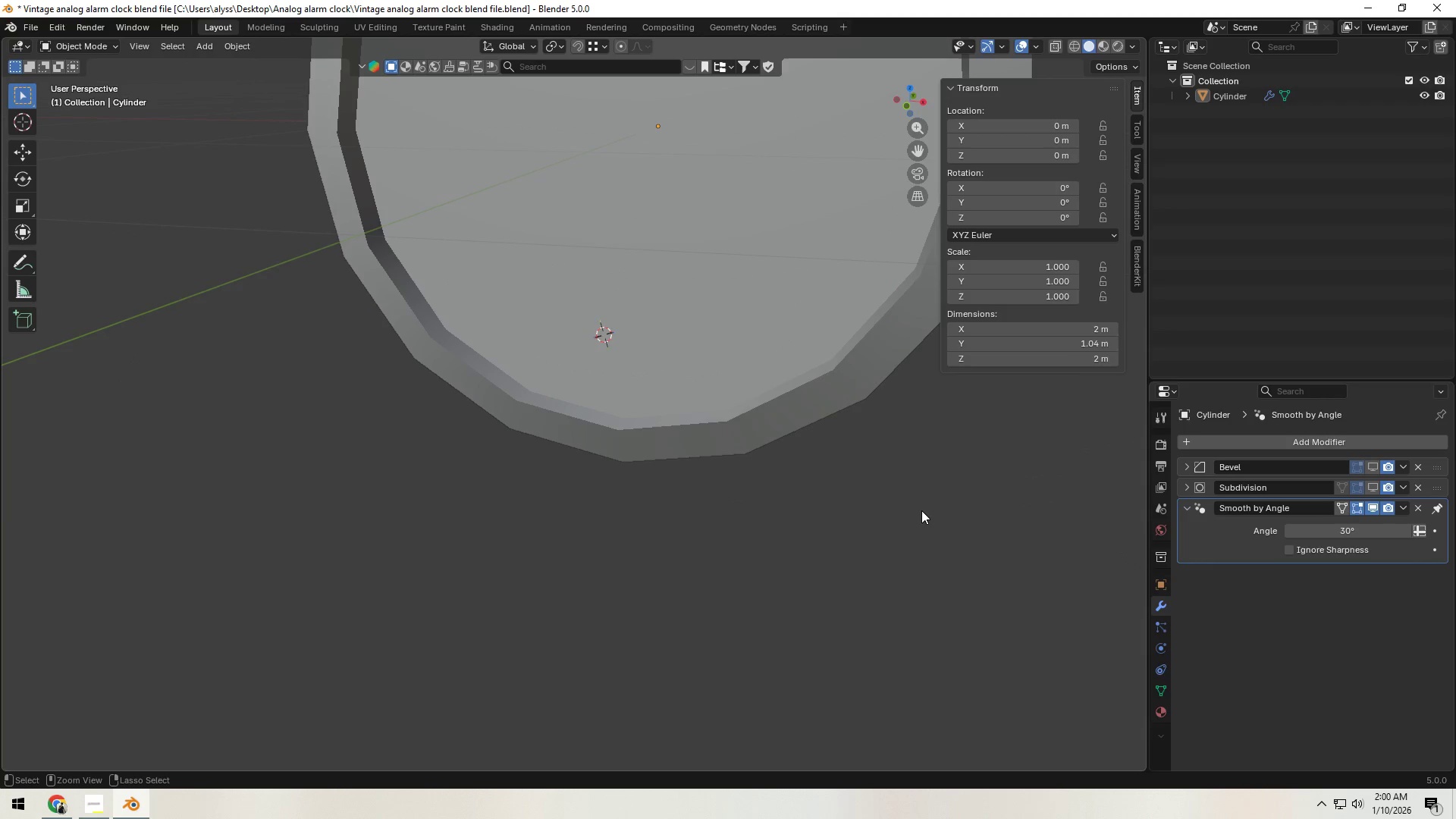 
key(Control+S)
 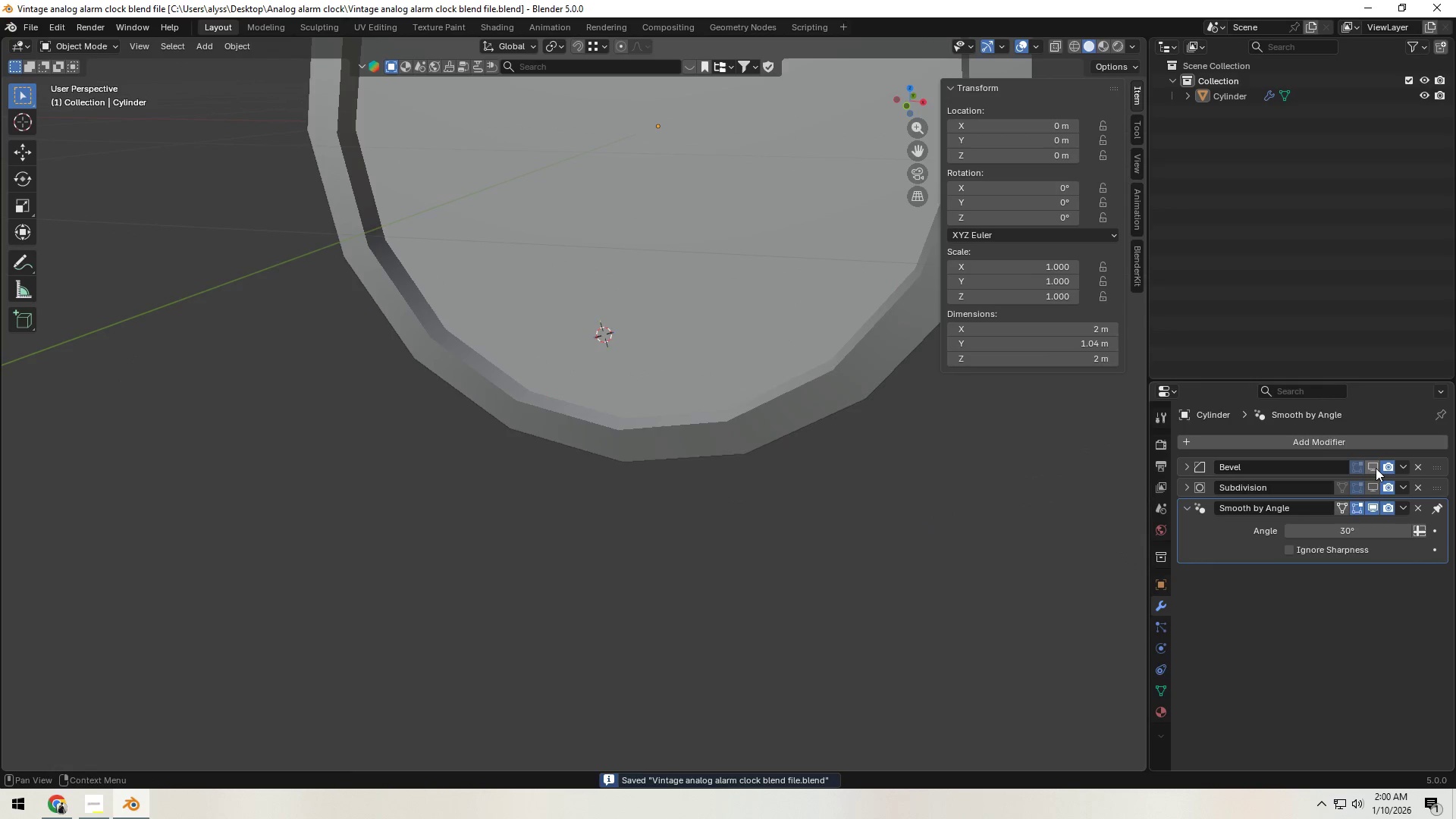 
double_click([1376, 486])
 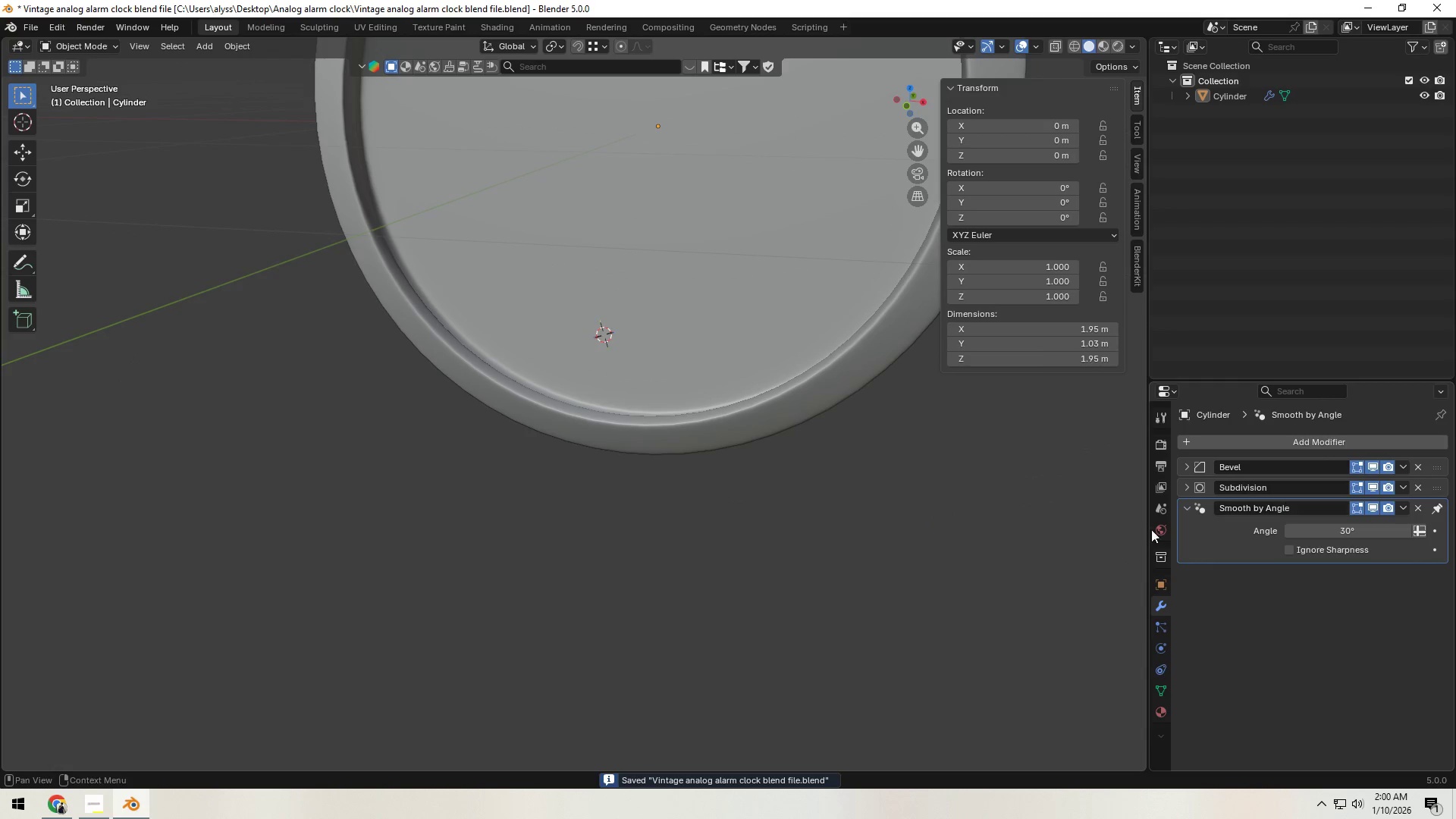 
triple_click([890, 578])
 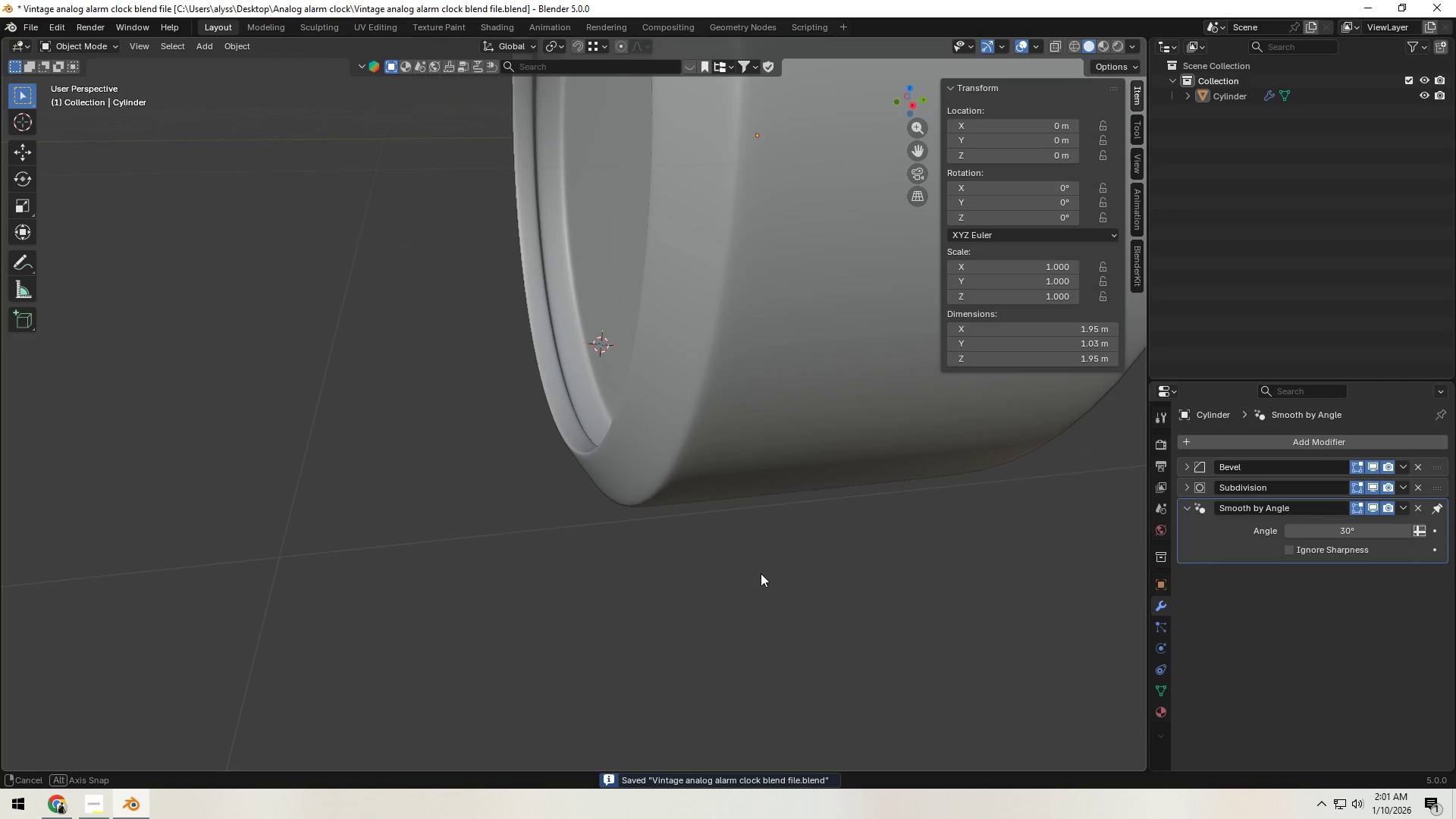 
scroll: coordinate [761, 573], scroll_direction: down, amount: 5.0
 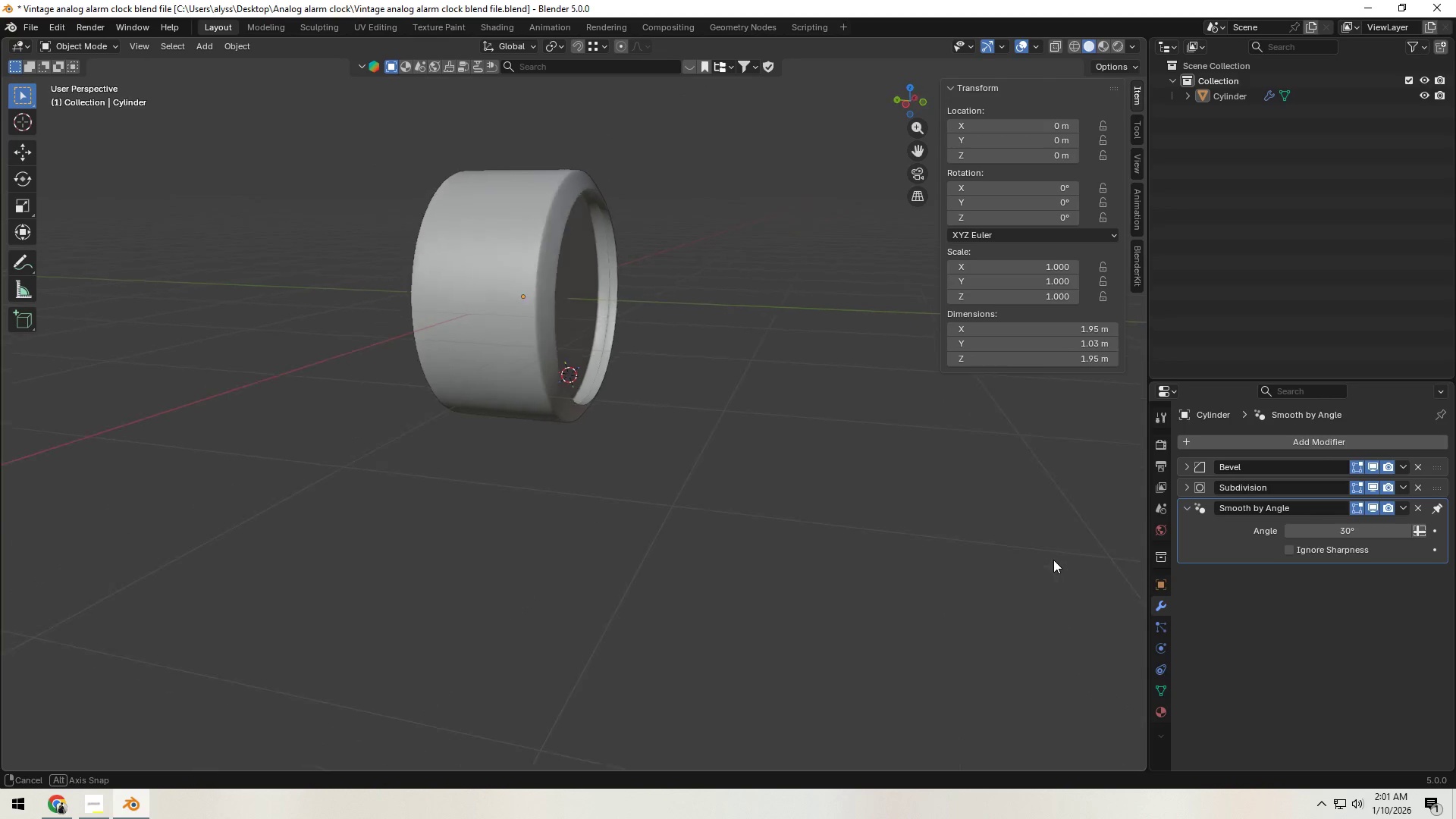 
wait(5.11)
 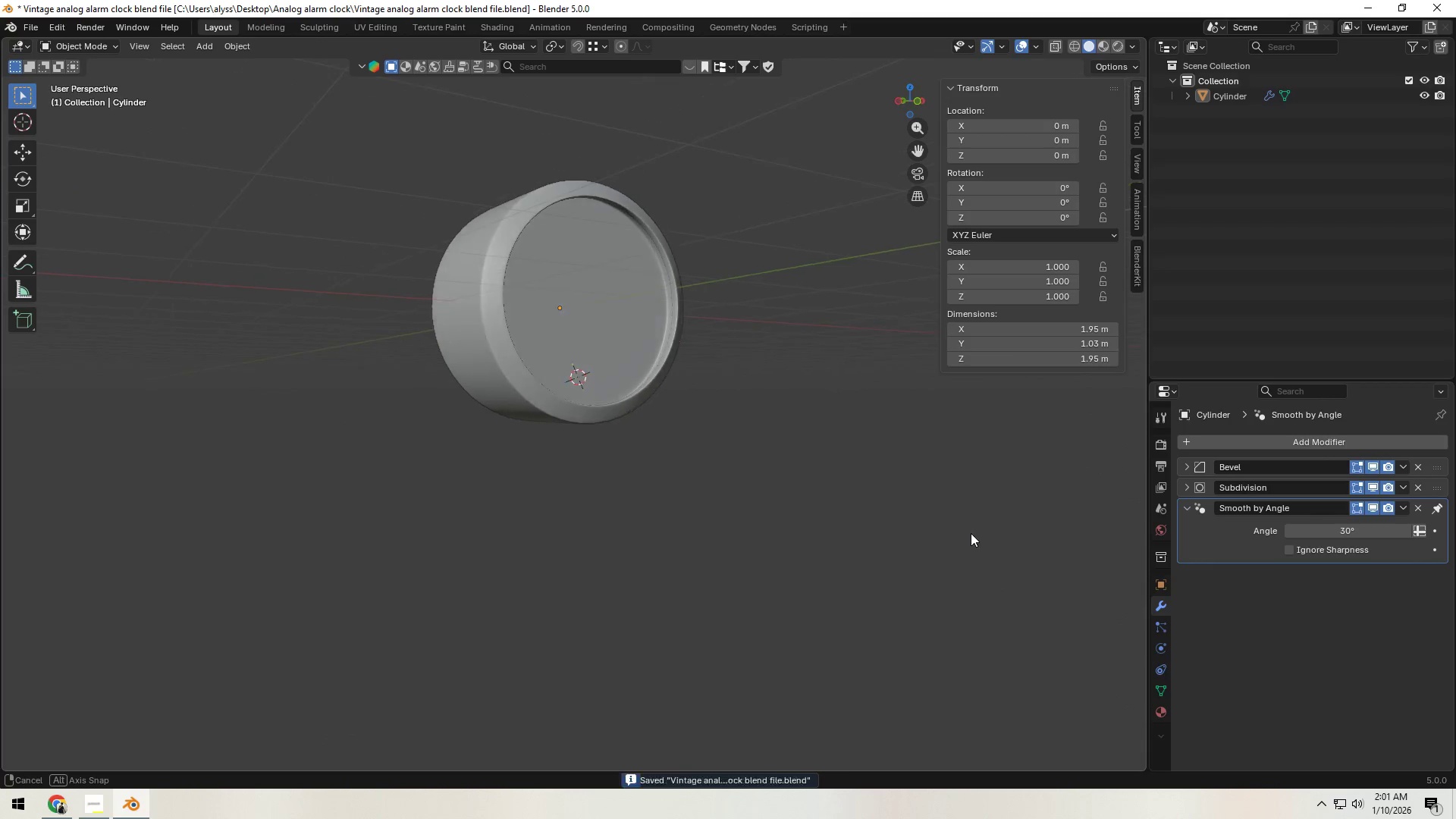 
scroll: coordinate [831, 570], scroll_direction: up, amount: 5.0
 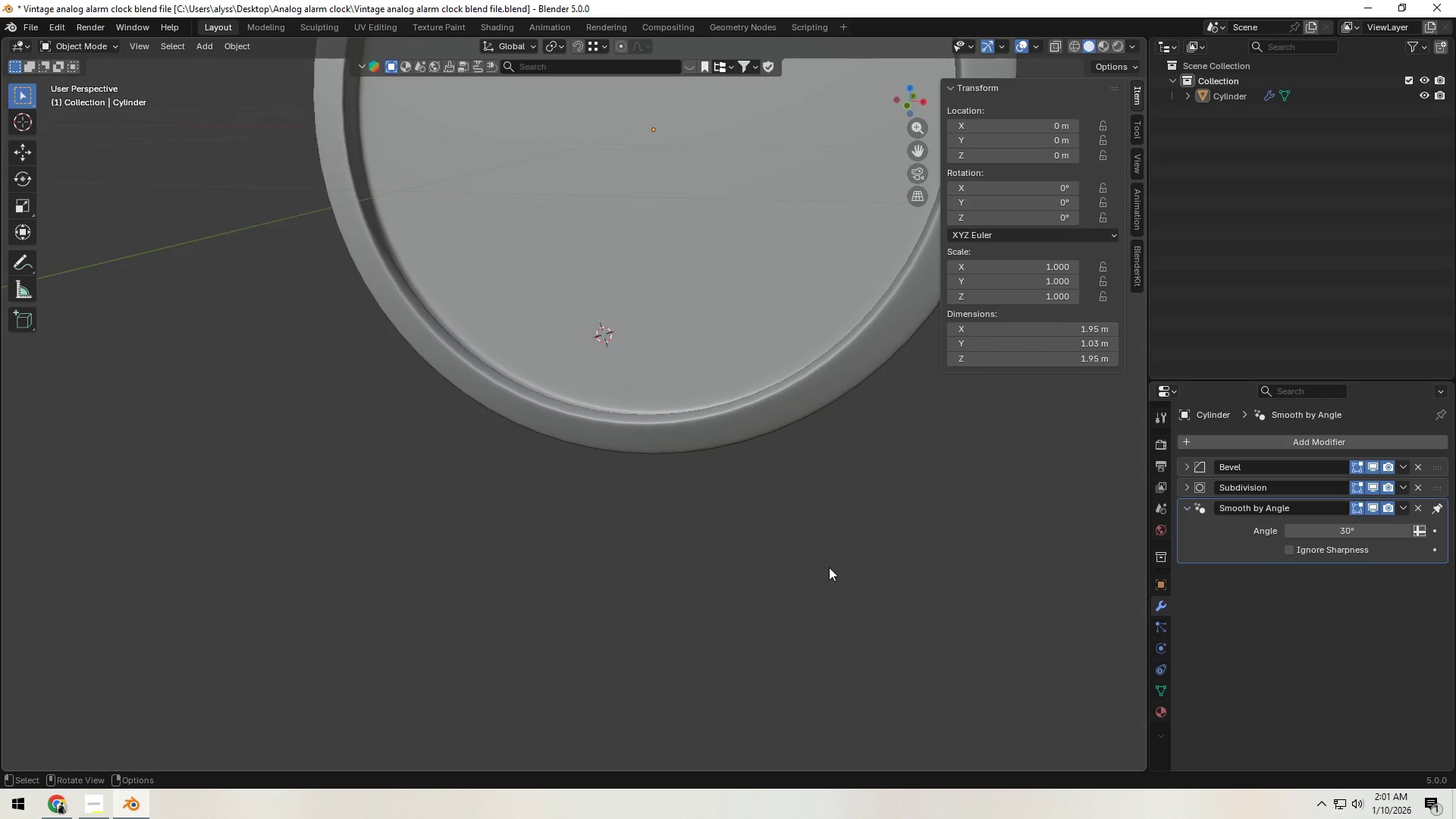 
scroll: coordinate [829, 567], scroll_direction: down, amount: 4.0
 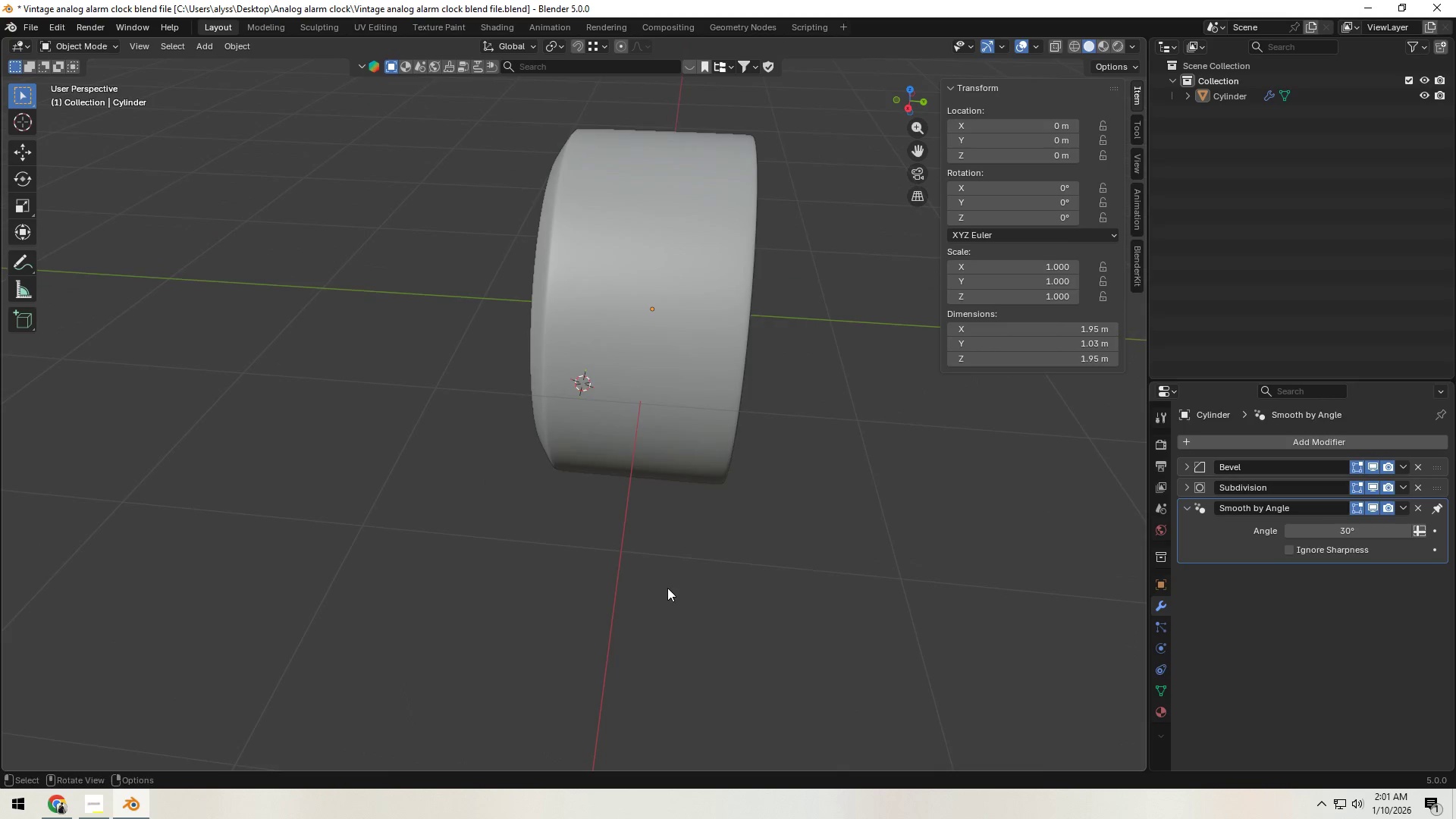 
left_click([657, 475])
 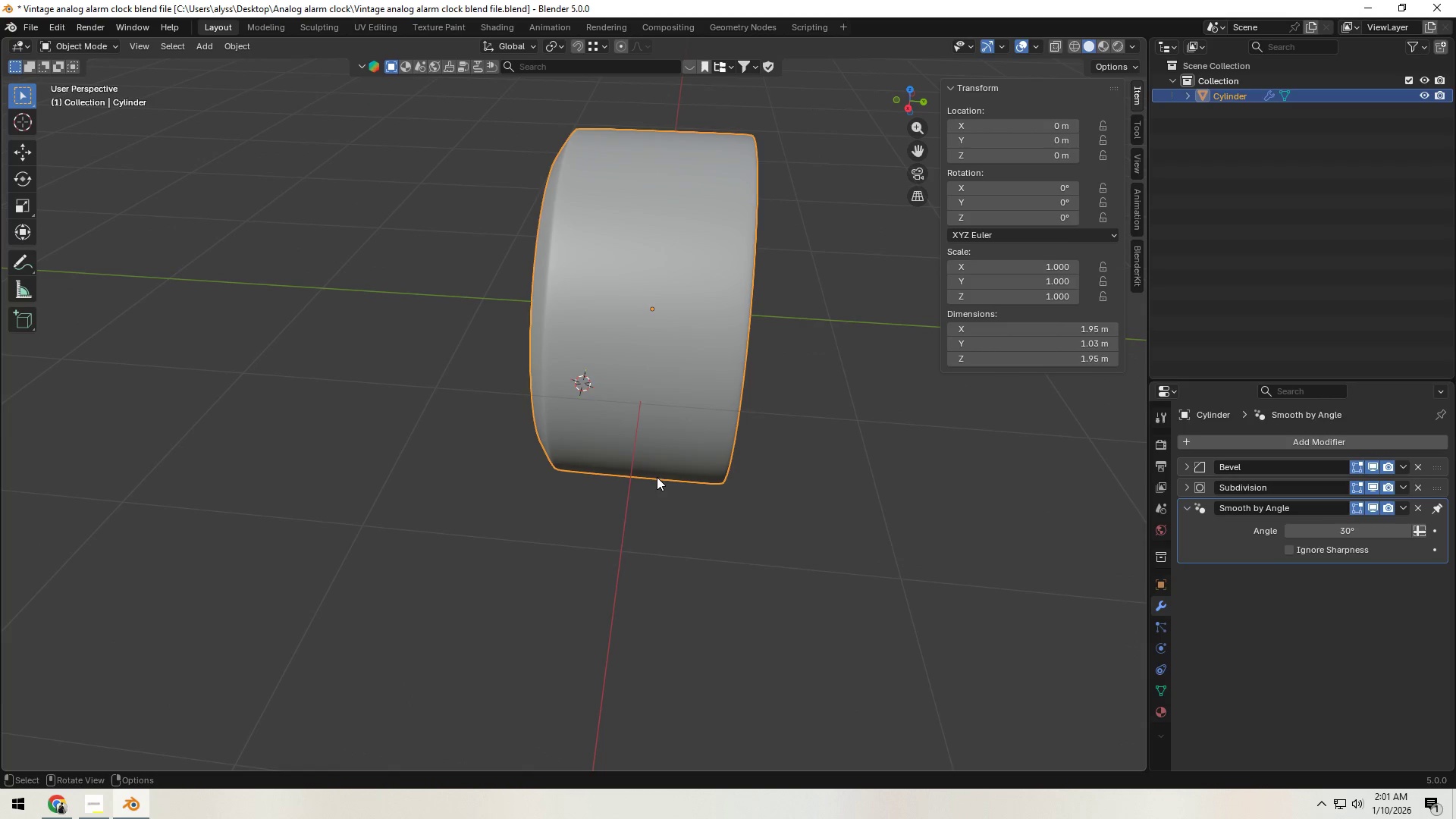 
key(Tab)
 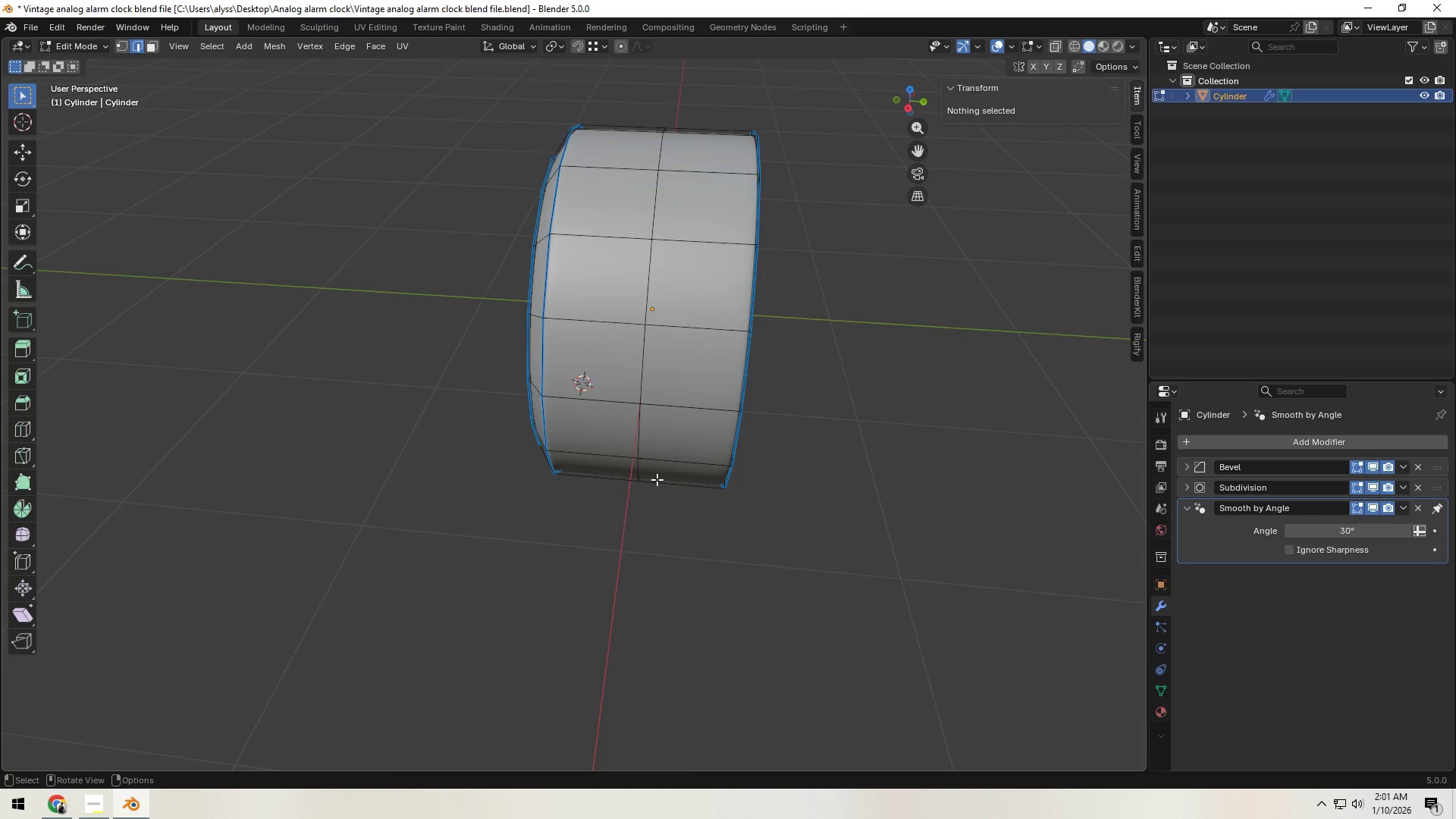 
key(Tab)
 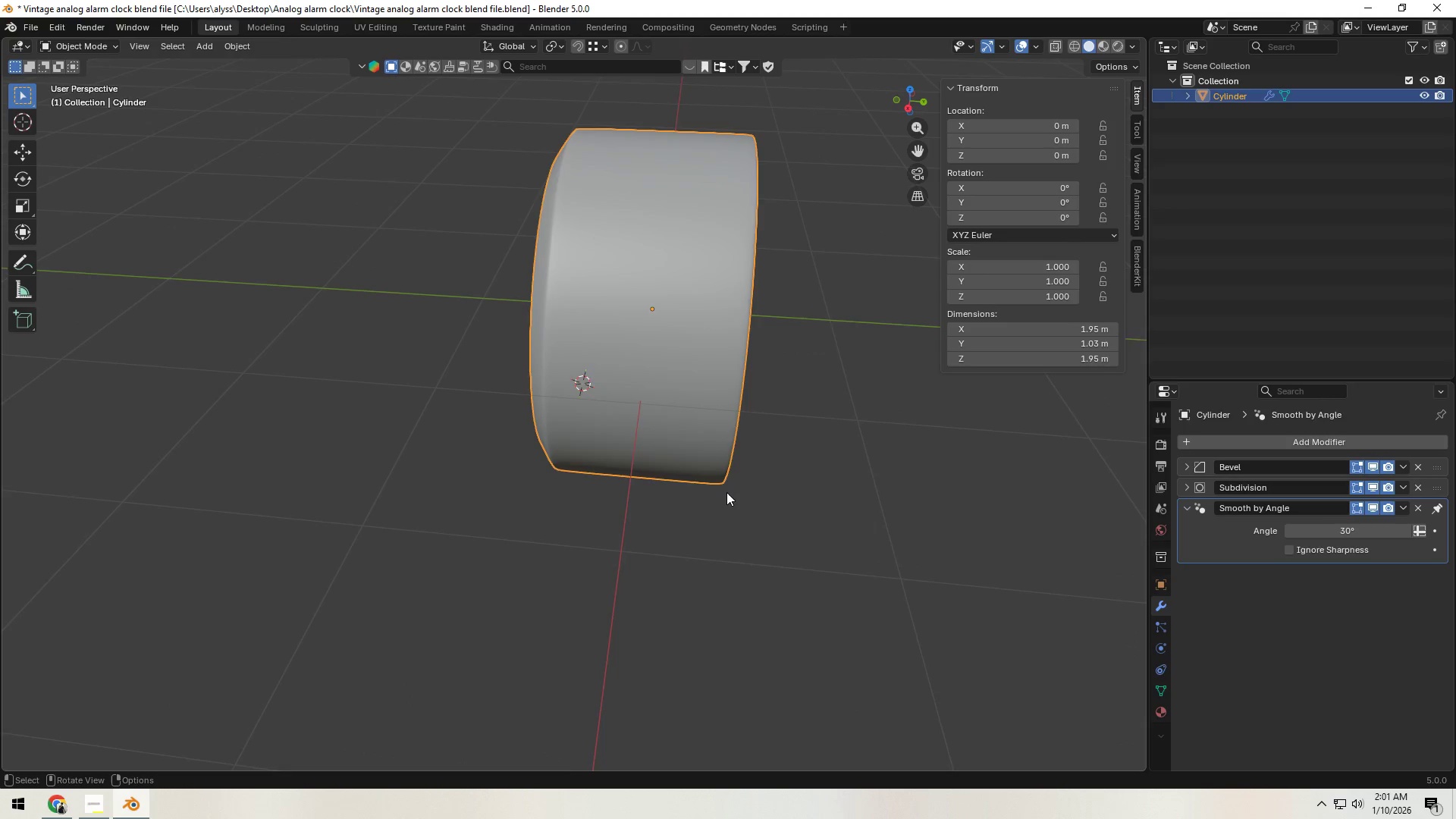 
scroll: coordinate [727, 492], scroll_direction: down, amount: 1.0
 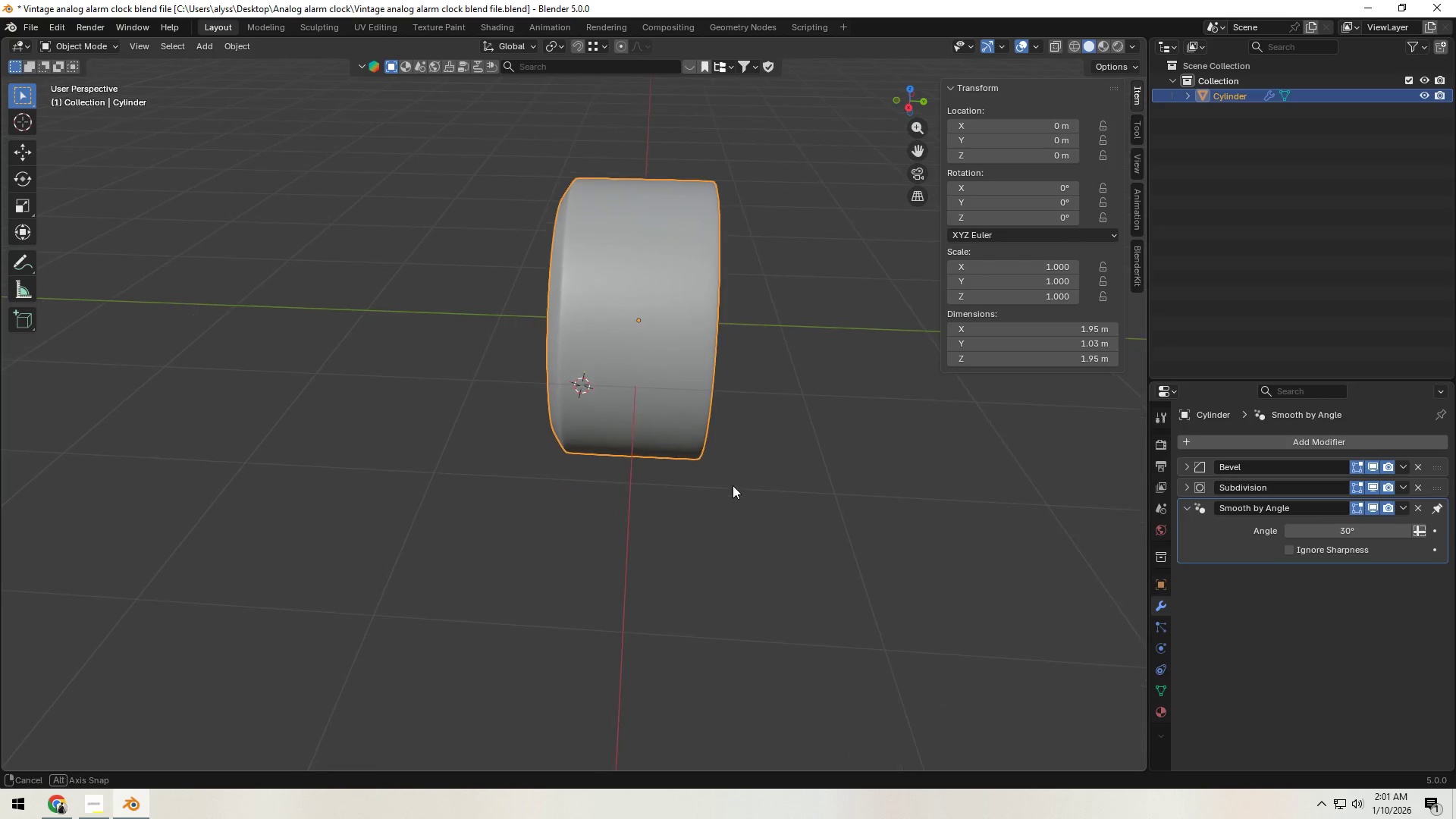 
key(Tab)
 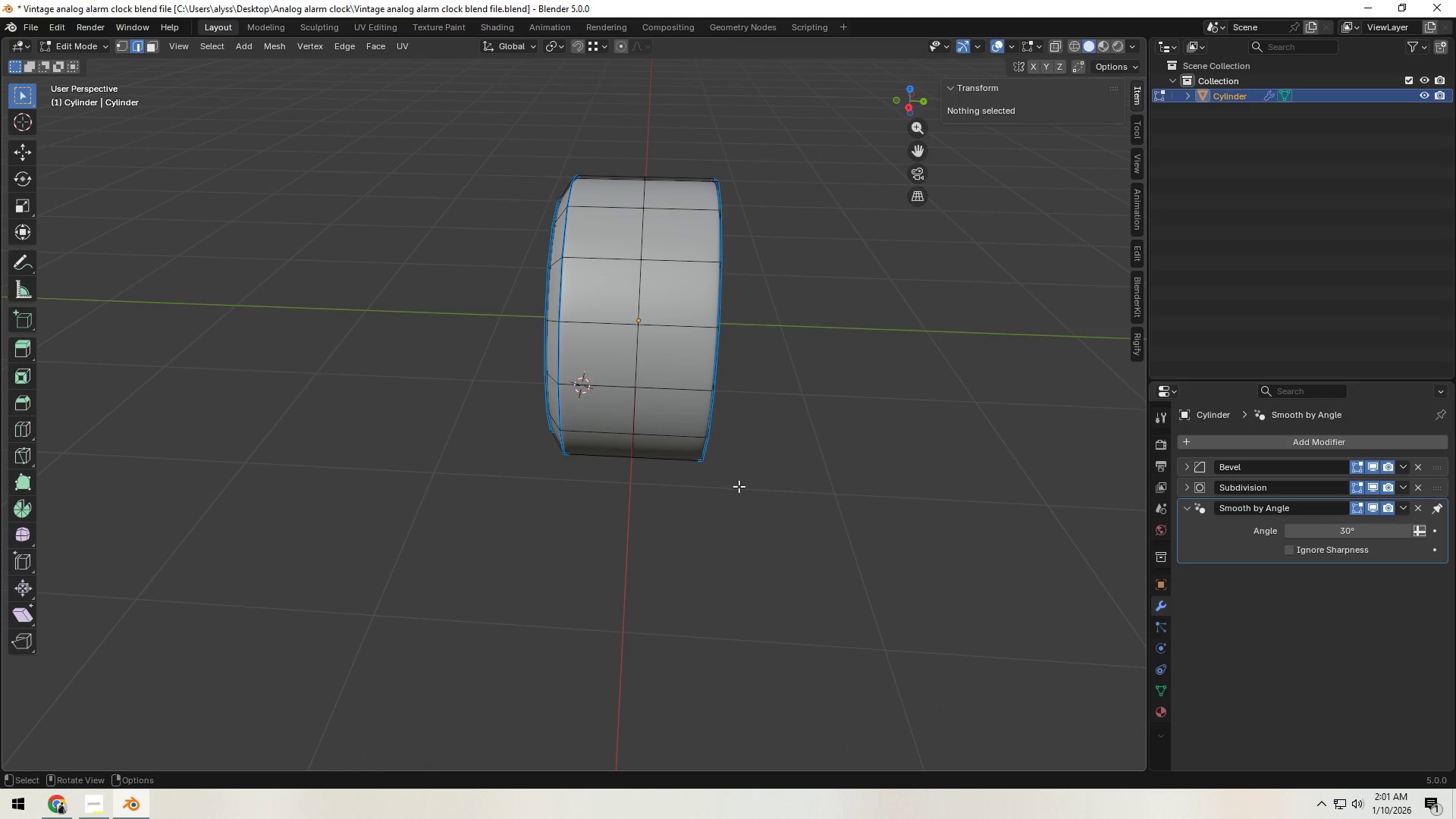 
key(A)
 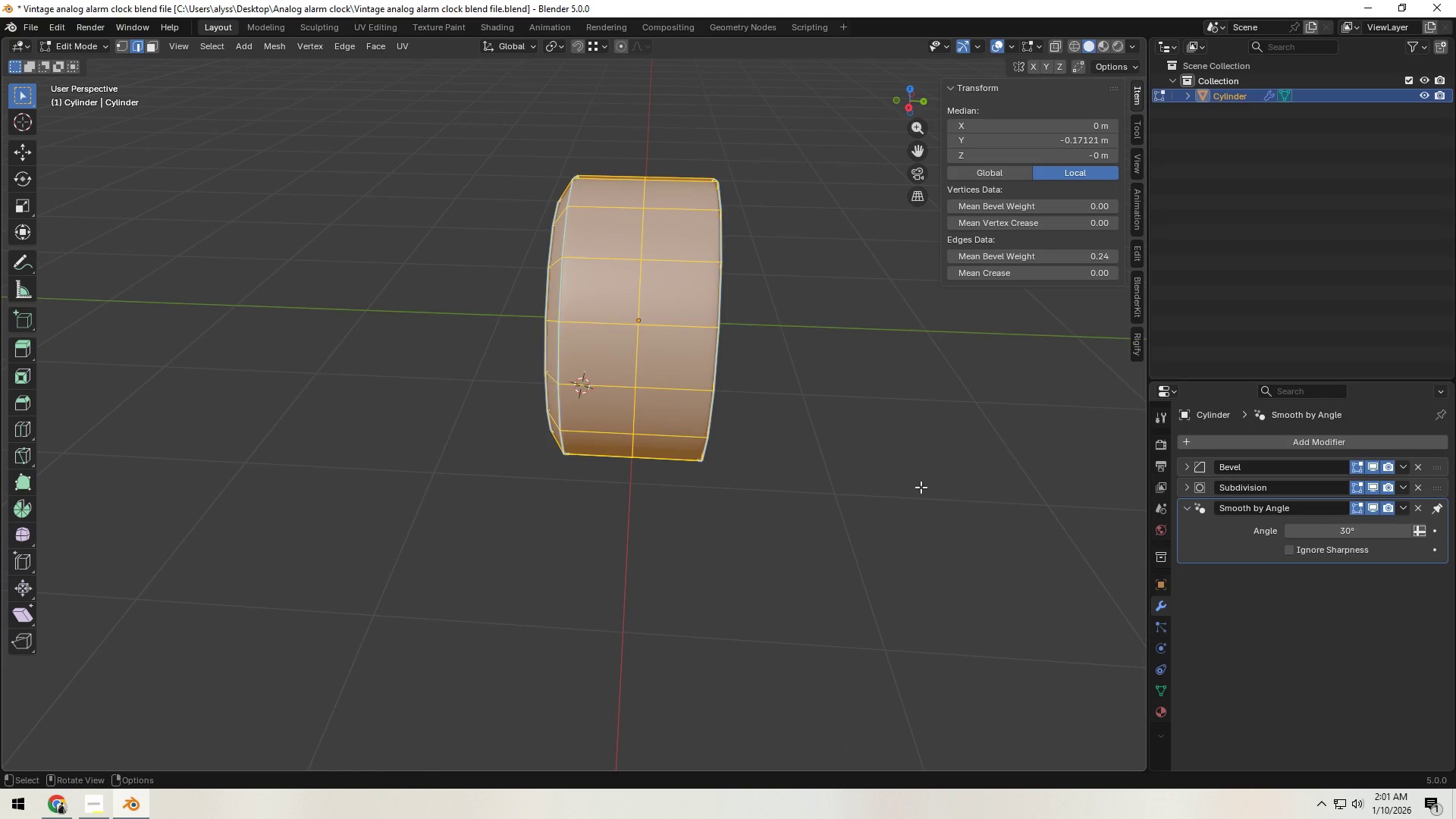 
scroll: coordinate [921, 487], scroll_direction: down, amount: 1.0
 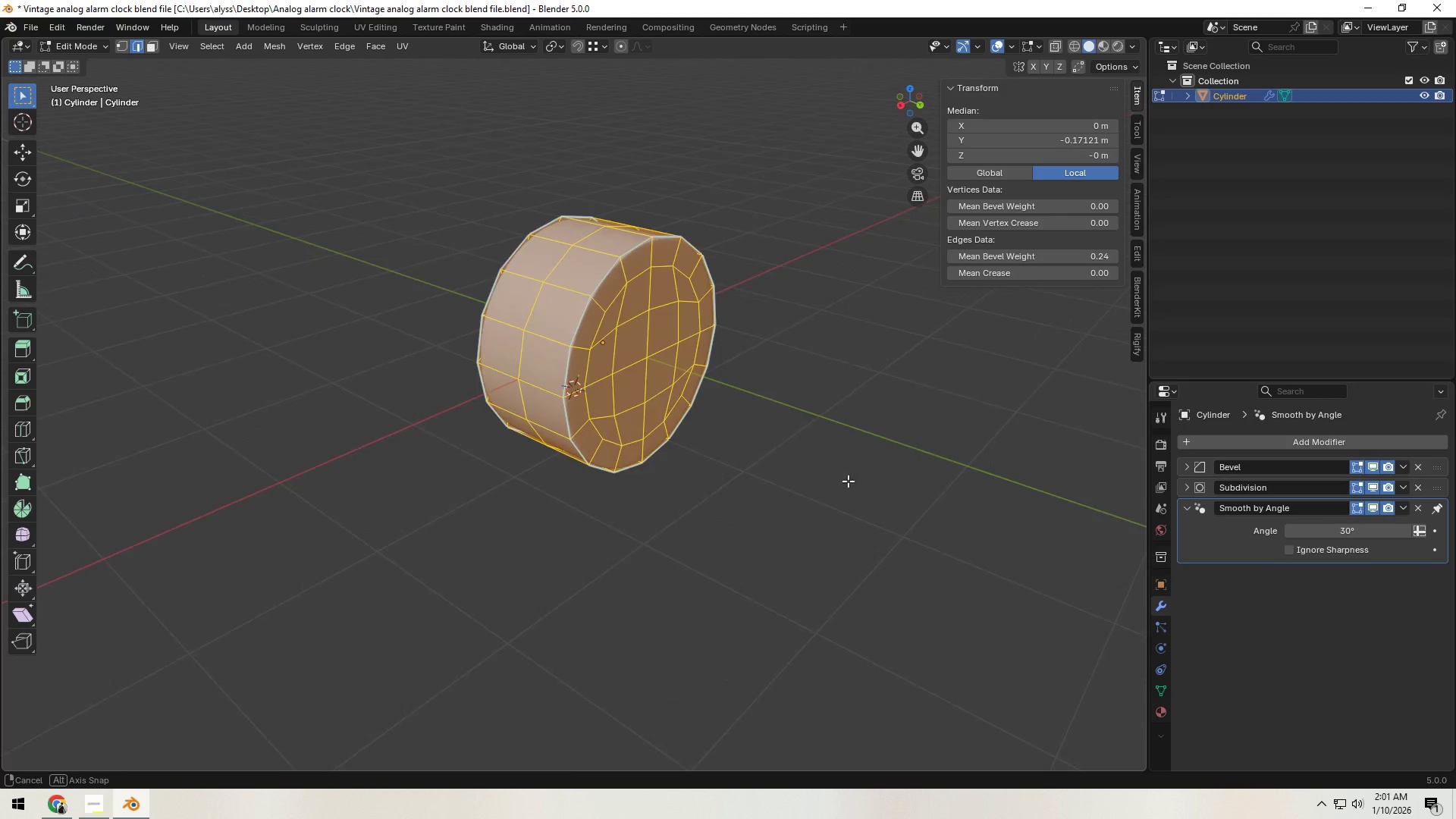 
scroll: coordinate [837, 481], scroll_direction: up, amount: 3.0
 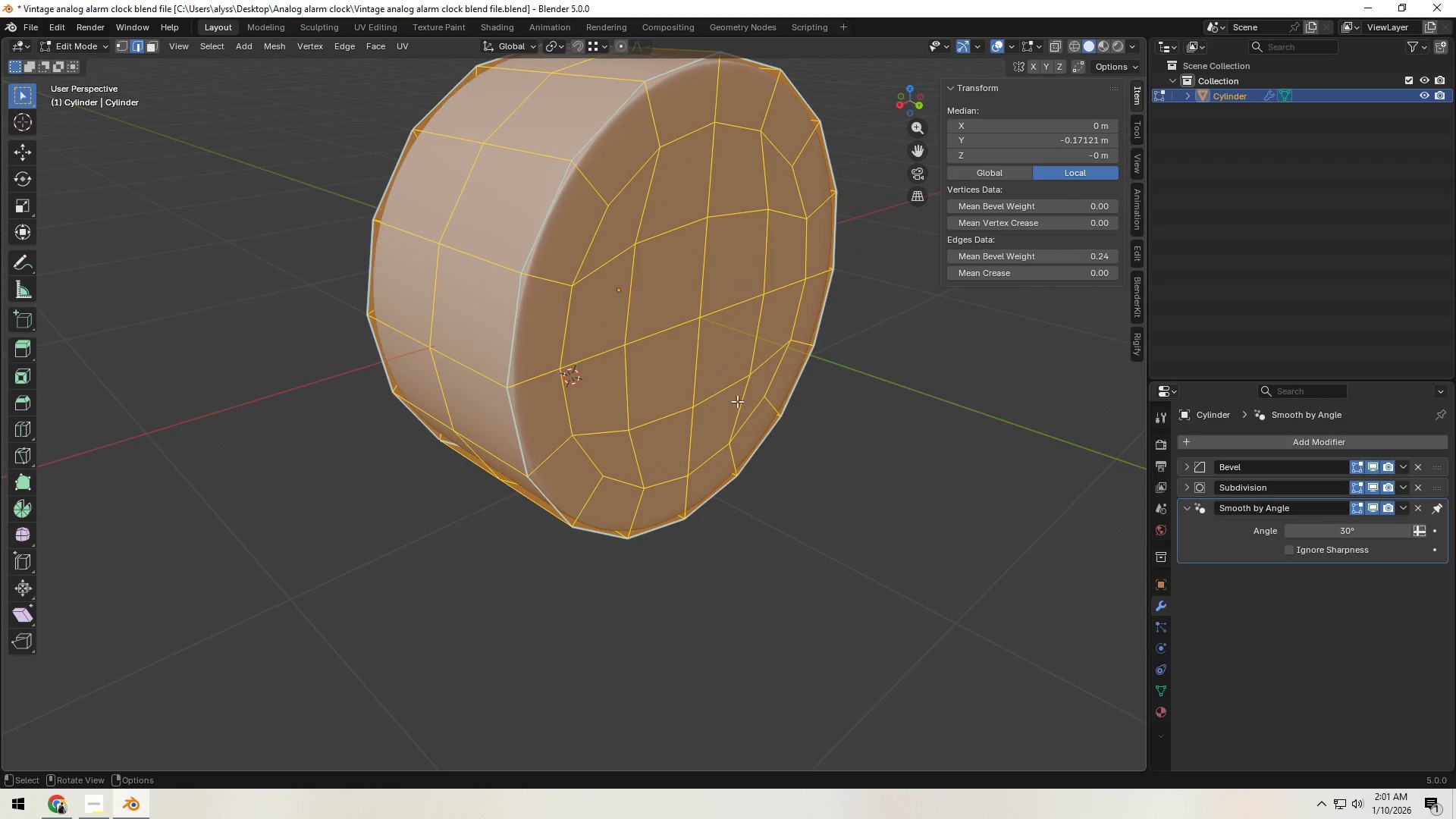 
key(3)
 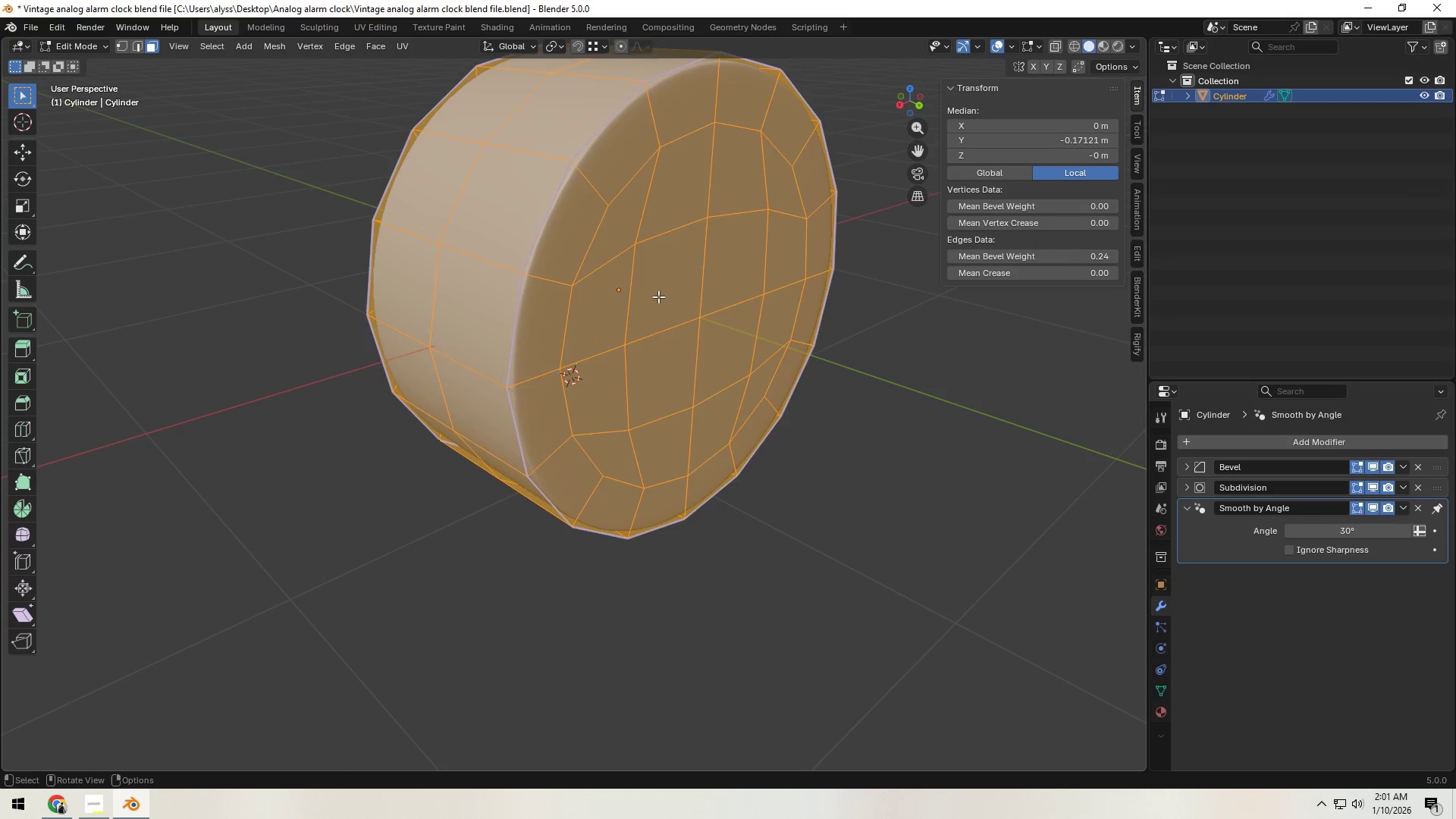 
left_click([660, 298])
 